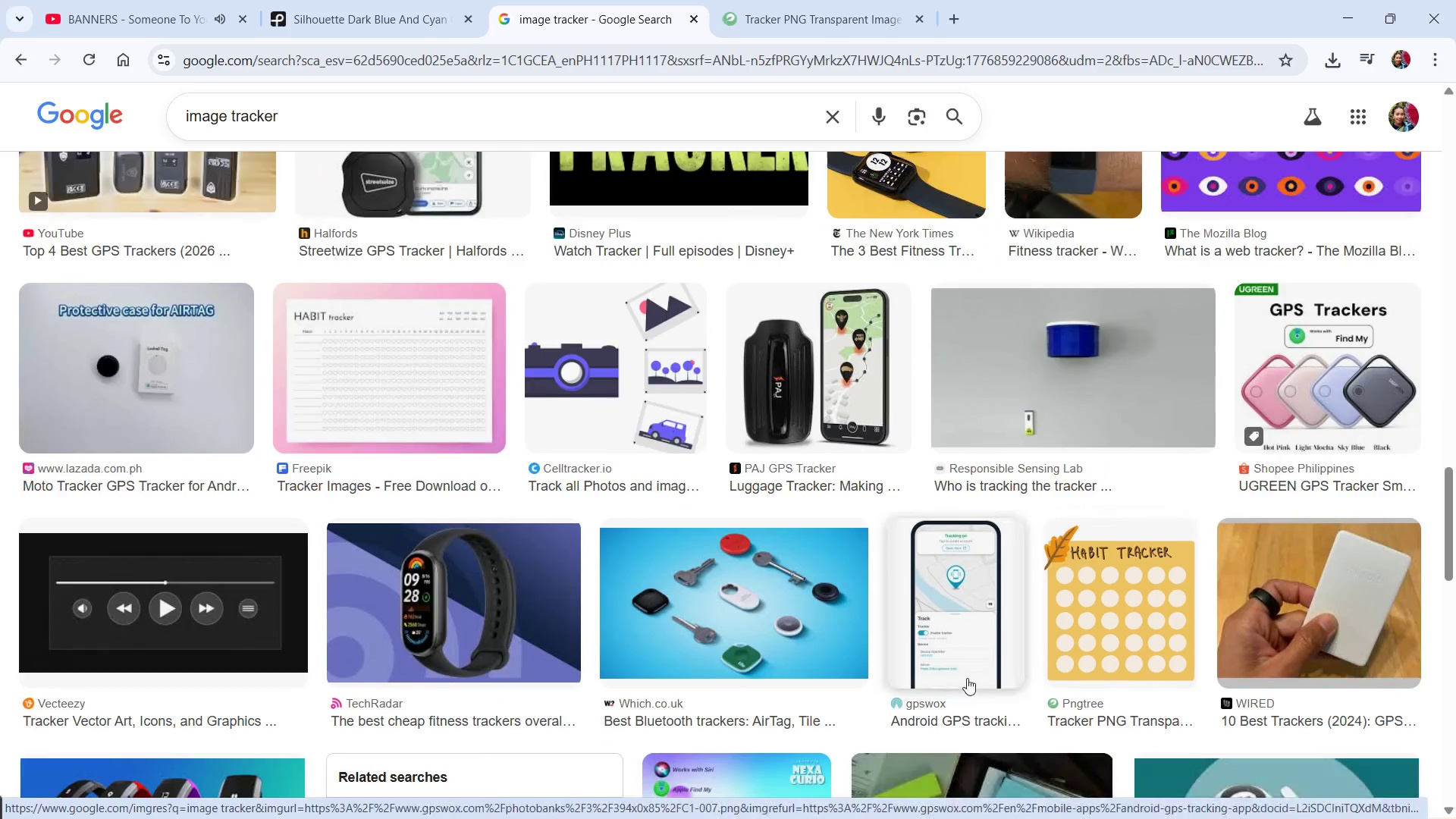 
scroll: coordinate [897, 664], scroll_direction: down, amount: 12.0
 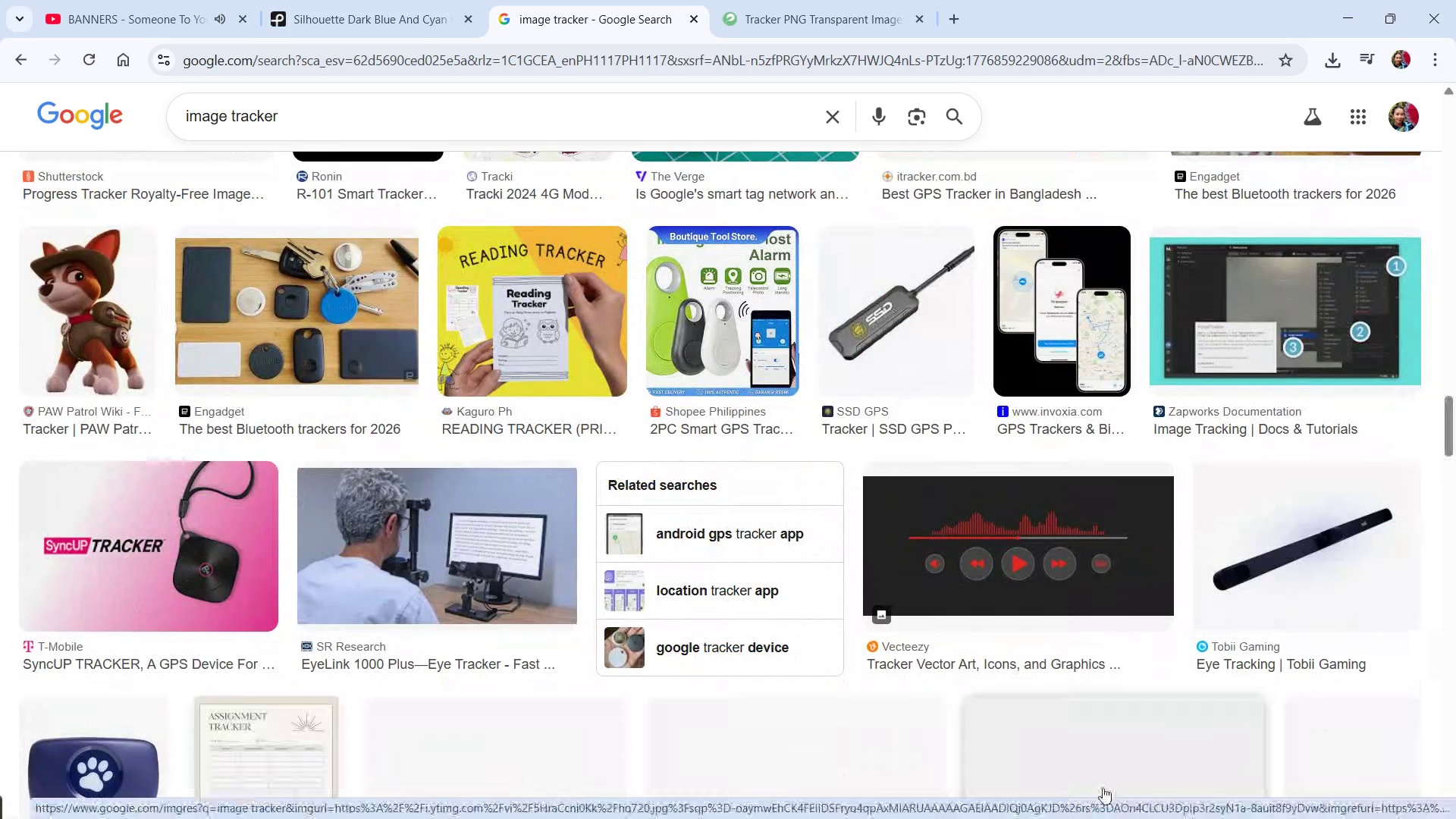 
scroll: coordinate [1090, 780], scroll_direction: down, amount: 4.0
 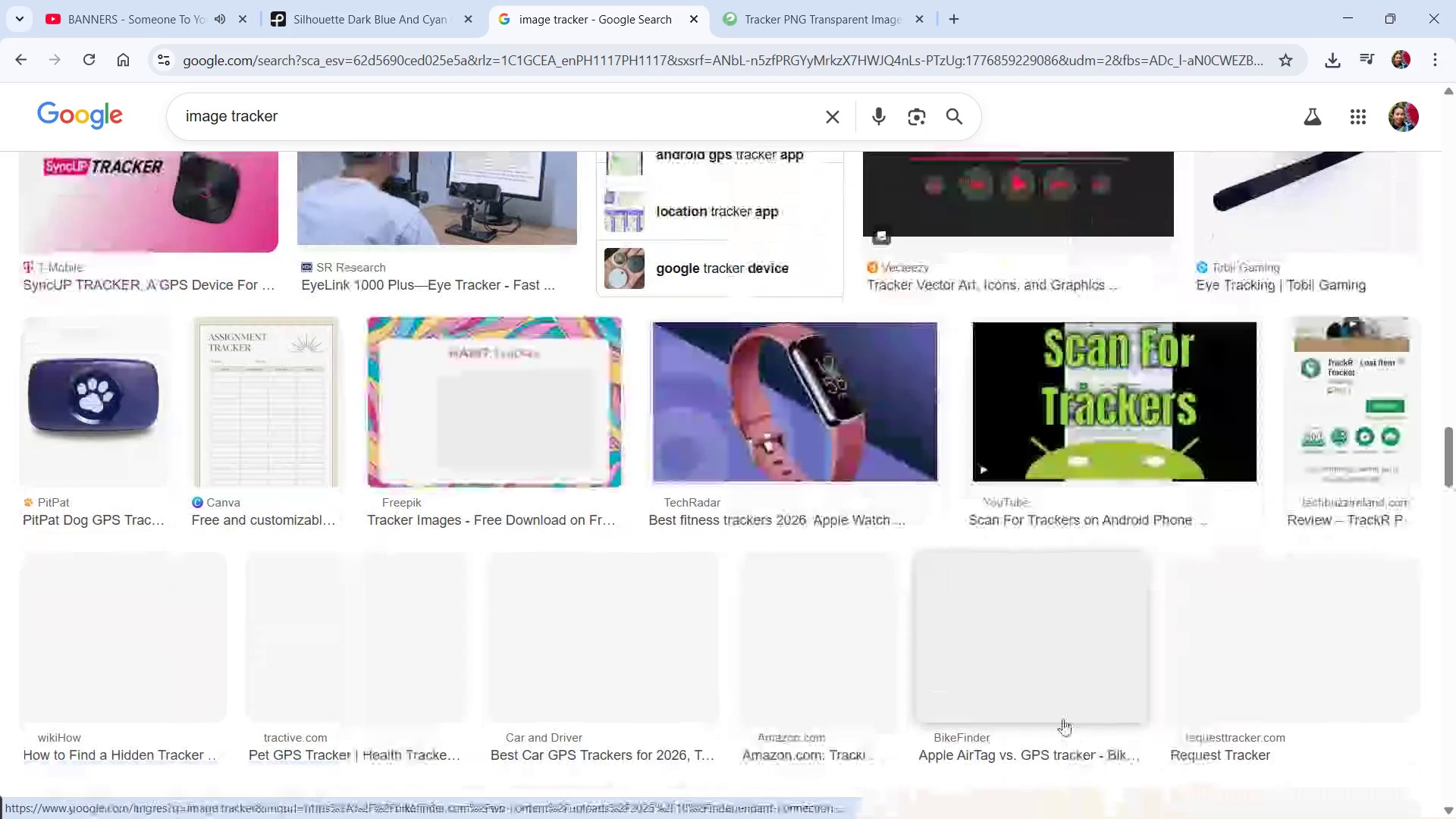 
scroll: coordinate [1062, 719], scroll_direction: up, amount: 1.0
 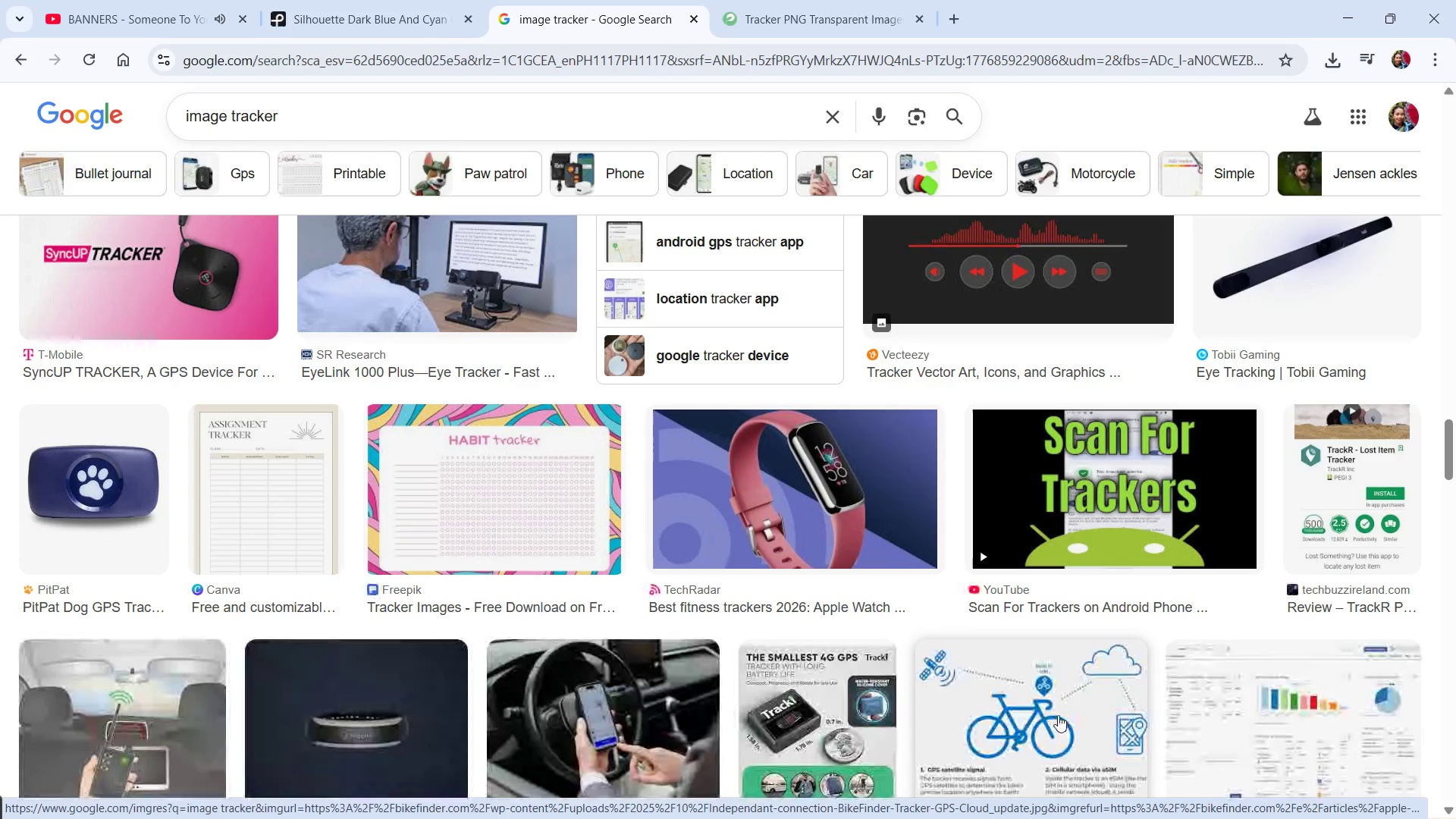 
scroll: coordinate [1045, 751], scroll_direction: down, amount: 6.0
 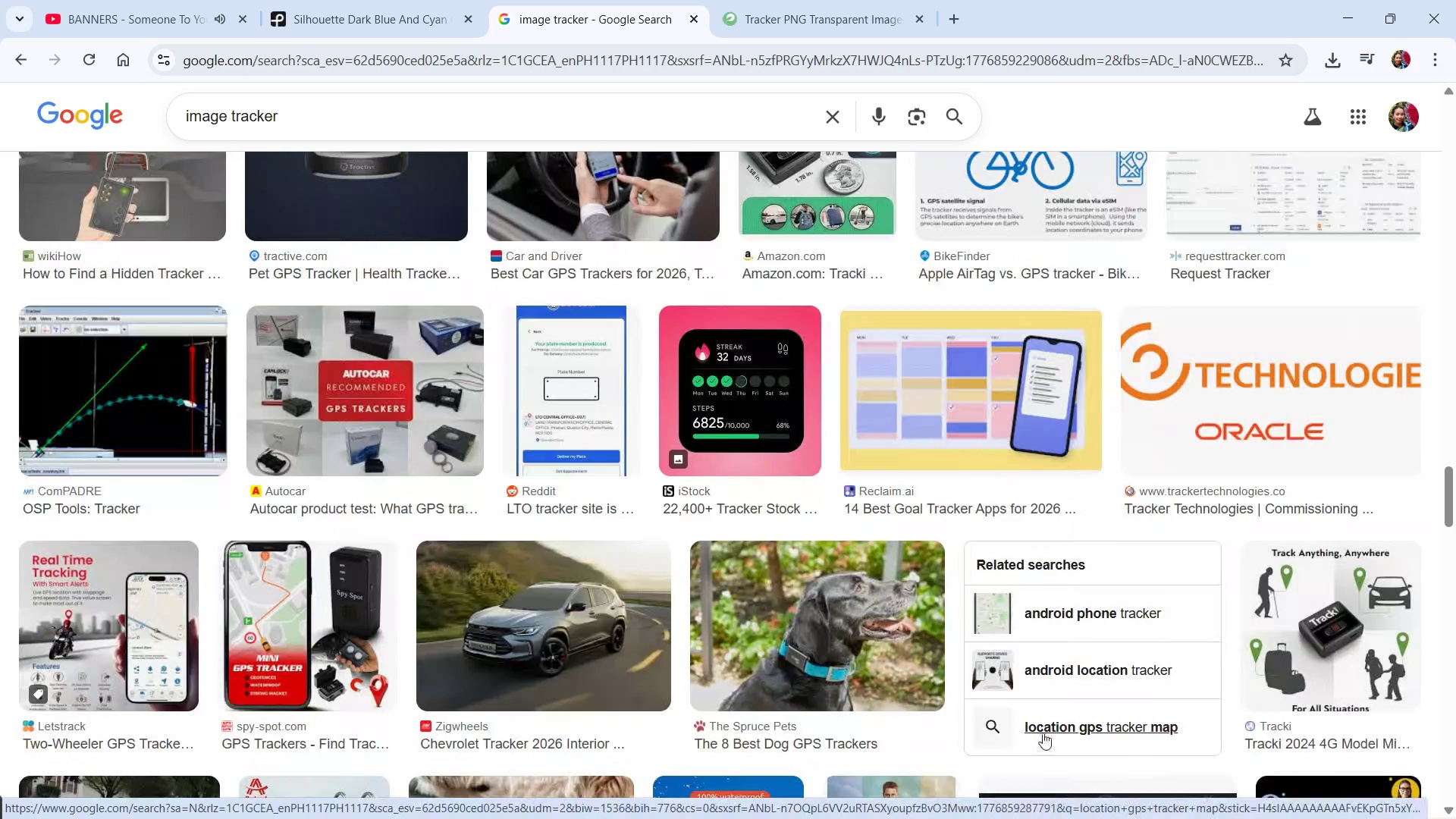 
scroll: coordinate [1043, 750], scroll_direction: up, amount: 52.0
 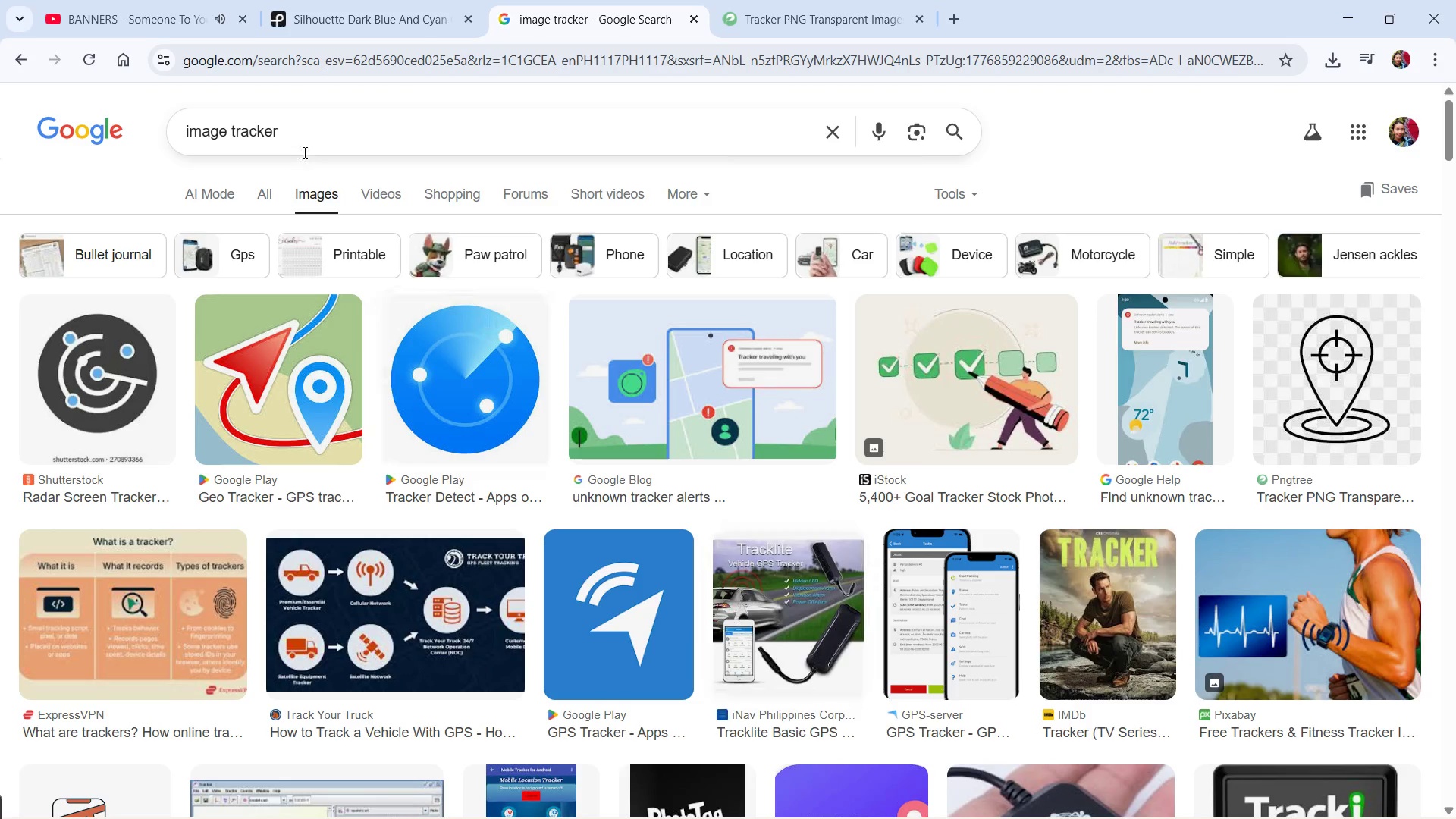 
left_click_drag(start_coordinate=[312, 124], to_coordinate=[117, 140])
 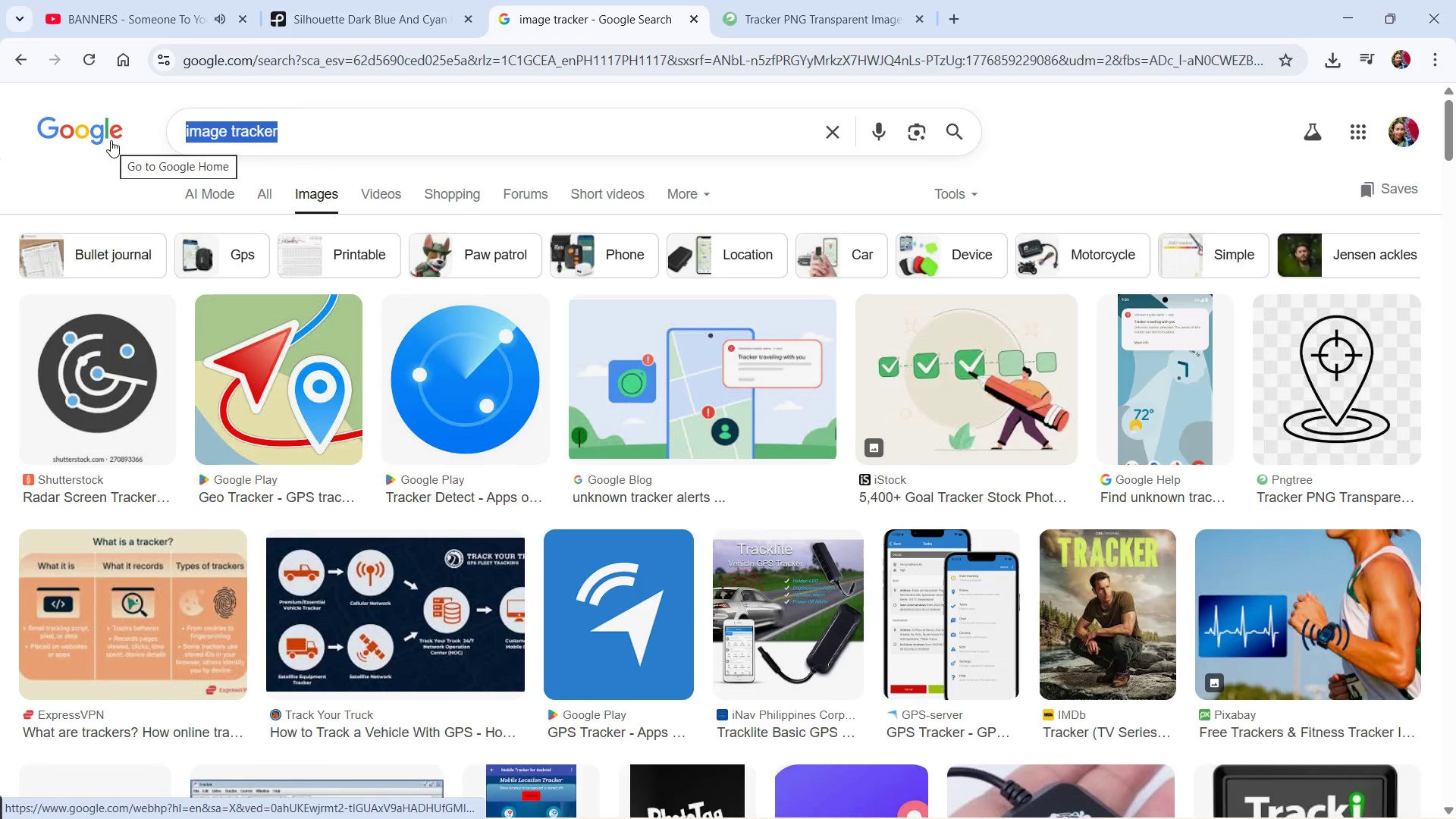 
type(trick )
key(Backspace)
key(Backspace)
key(Backspace)
key(Backspace)
type(uckimage image )
 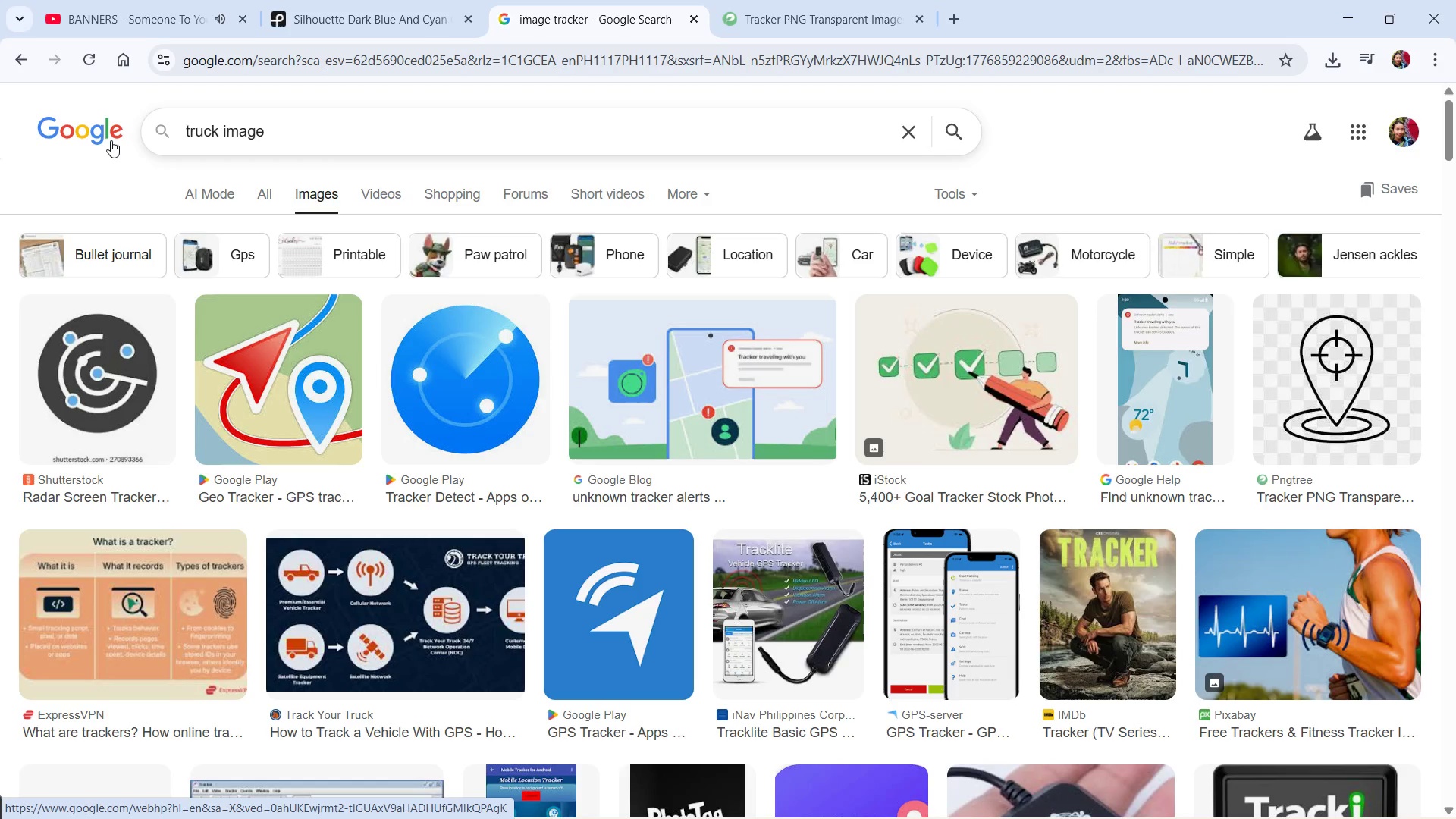 
wait(8.86)
 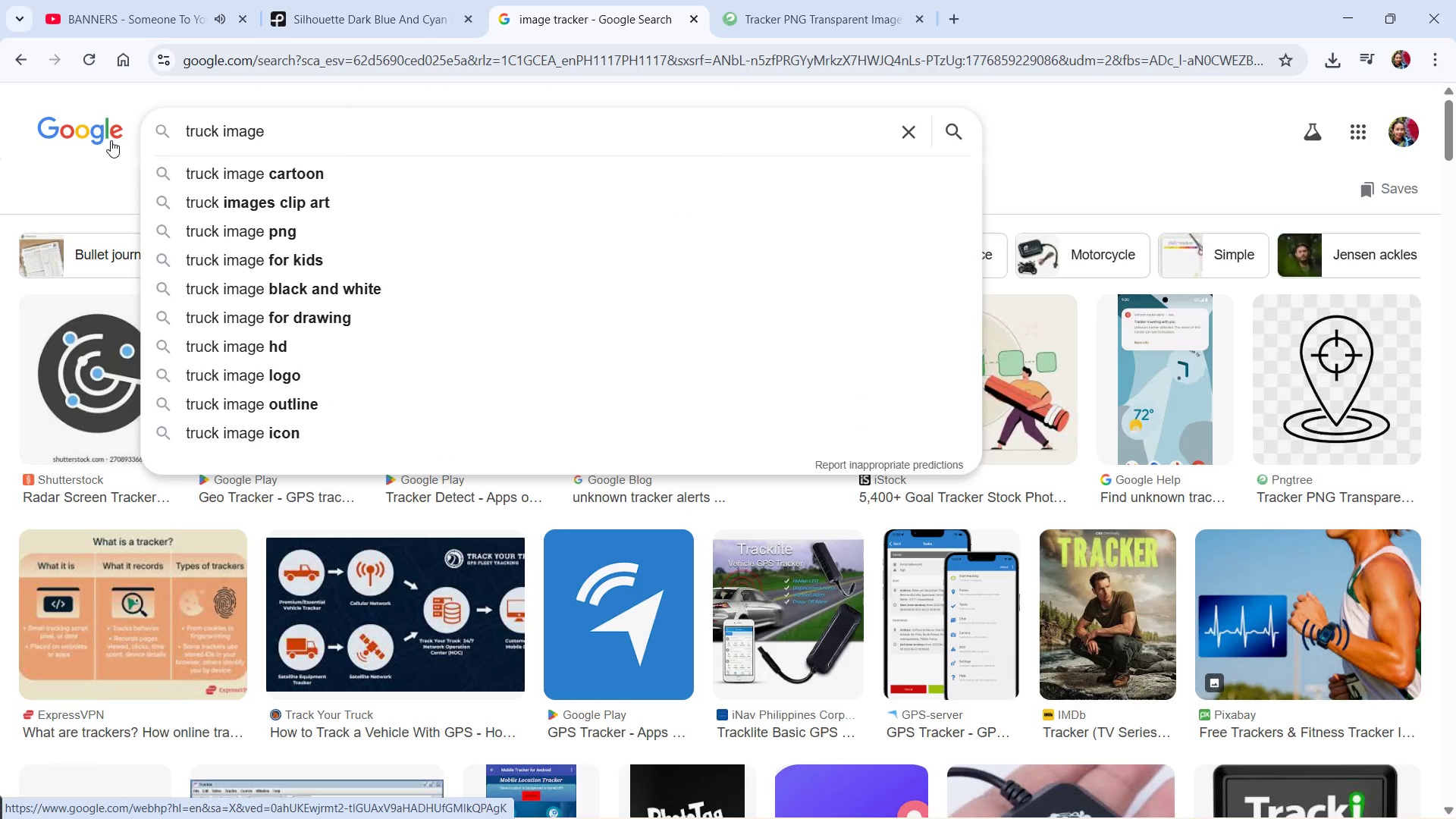 
type(icon)
 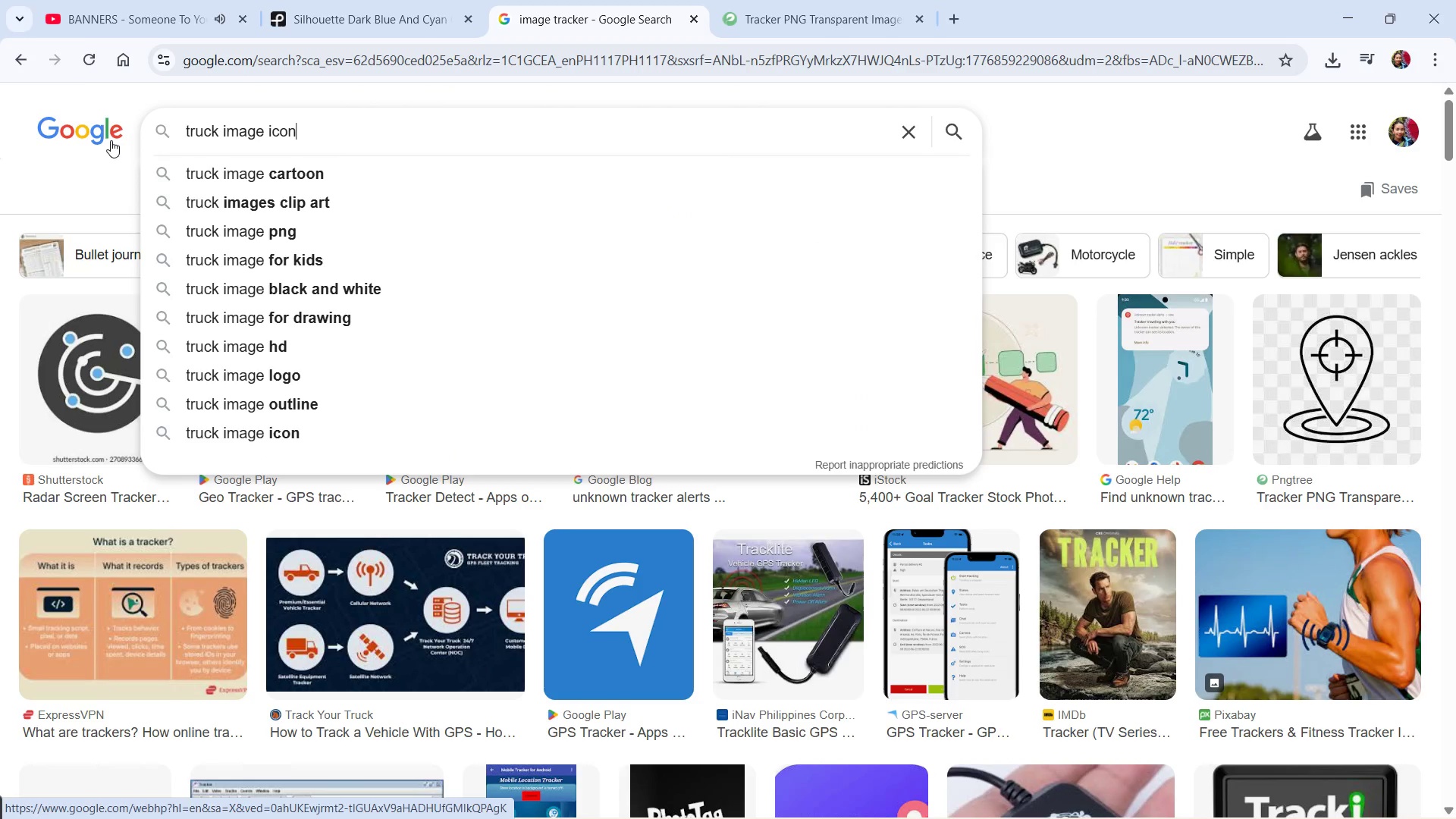 
key(Enter)
 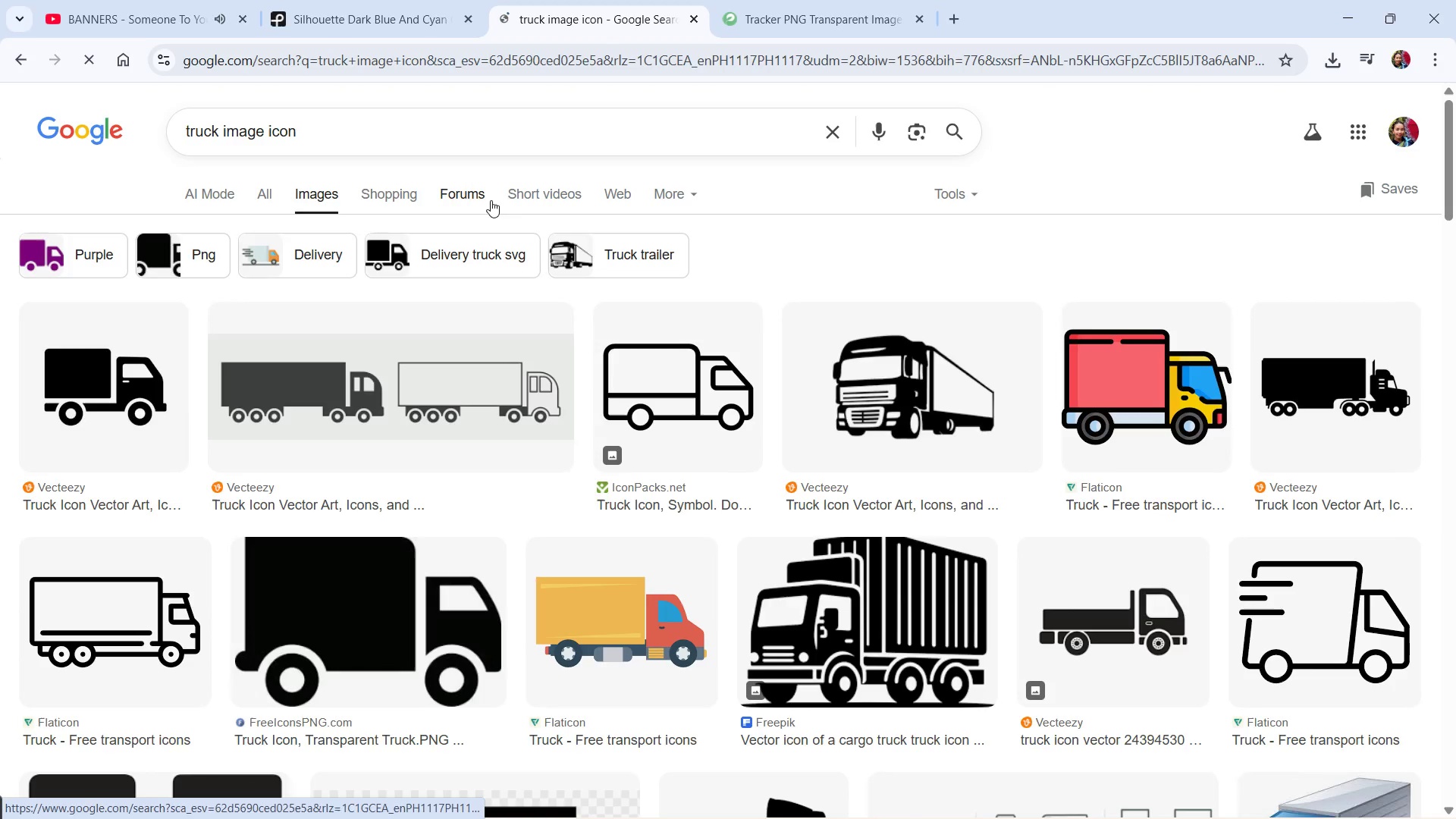 
scroll: coordinate [666, 670], scroll_direction: down, amount: 19.0
 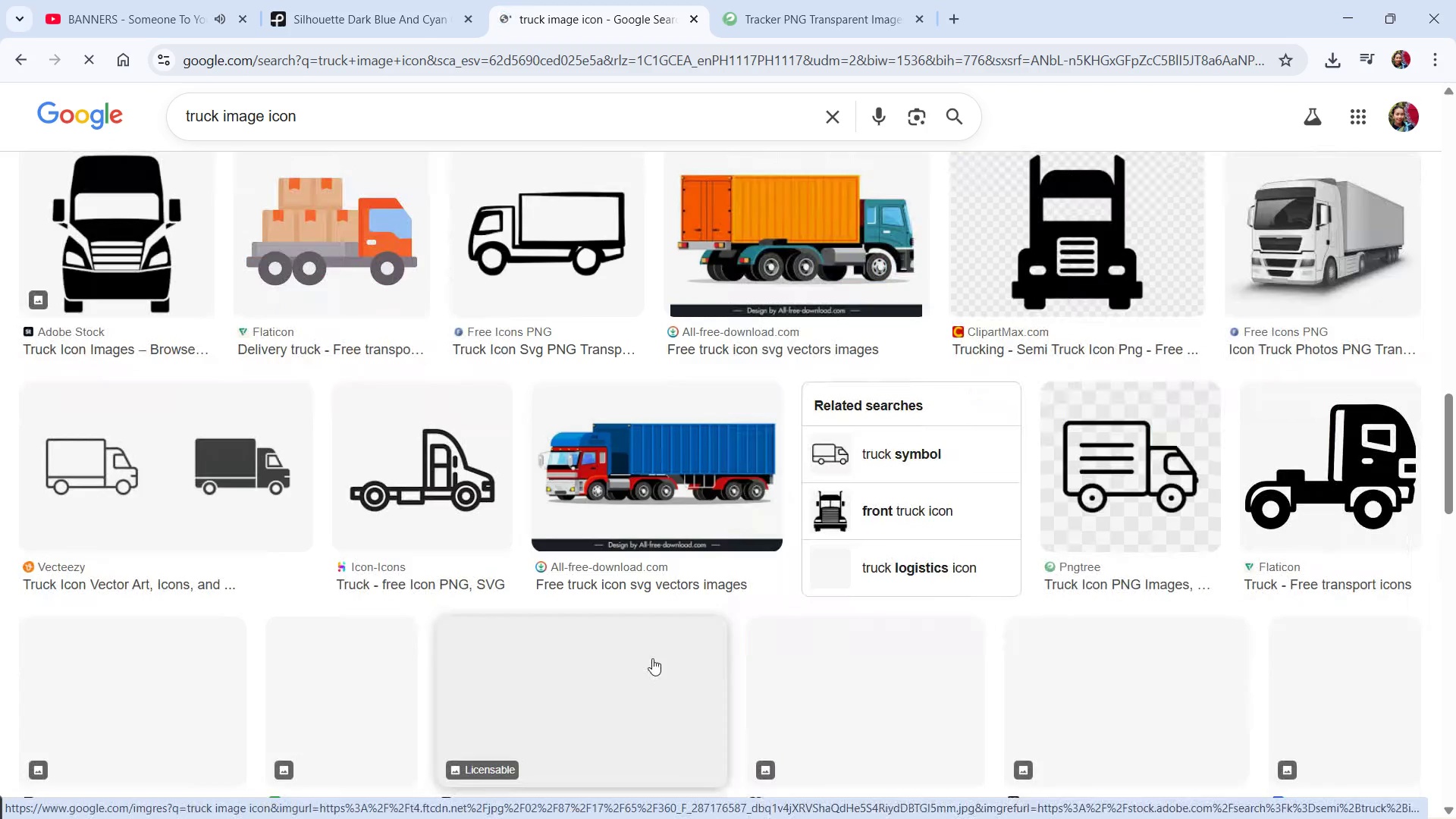 
mouse_move([629, 665])
 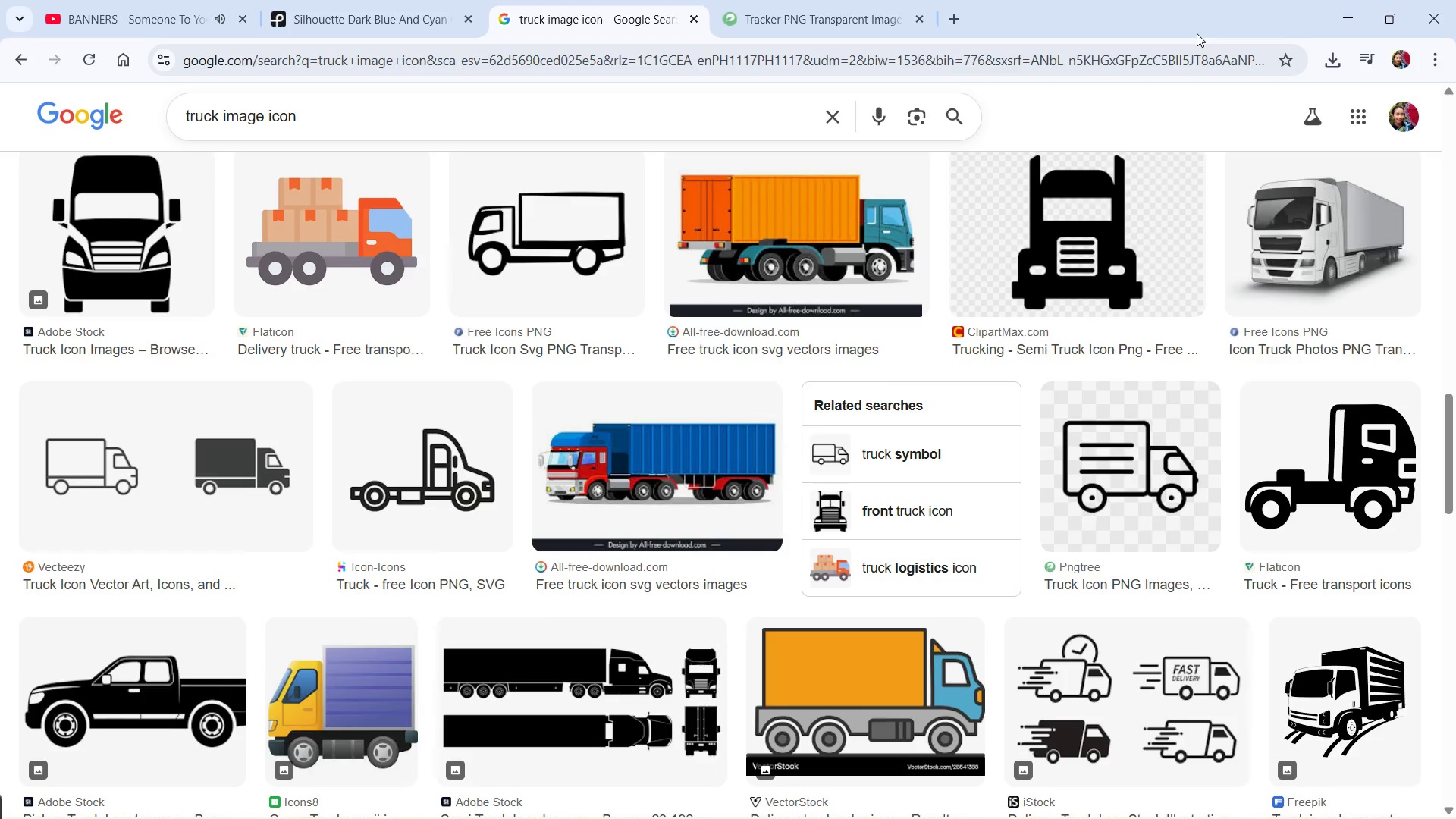 
wait(26.81)
 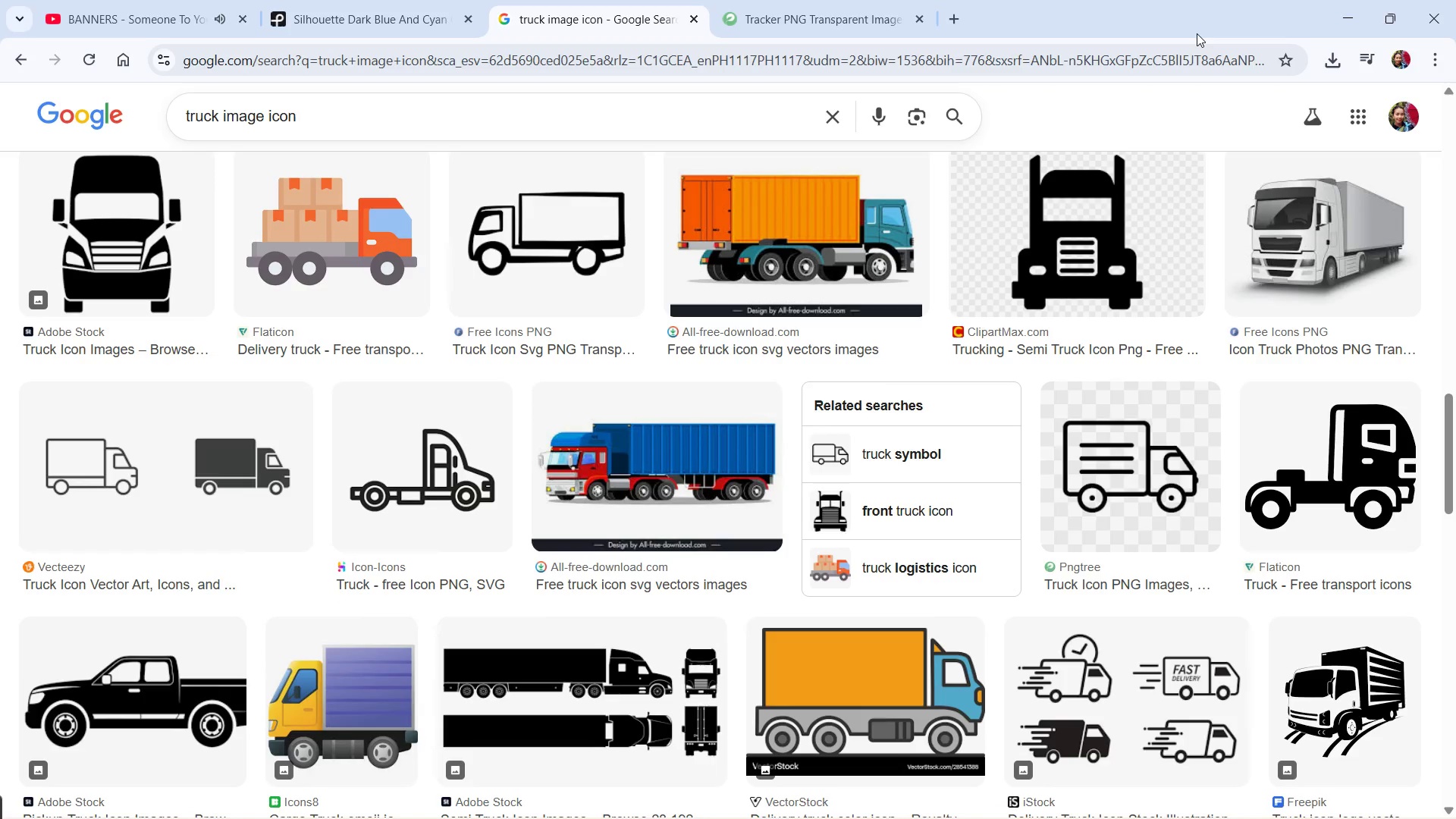 
scroll: coordinate [394, 179], scroll_direction: up, amount: 16.0
 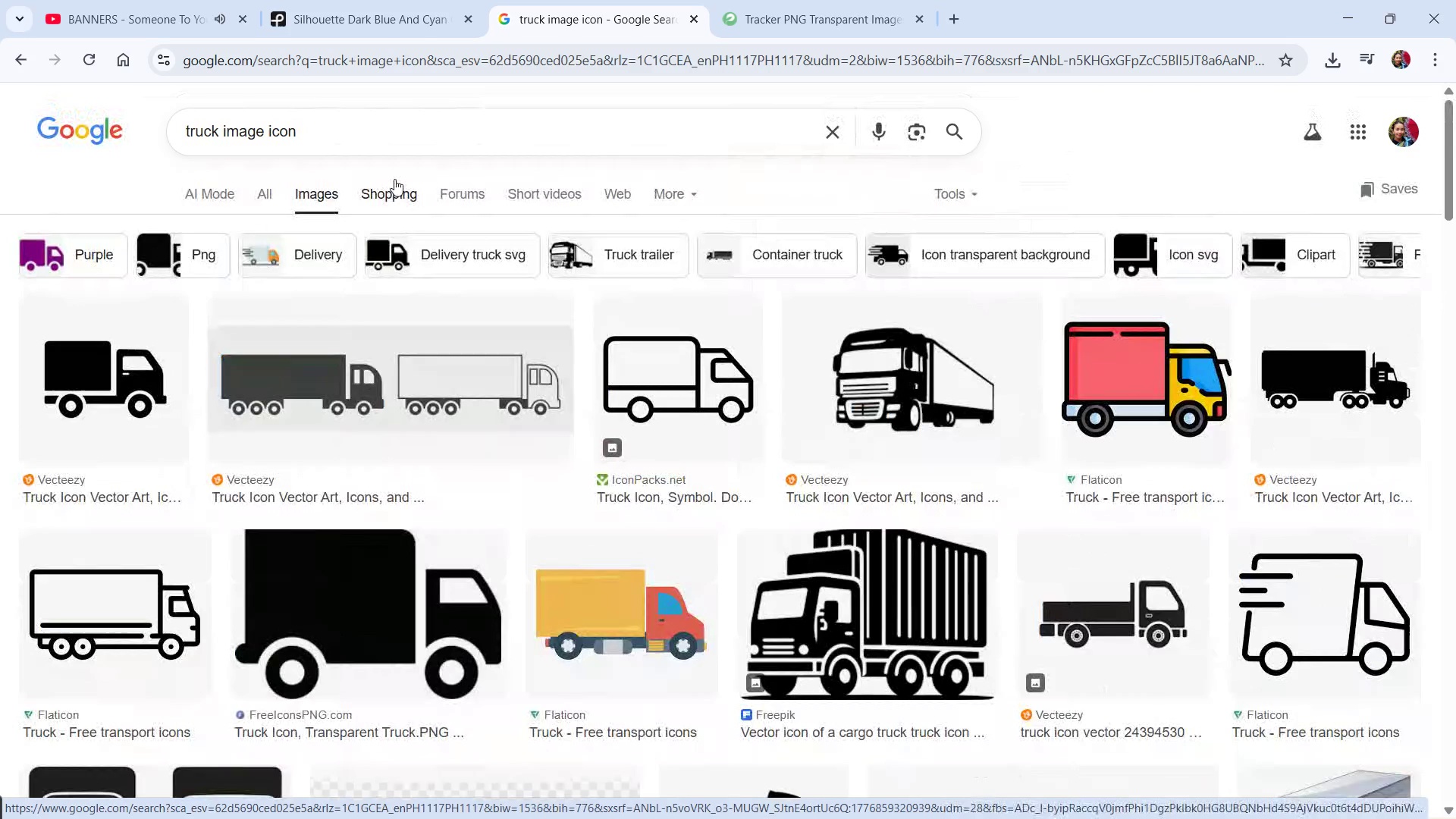 
left_click([309, 131])
 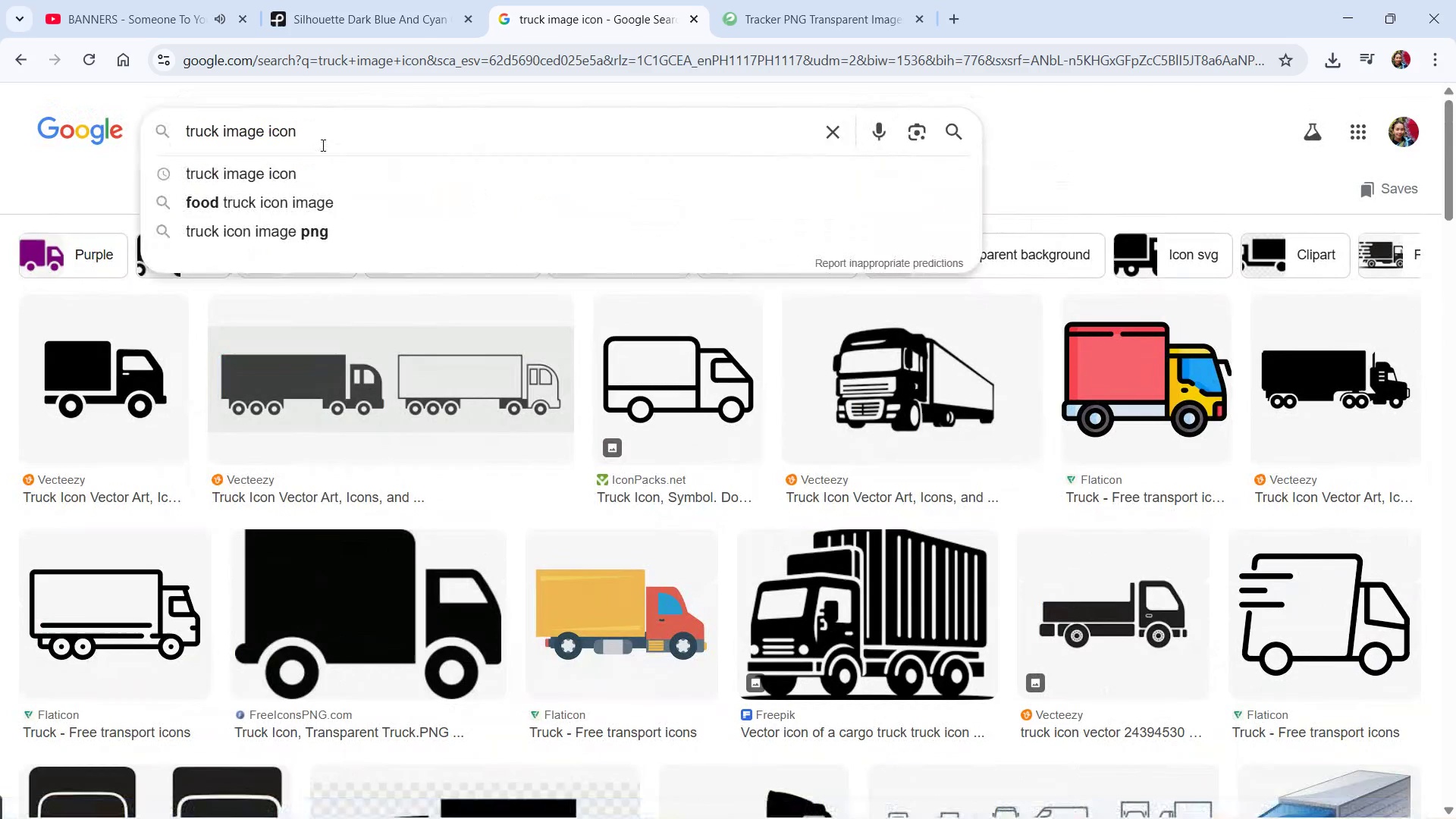 
type( png)
 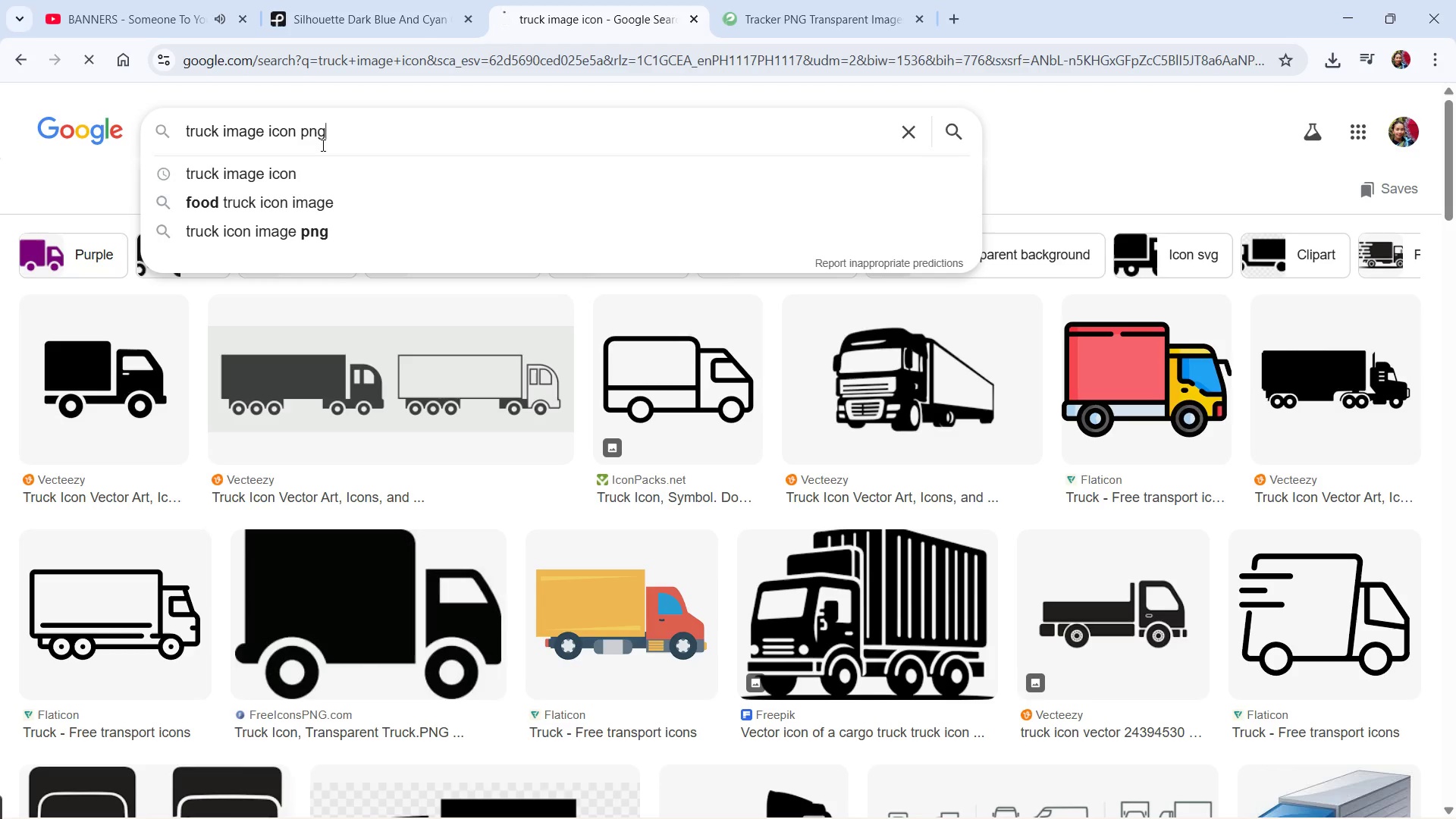 
key(Enter)
 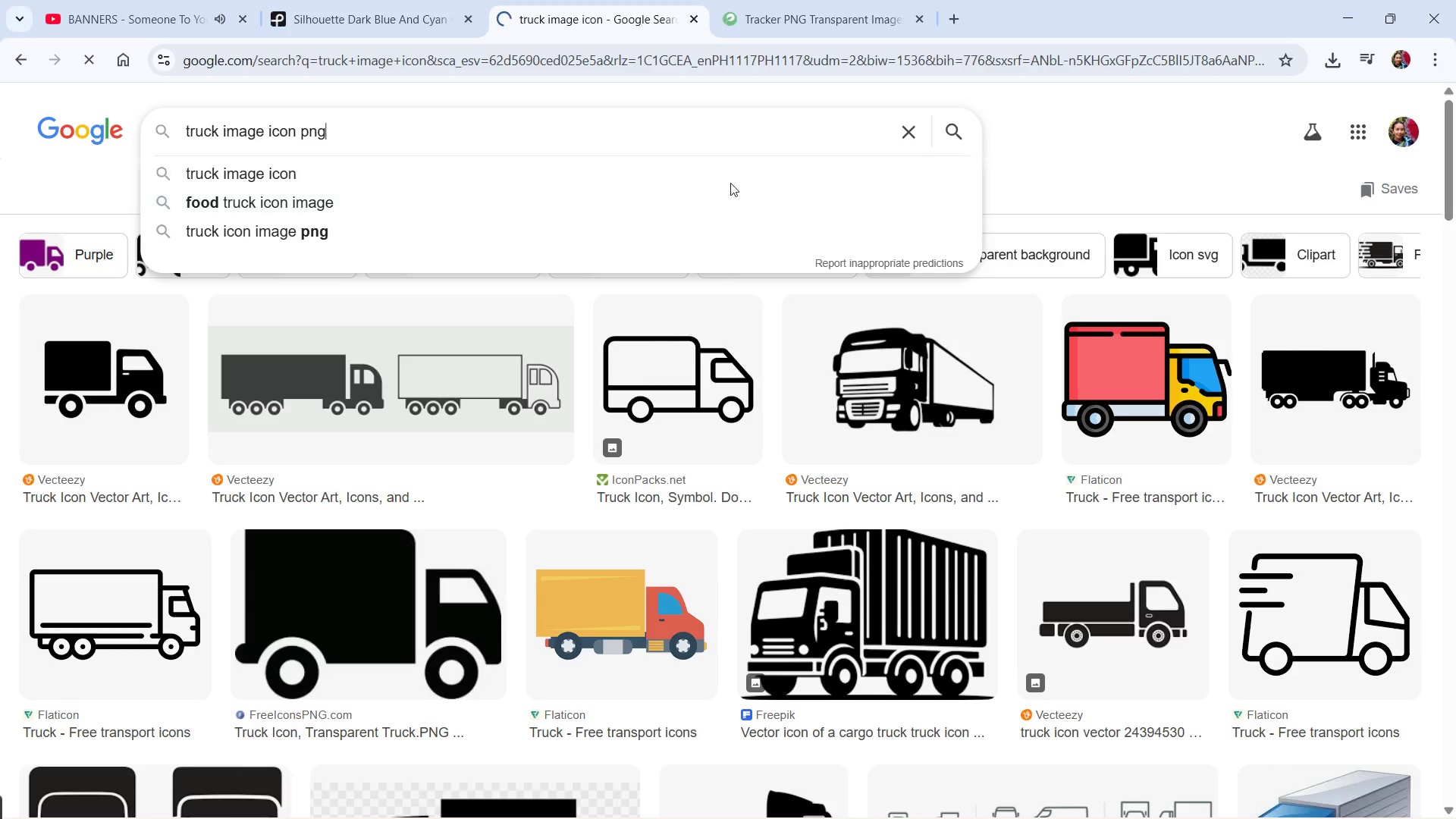 
mouse_move([639, 338])
 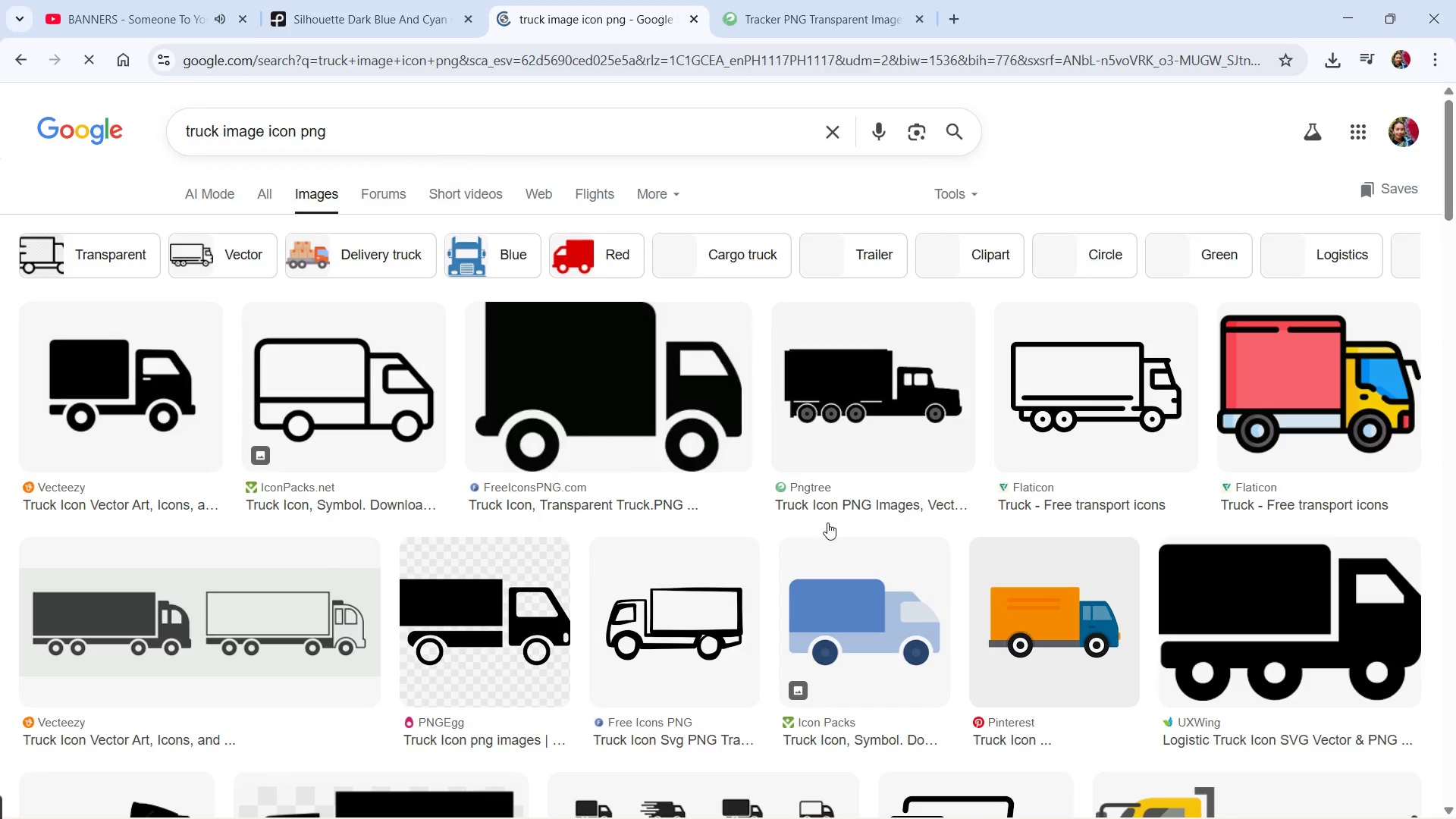 
scroll: coordinate [681, 488], scroll_direction: down, amount: 13.0
 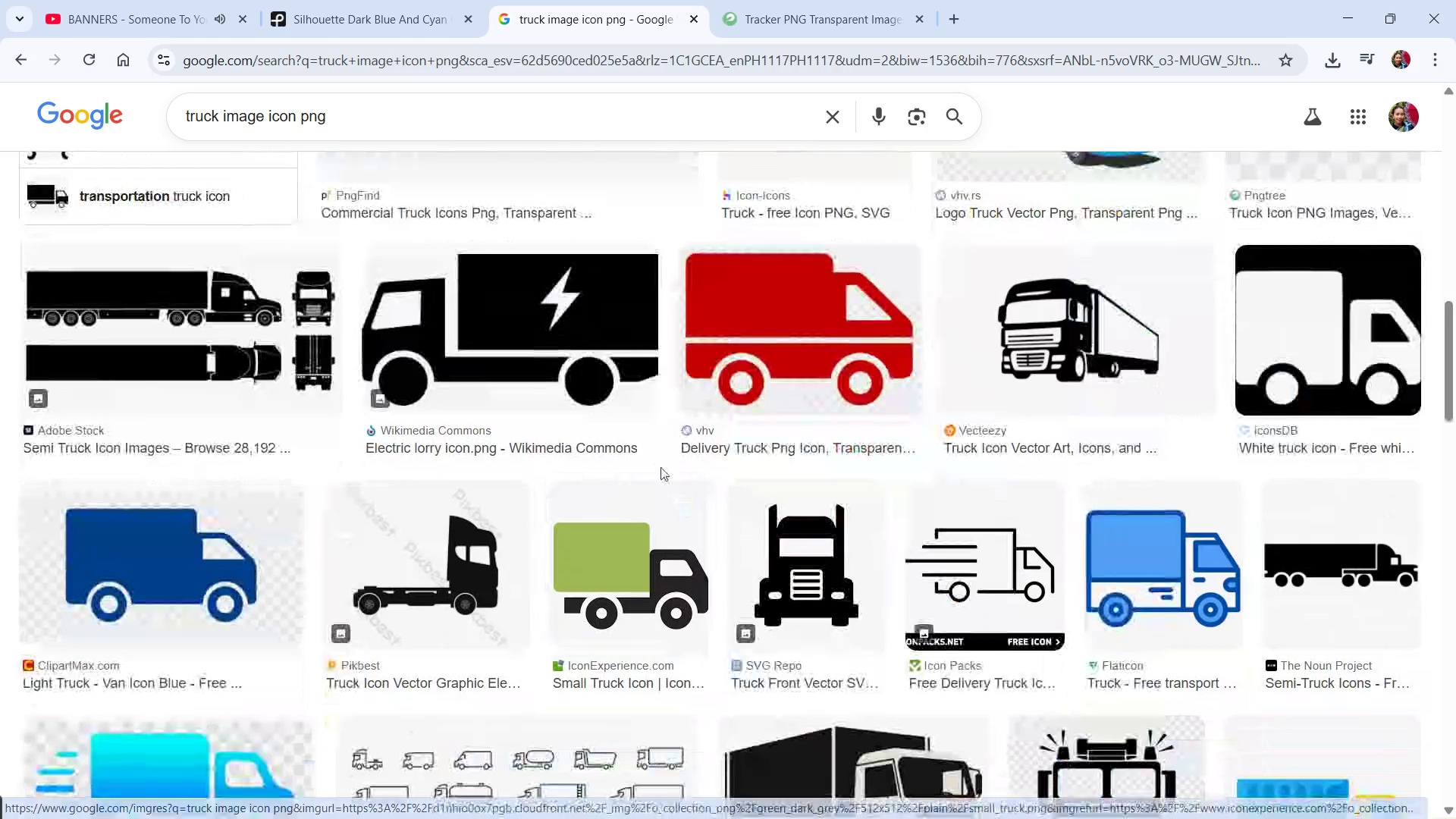 
scroll: coordinate [671, 412], scroll_direction: down, amount: 7.0
 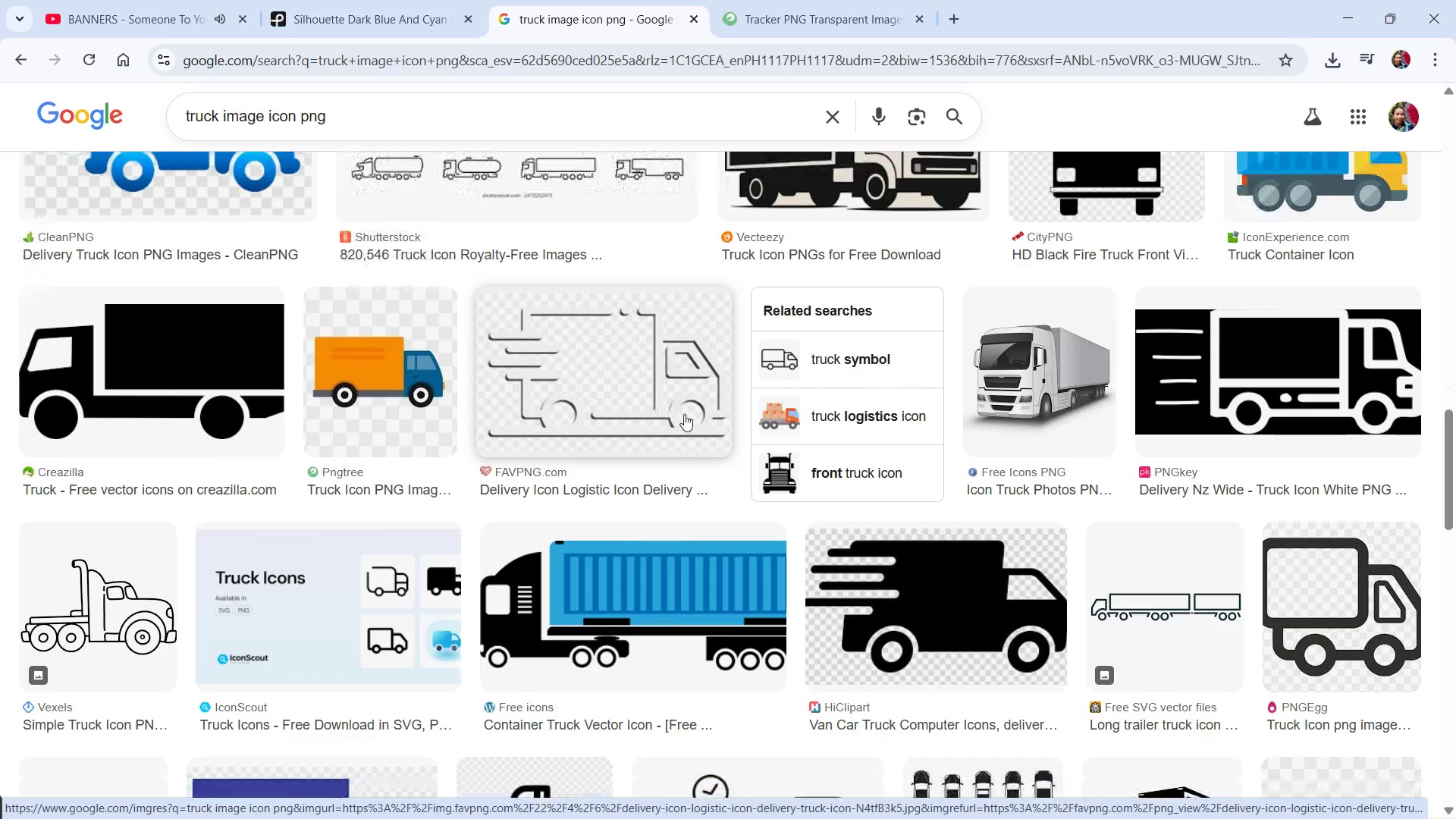 
key(Alt+AltLeft)
 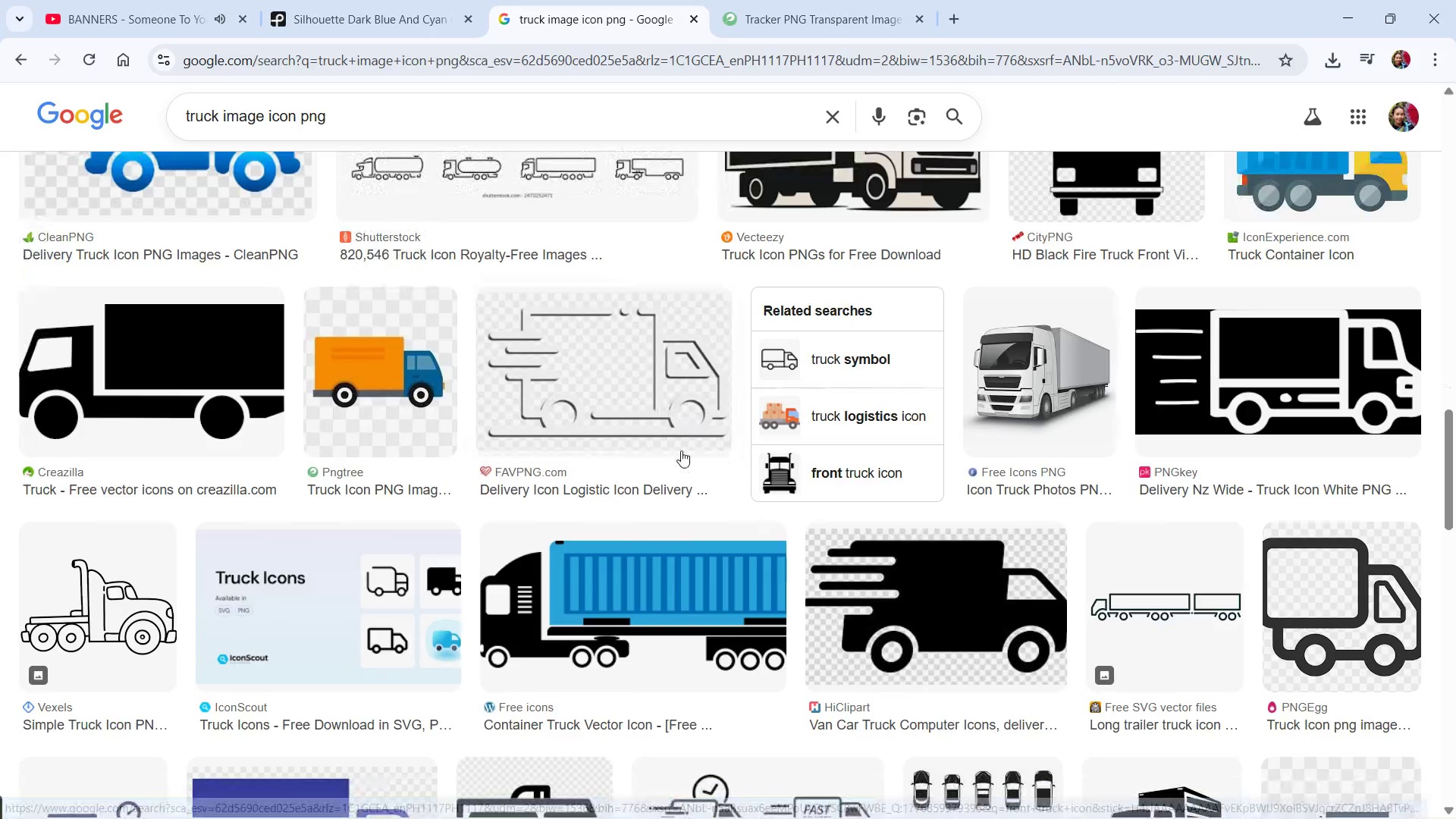 
key(Alt+Tab)
 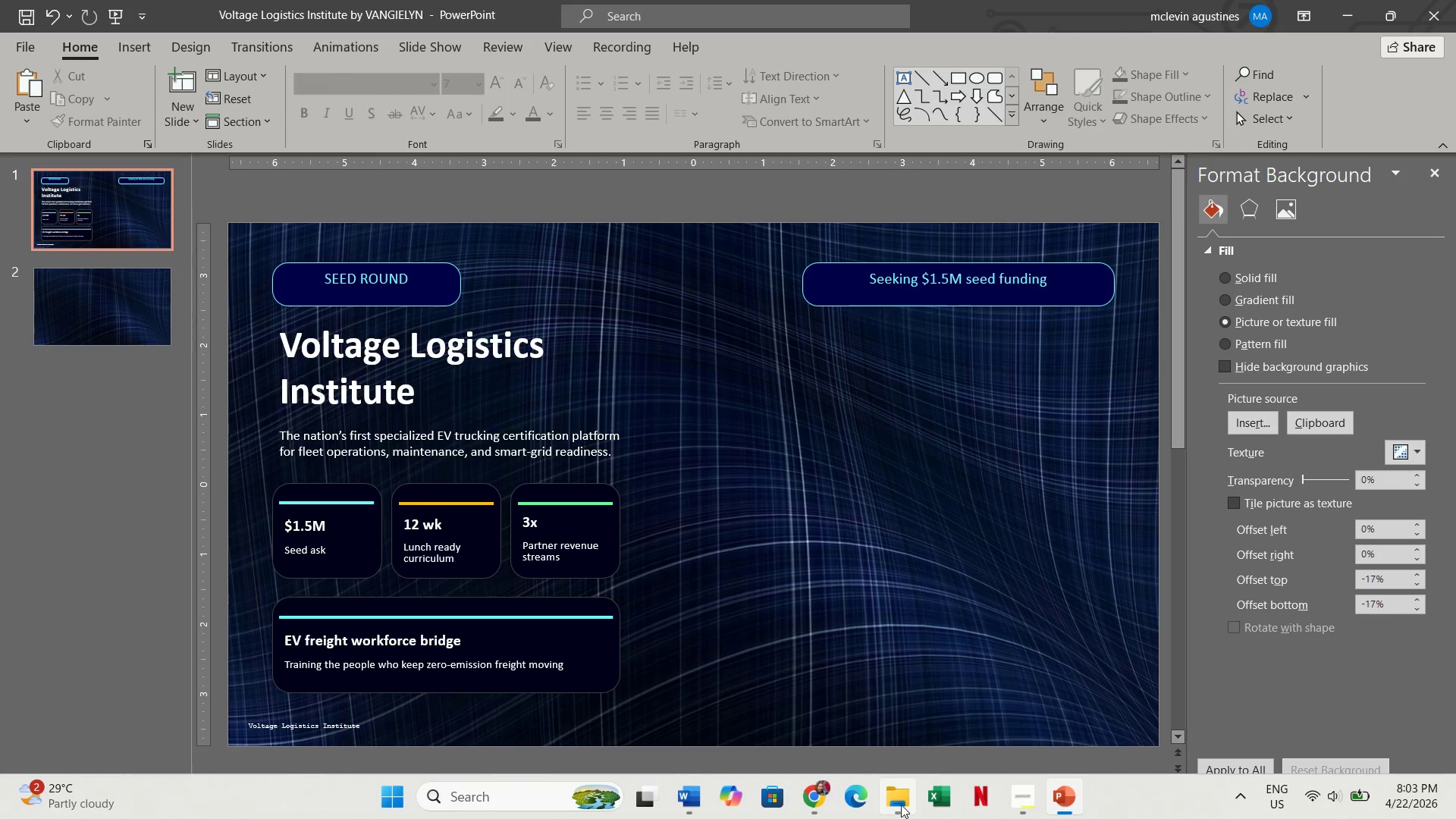 
wait(16.05)
 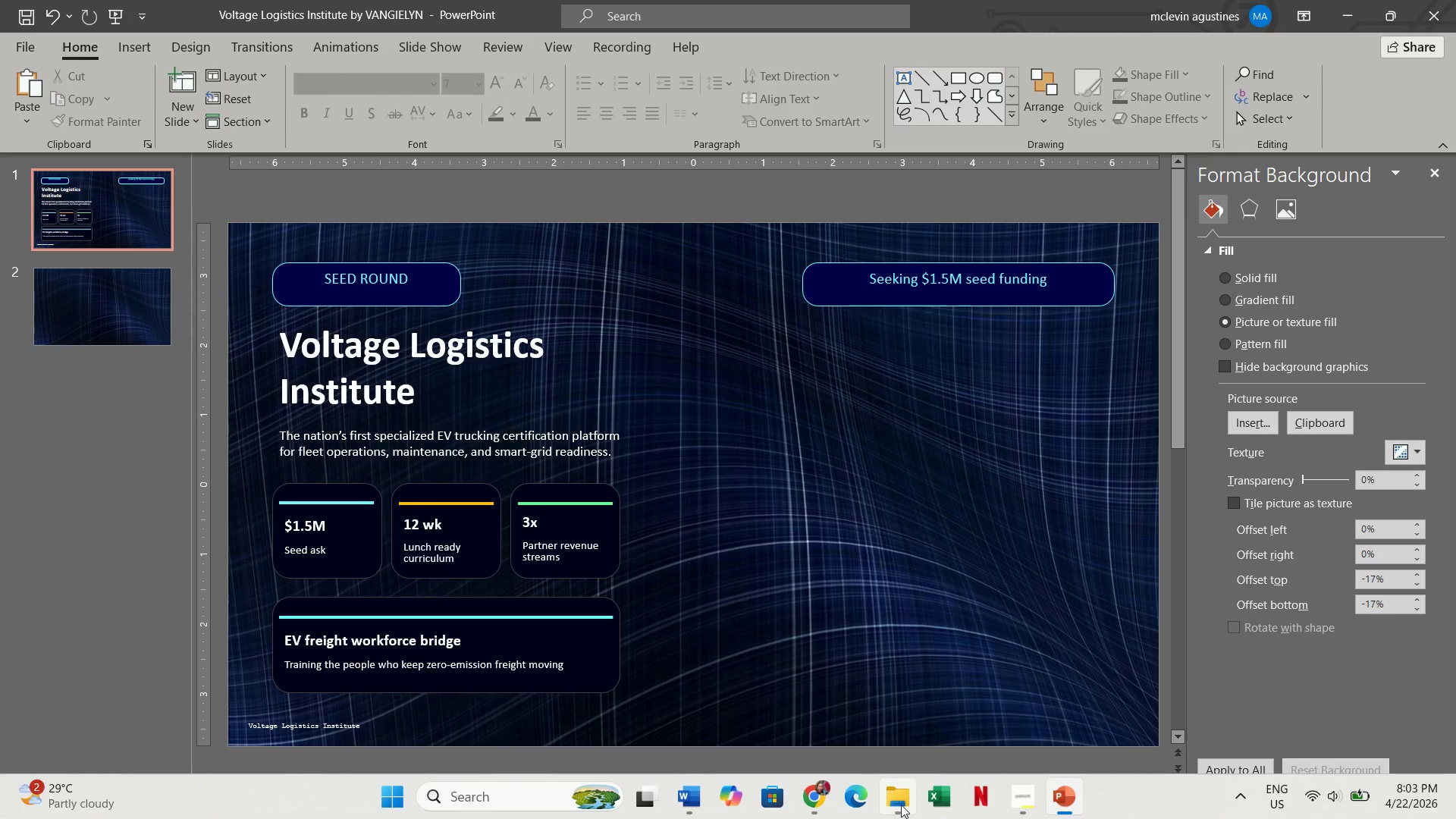 
double_click([478, 392])
 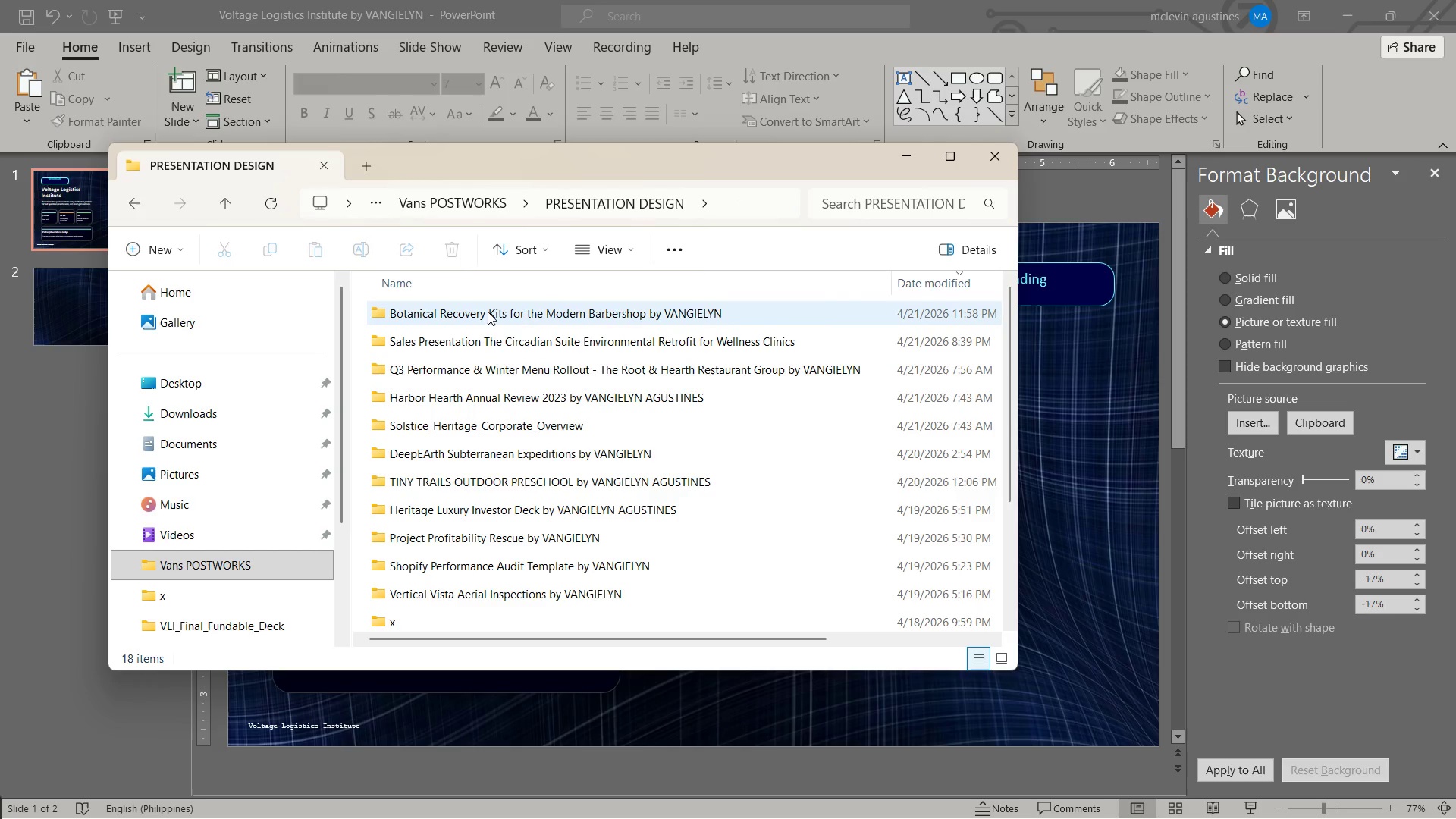 
left_click([488, 312])
 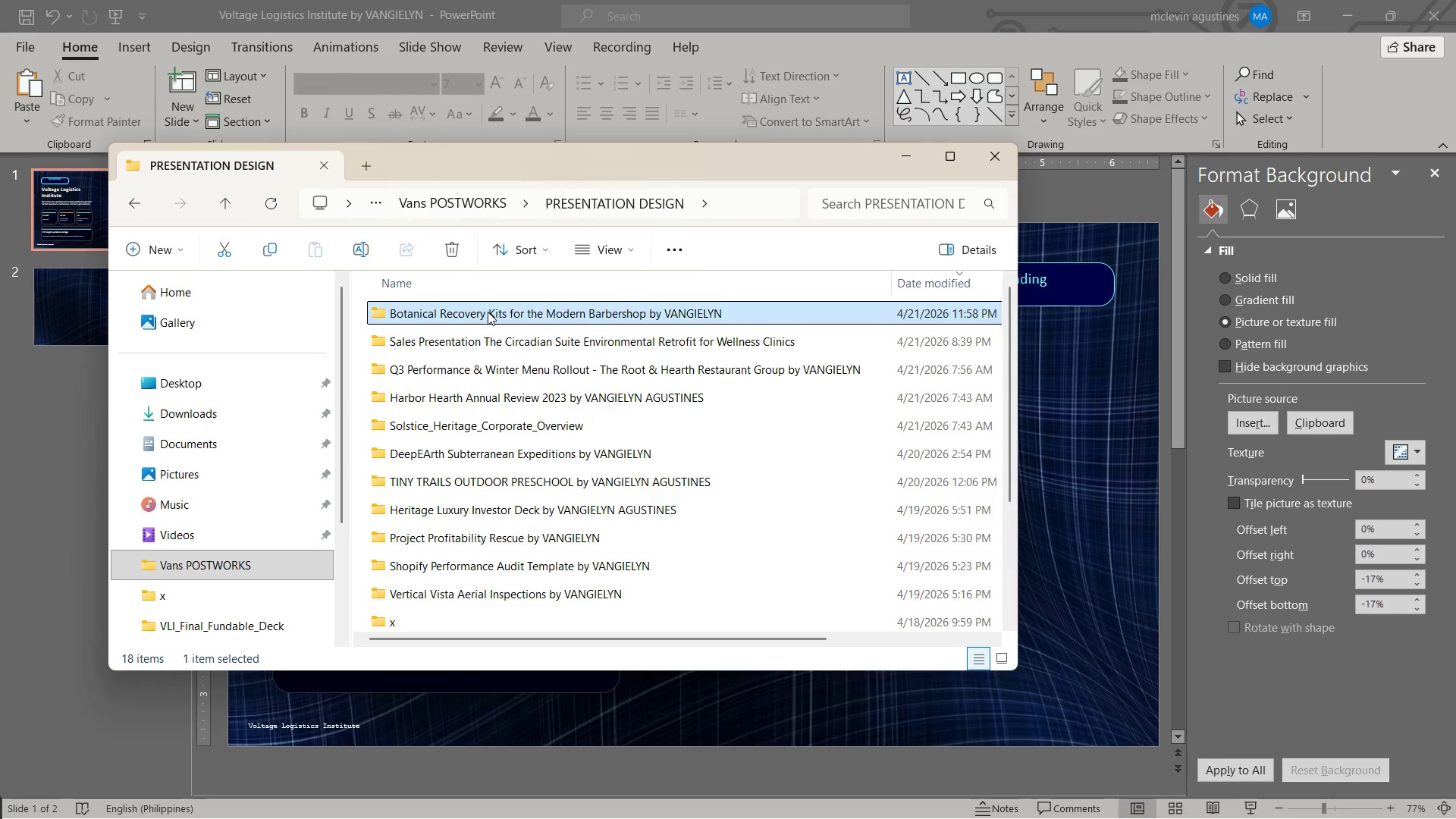 
double_click([488, 312])
 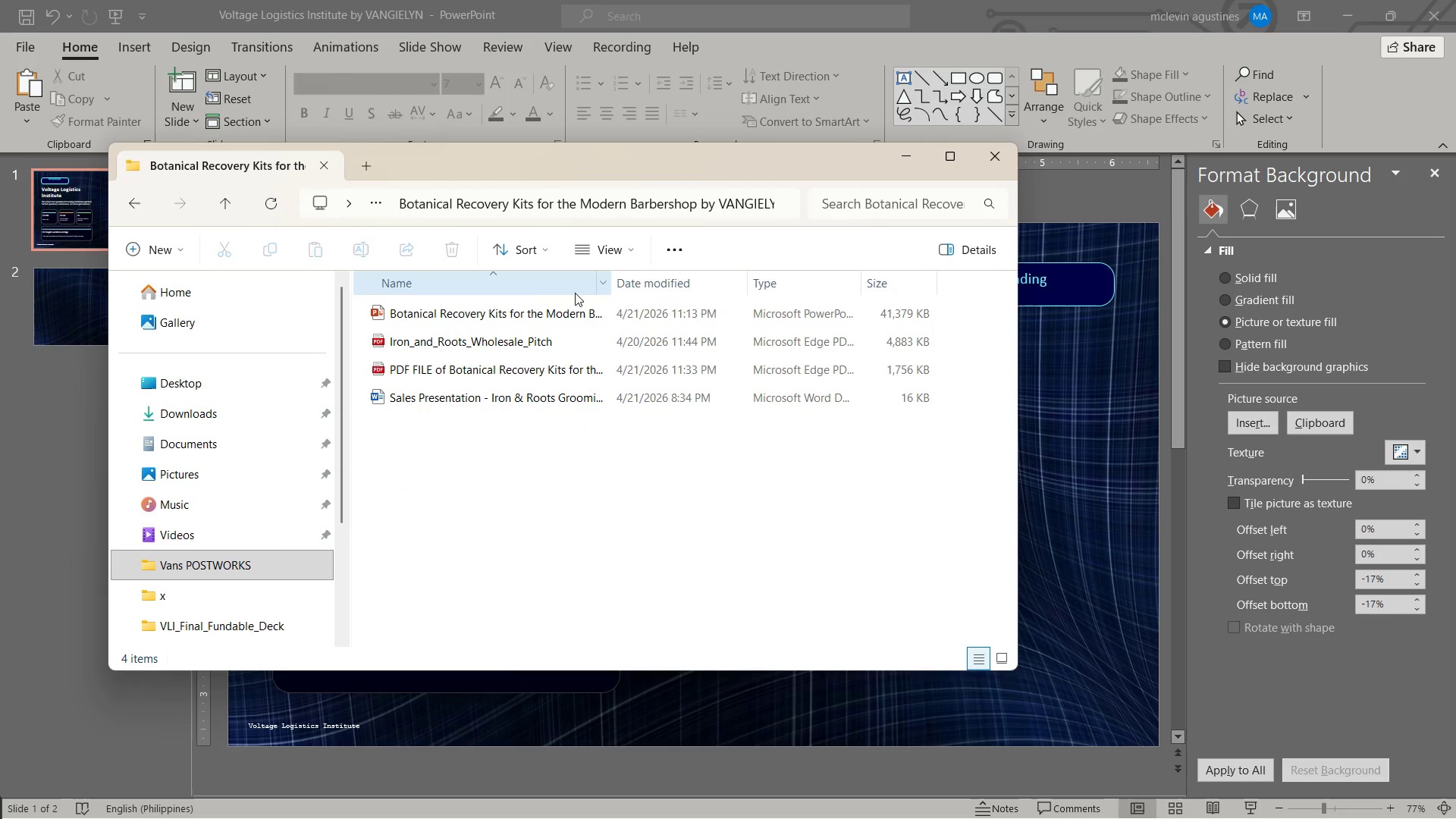 
left_click_drag(start_coordinate=[614, 290], to_coordinate=[841, 315])
 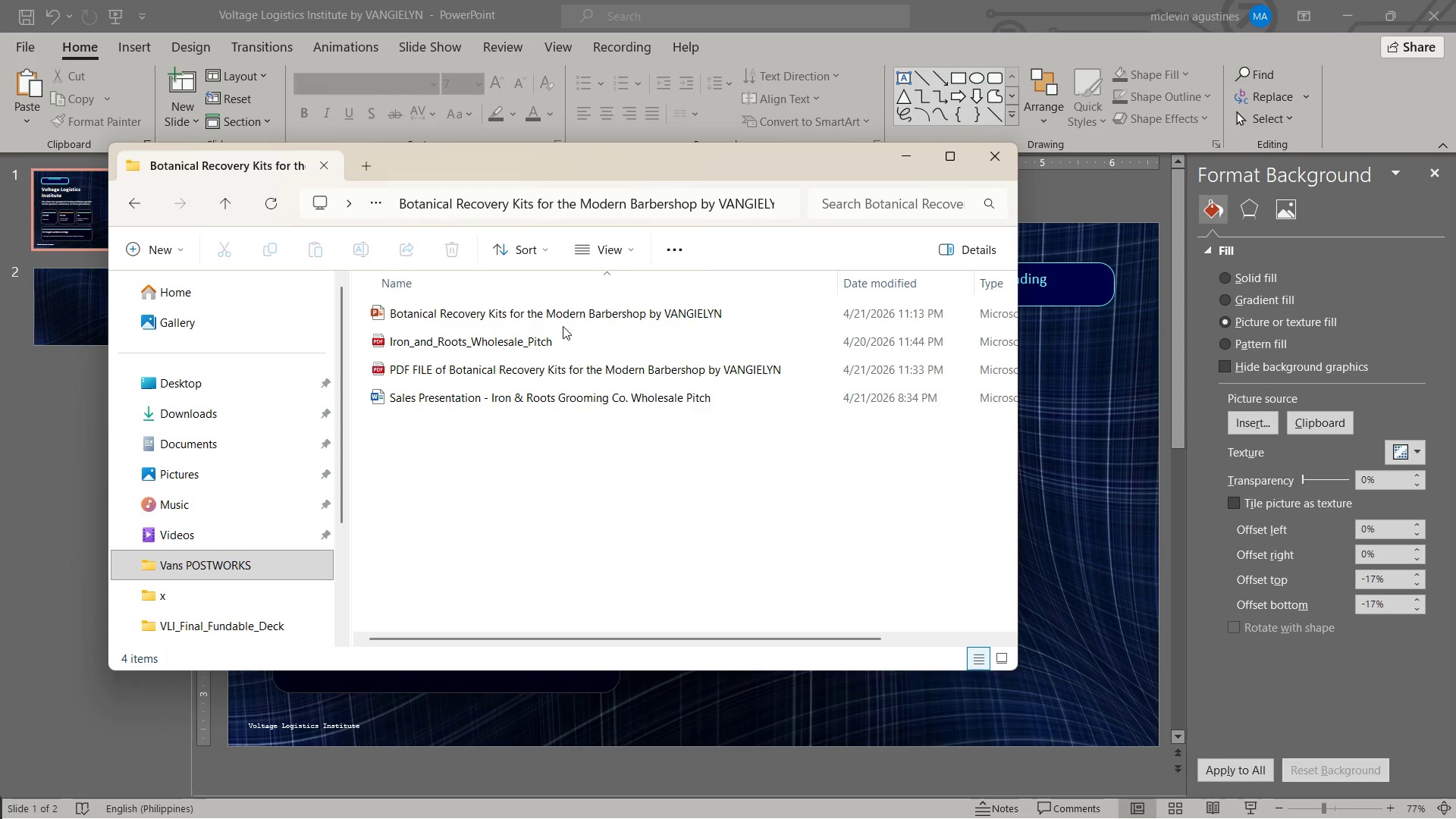 
double_click([563, 326])
 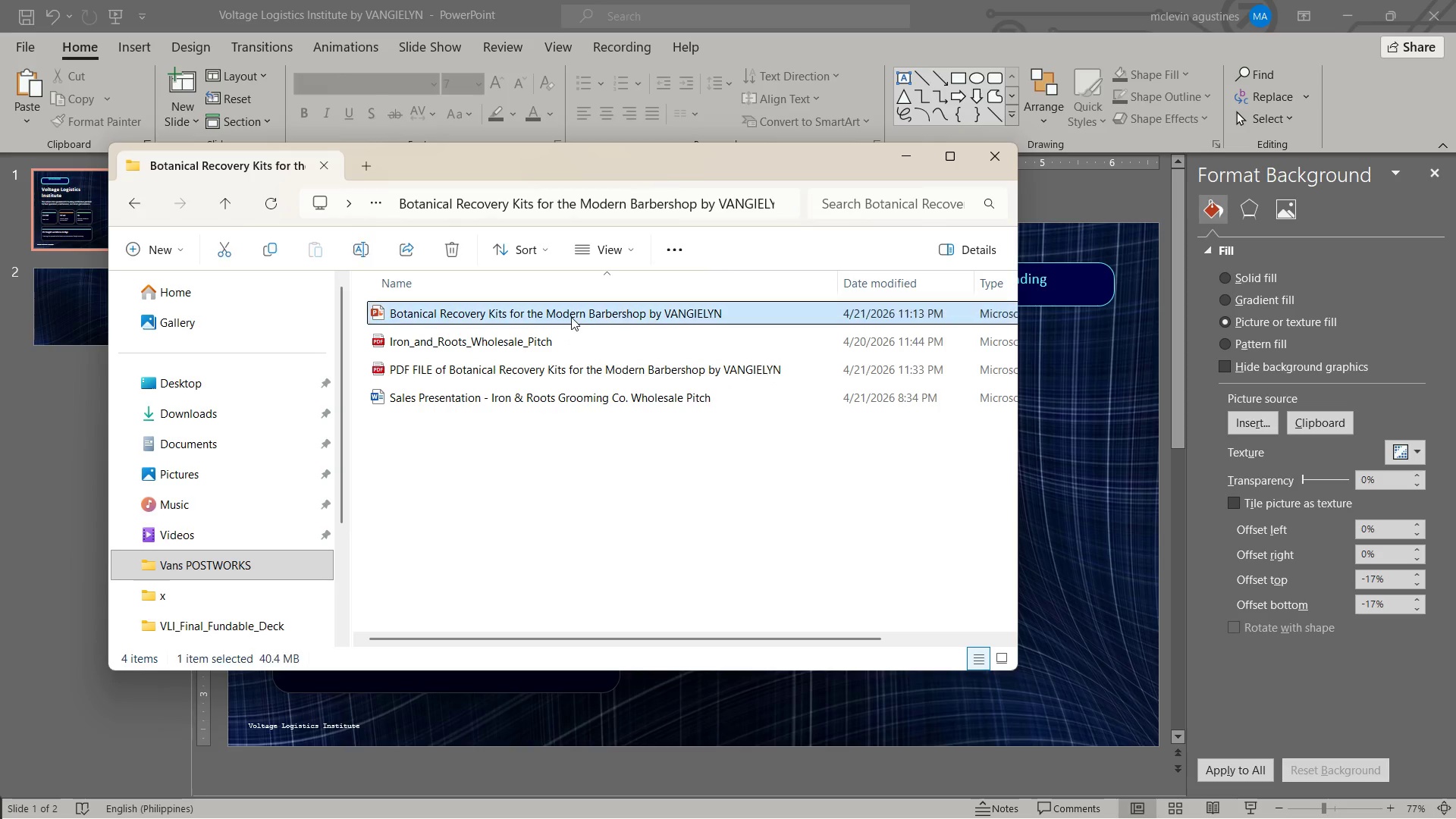 
double_click([571, 317])
 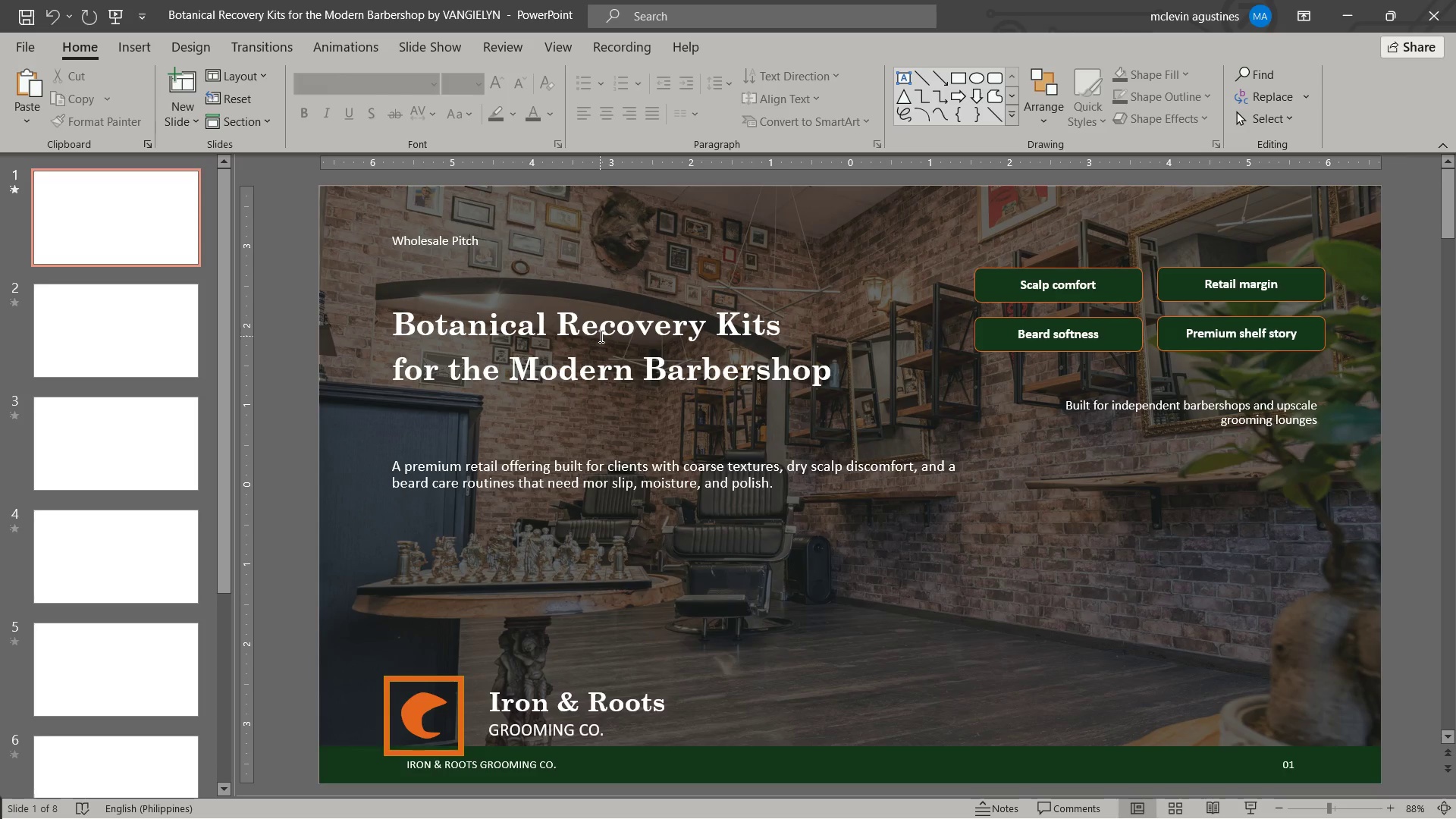 
left_click([813, 626])
 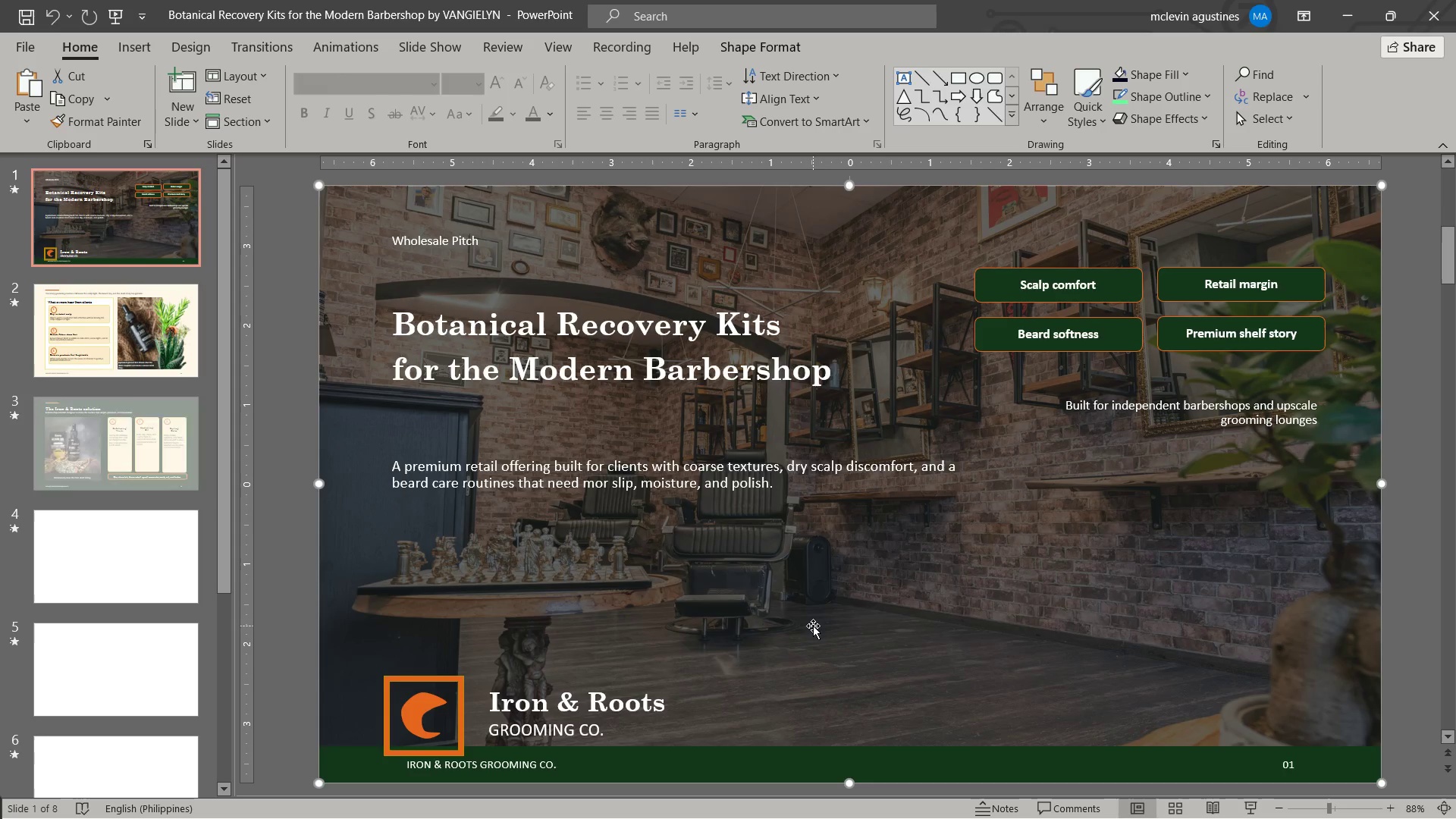 
key(Control+C)
 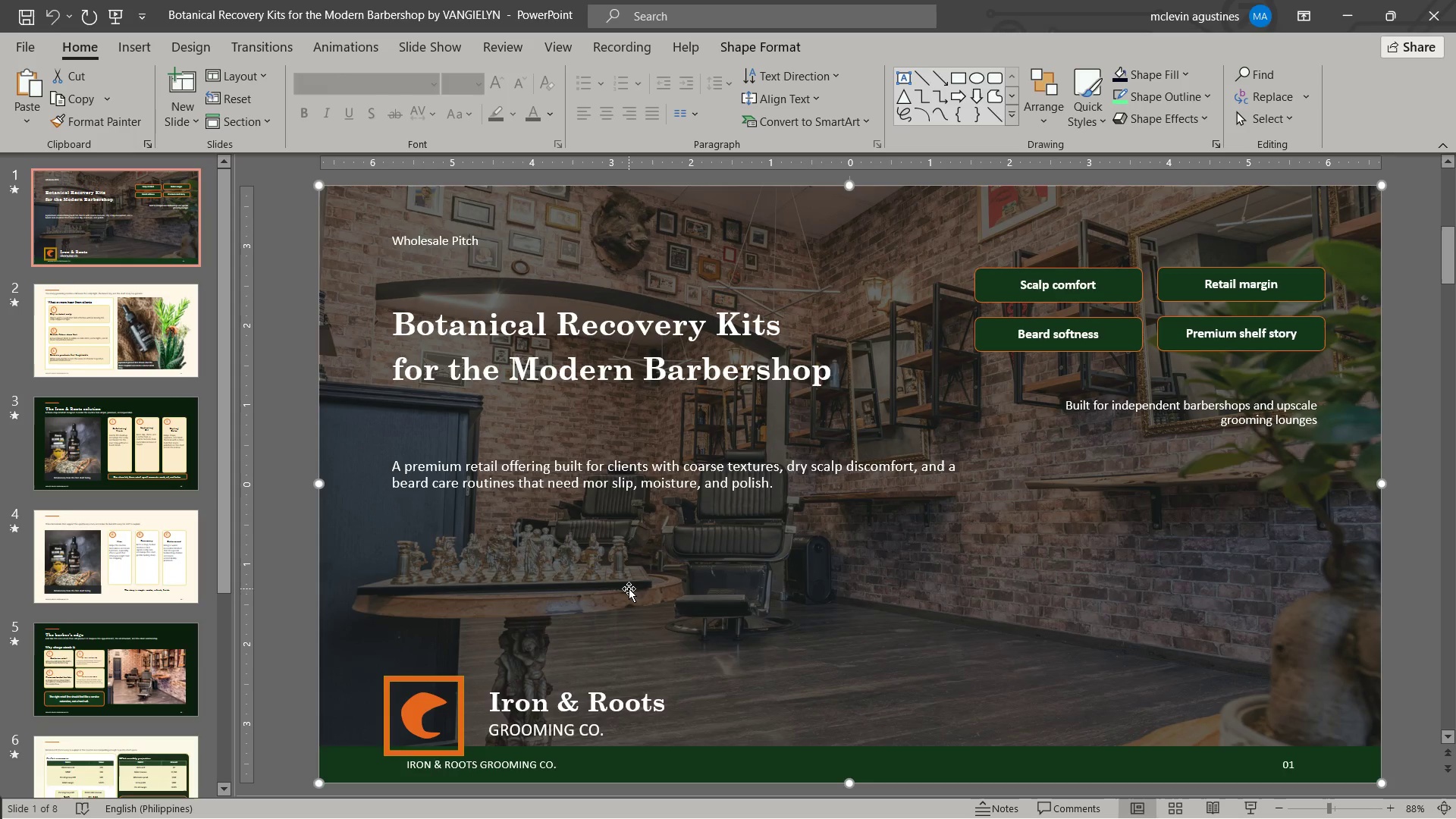 
key(Alt+Tab)
 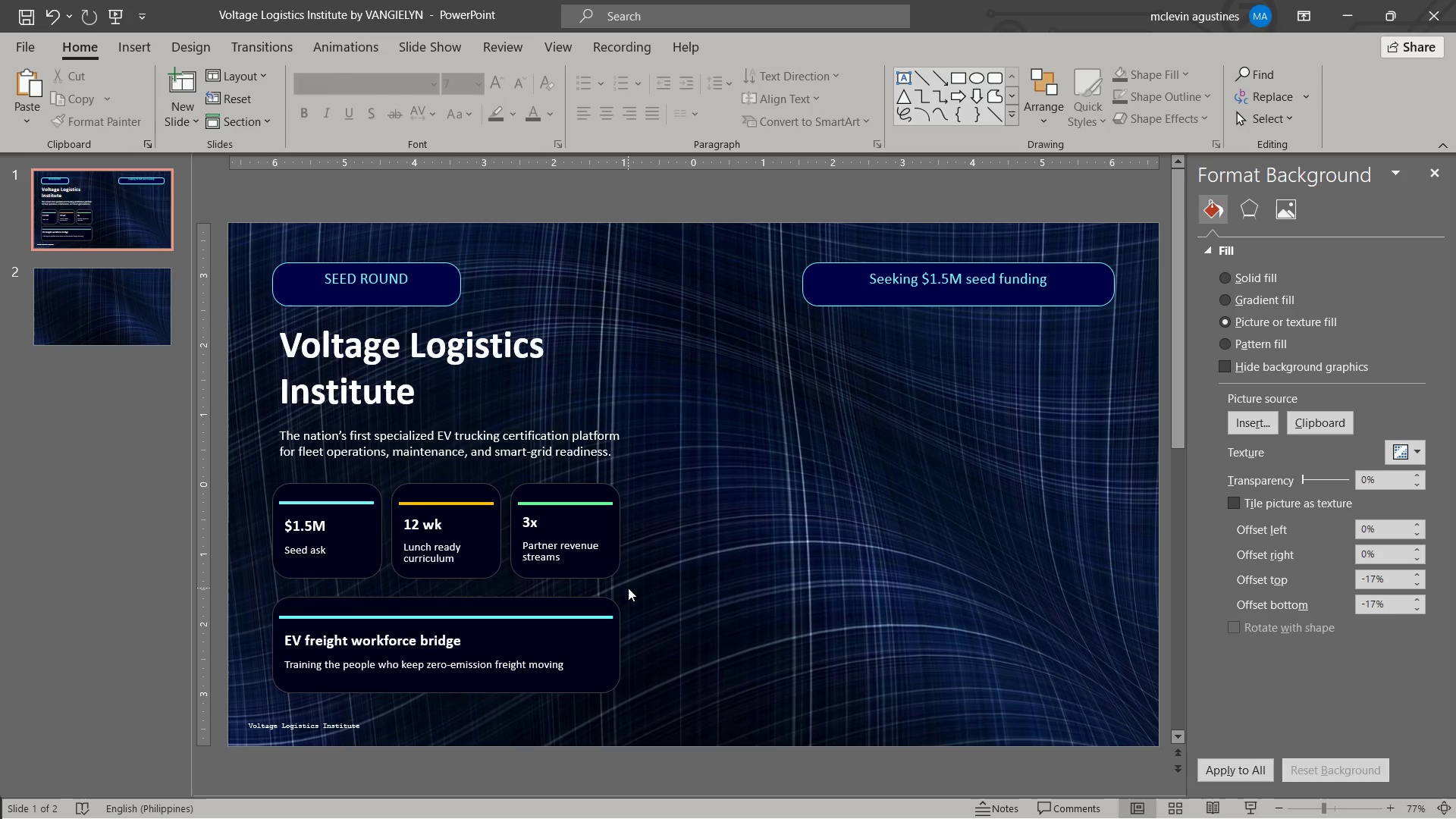 
key(Control+V)
 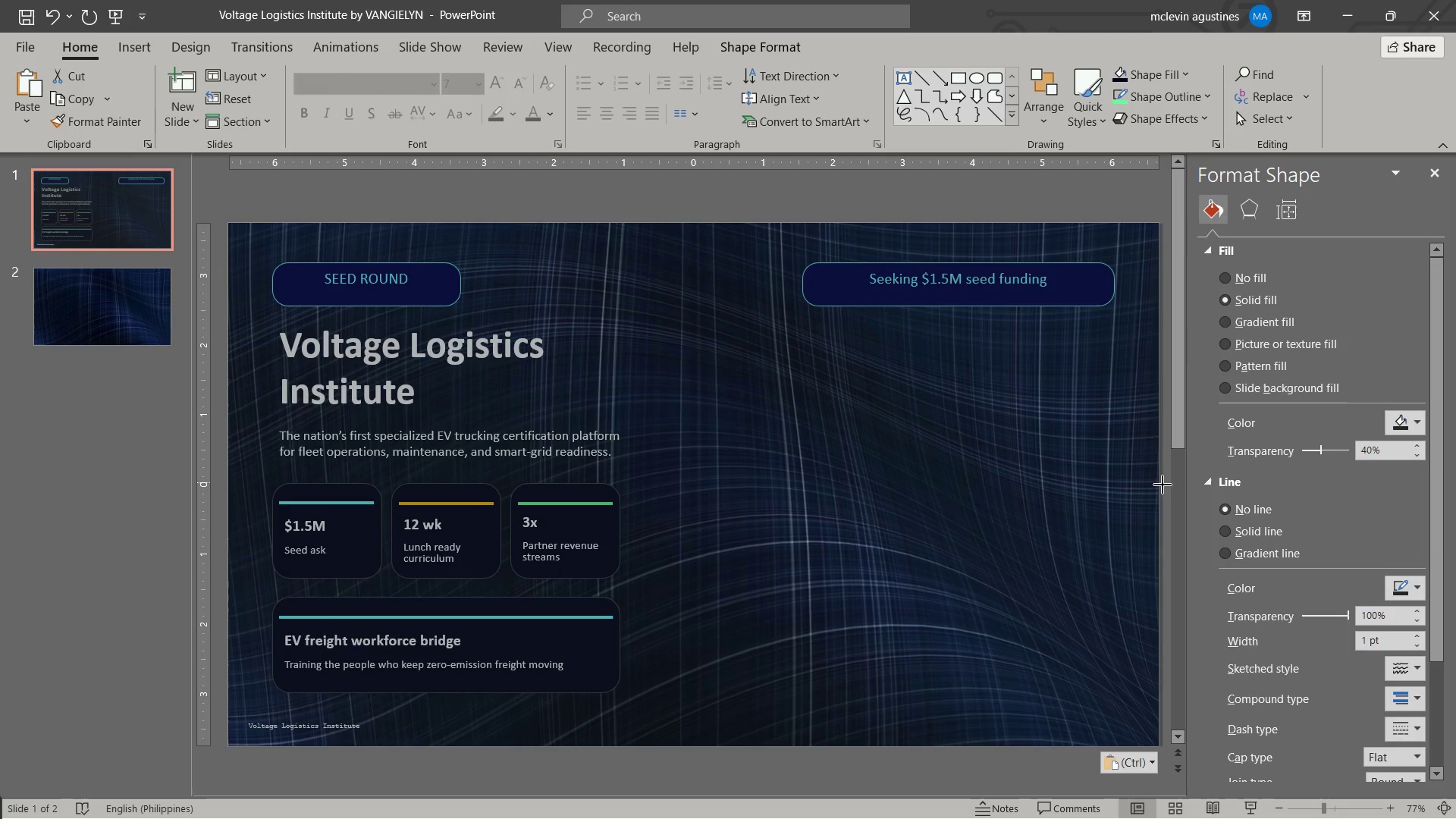 
left_click([1163, 485])
 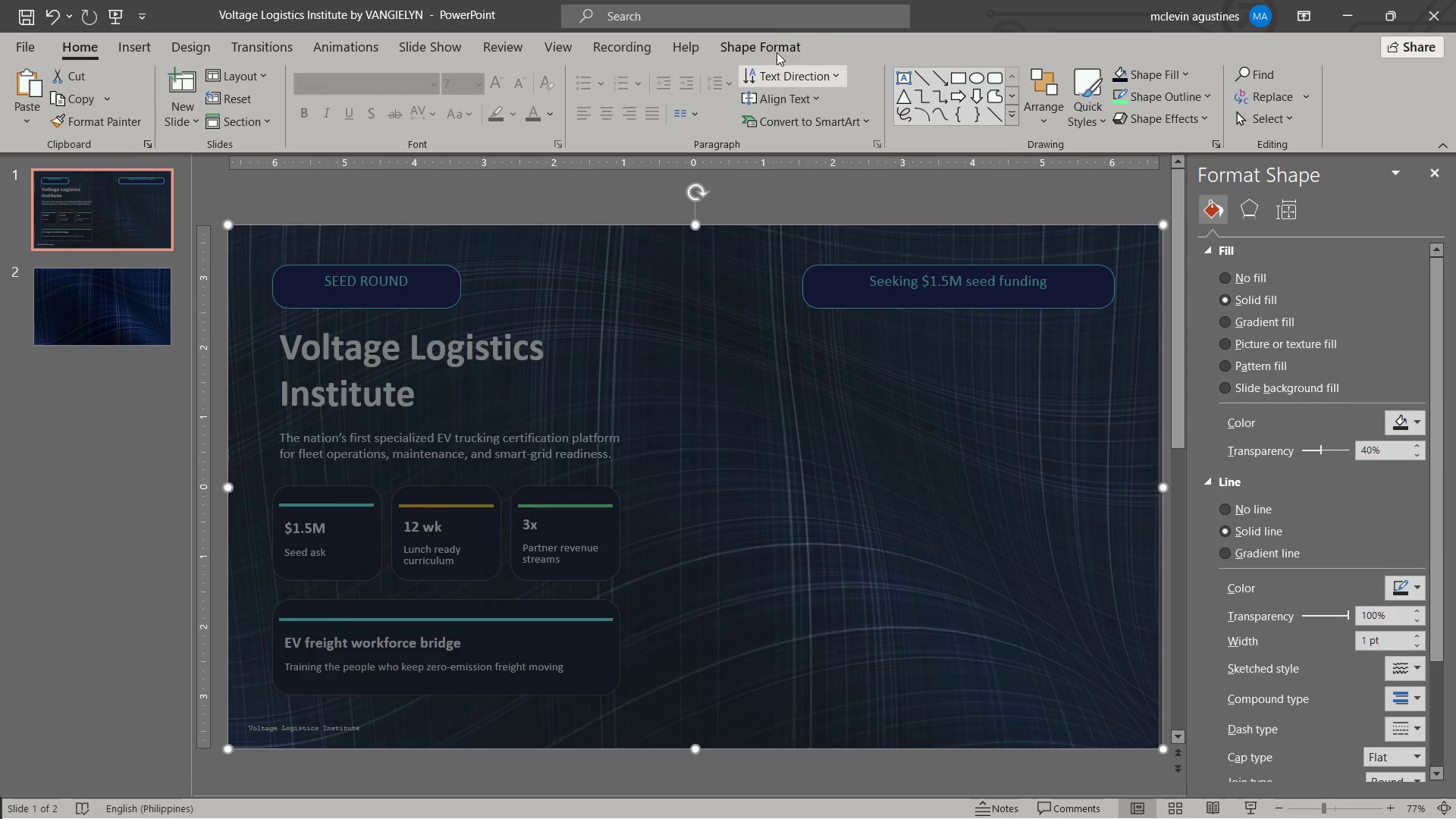 
left_click_drag(start_coordinate=[769, 39], to_coordinate=[772, 30])
 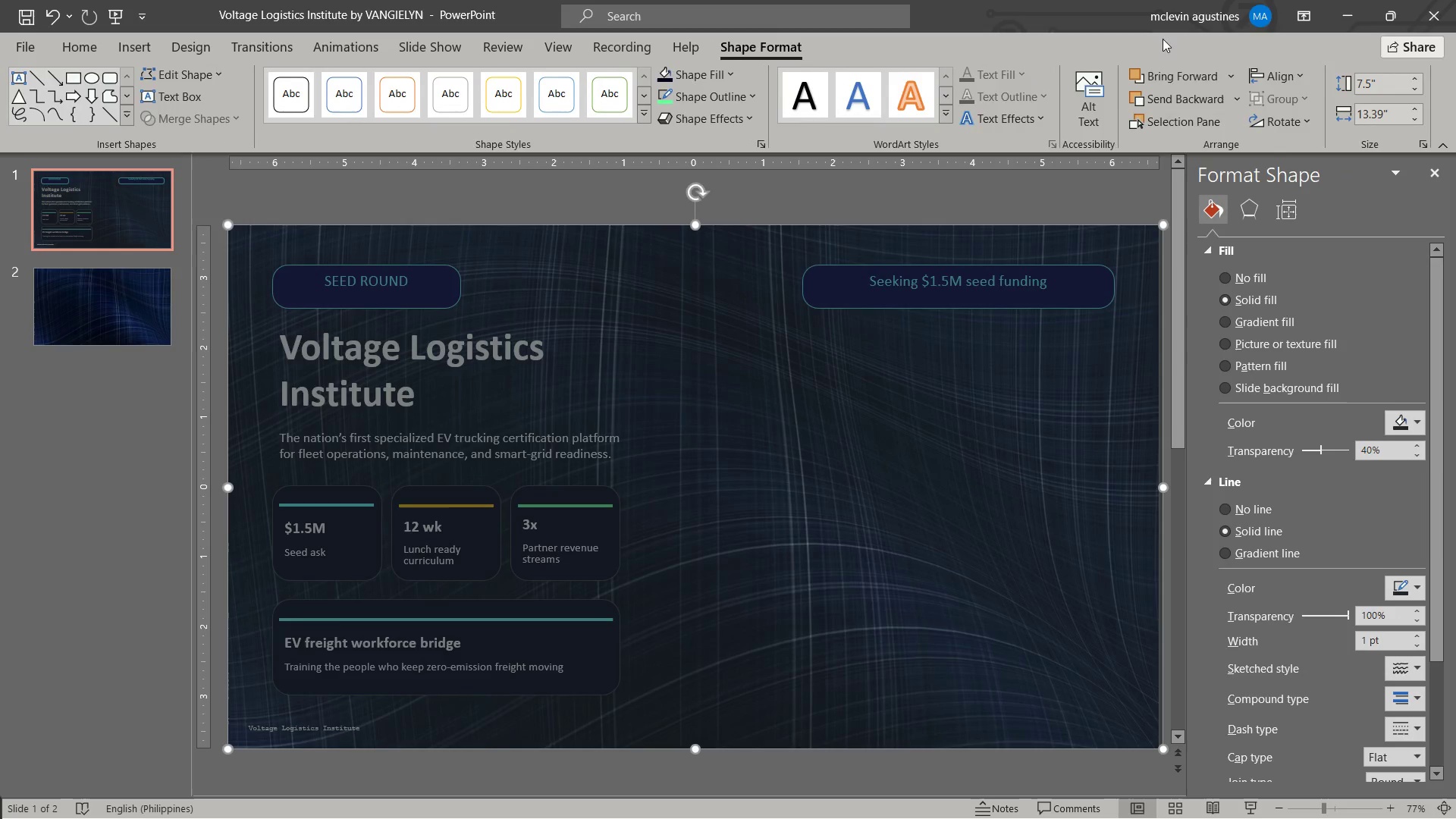 
left_click([1189, 101])
 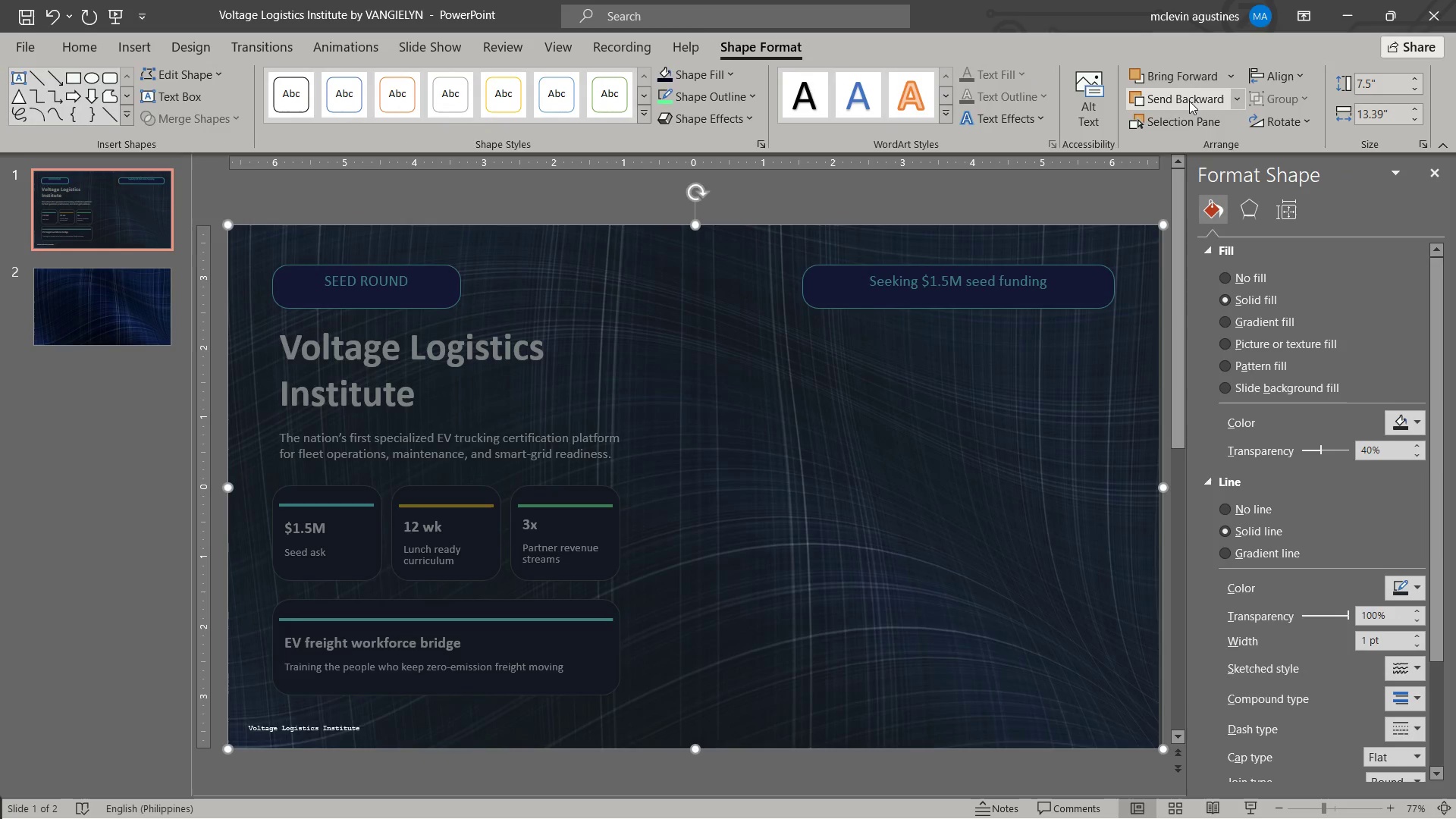 
left_click([1189, 101])
 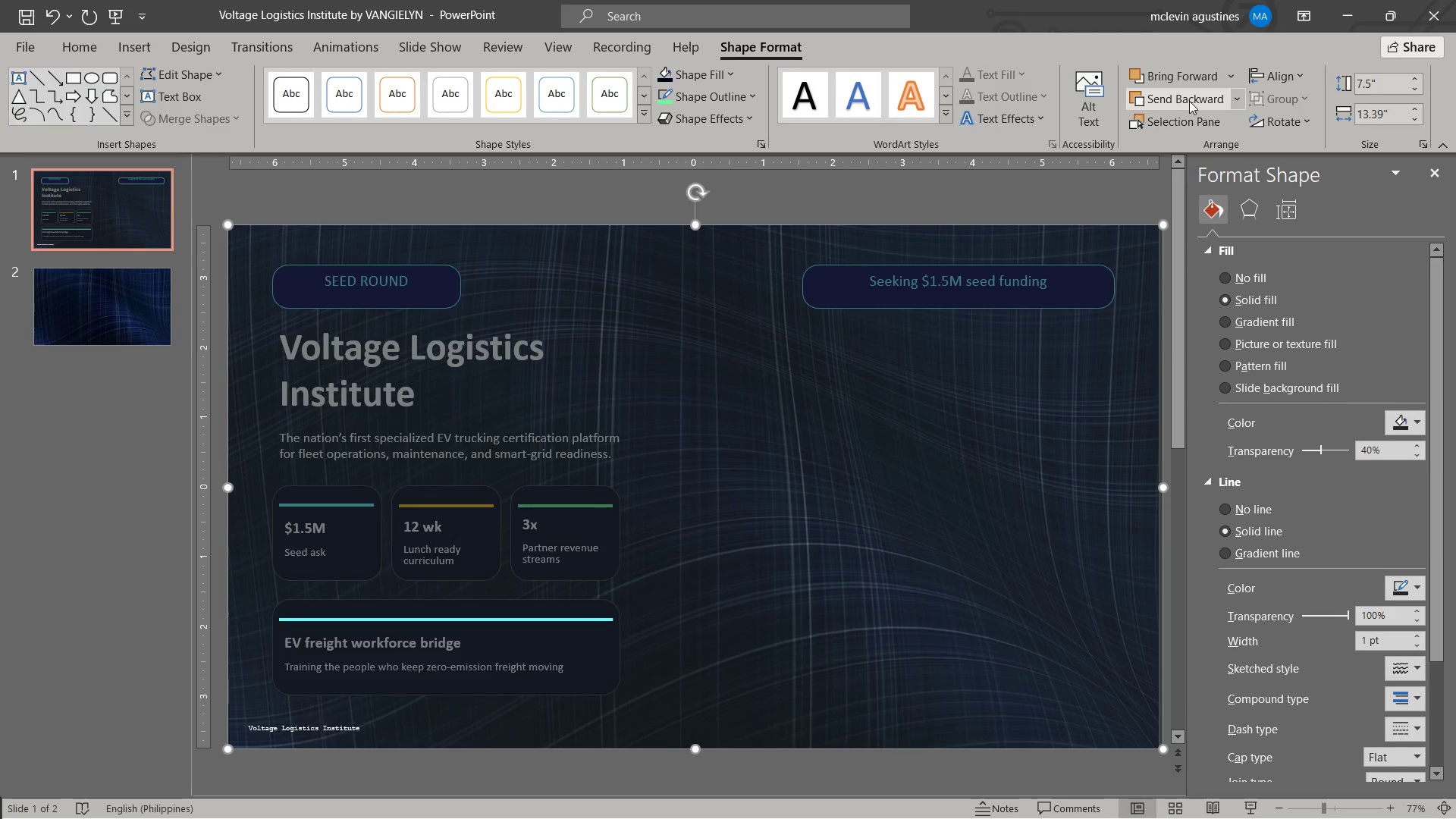 
double_click([1189, 101])
 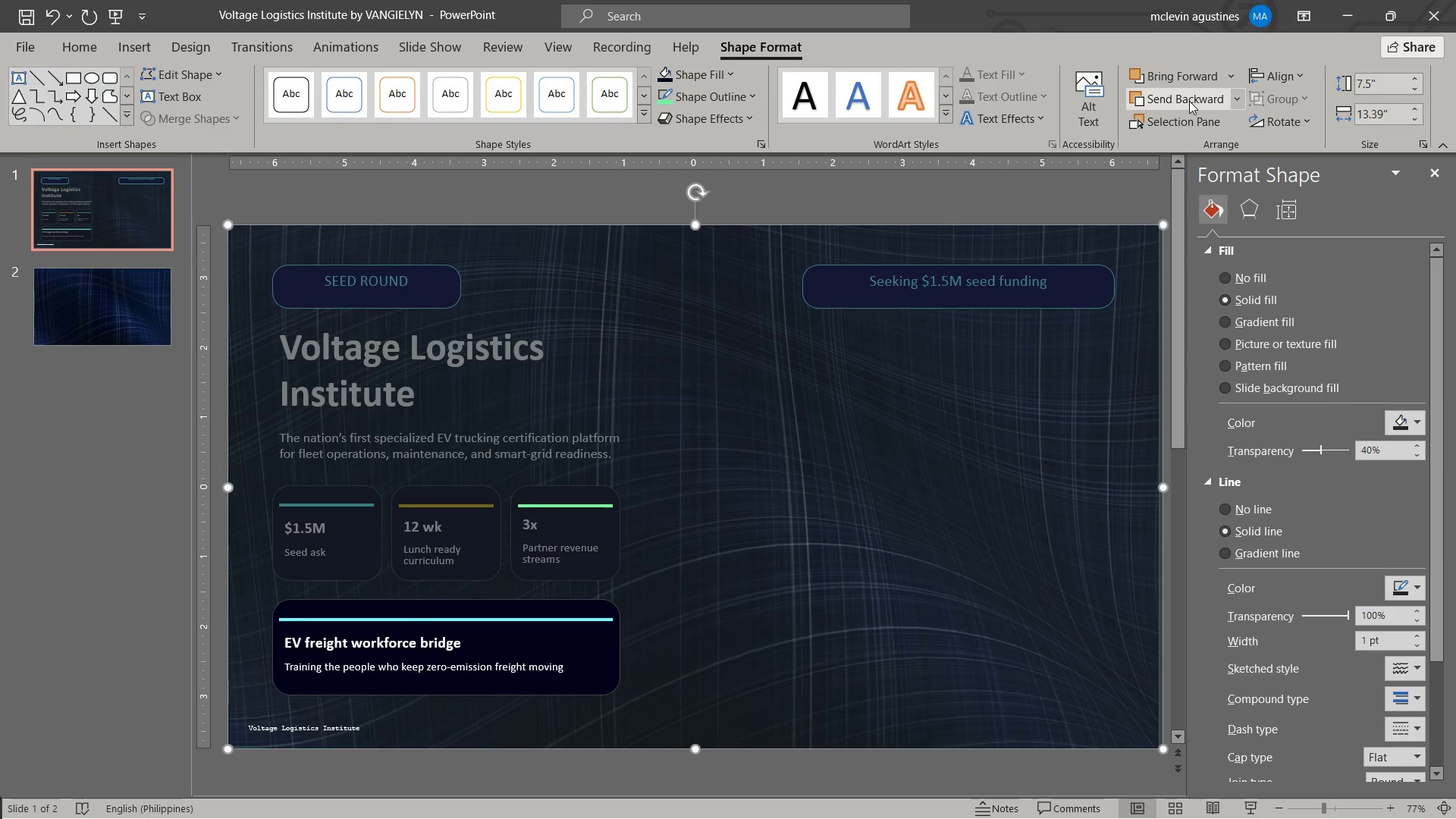 
triple_click([1189, 101])
 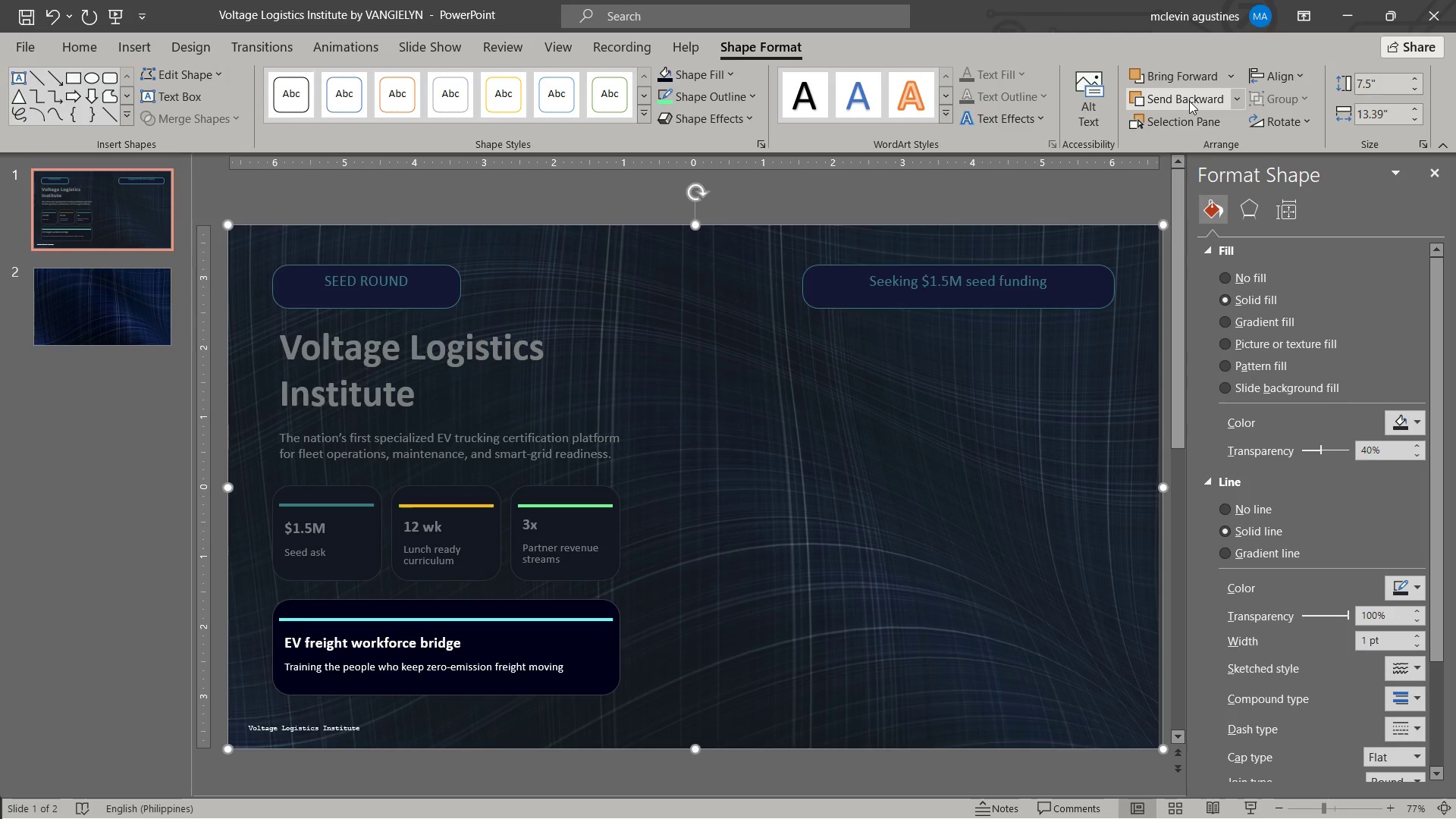 
triple_click([1189, 101])
 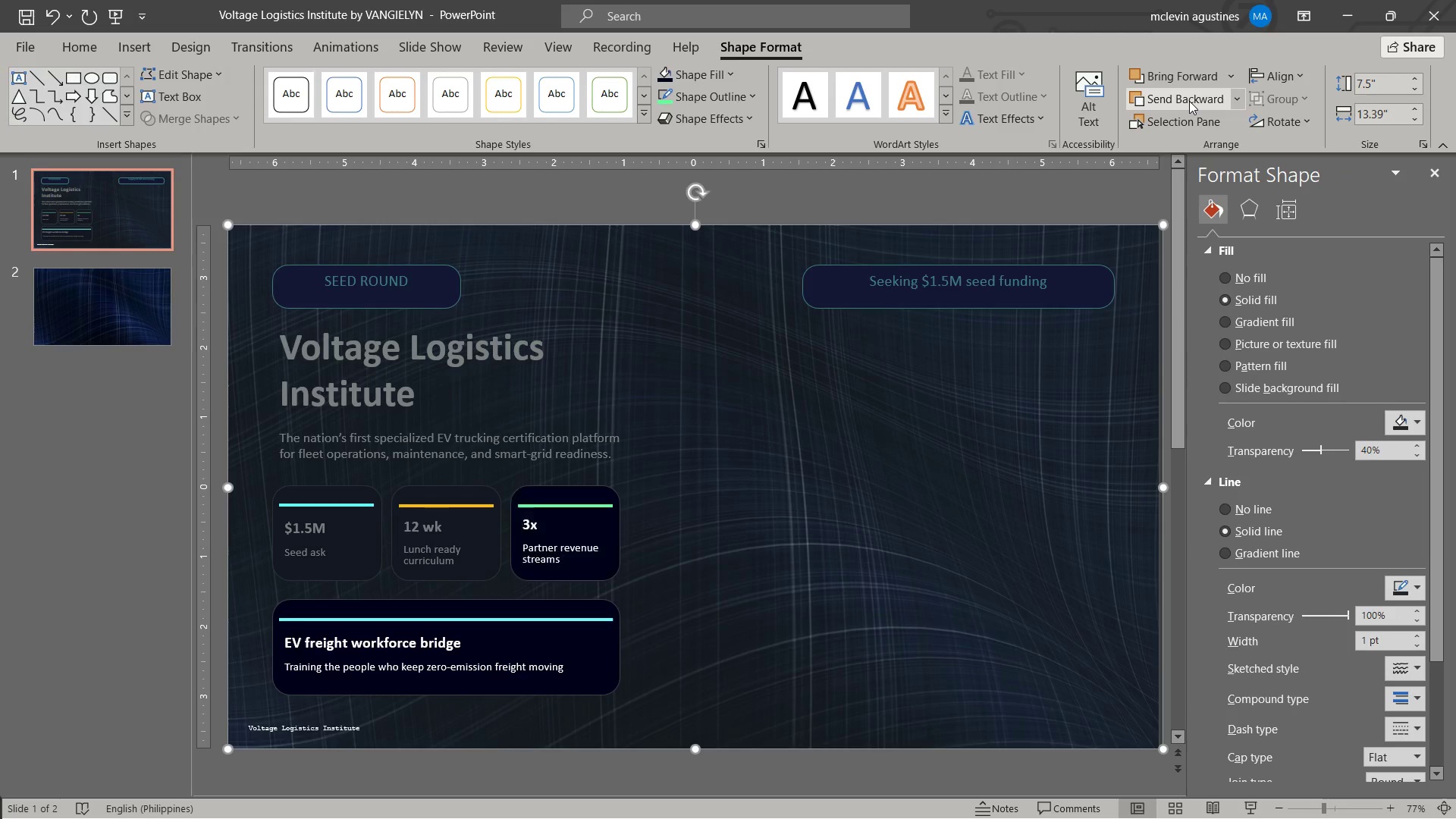 
double_click([1189, 101])
 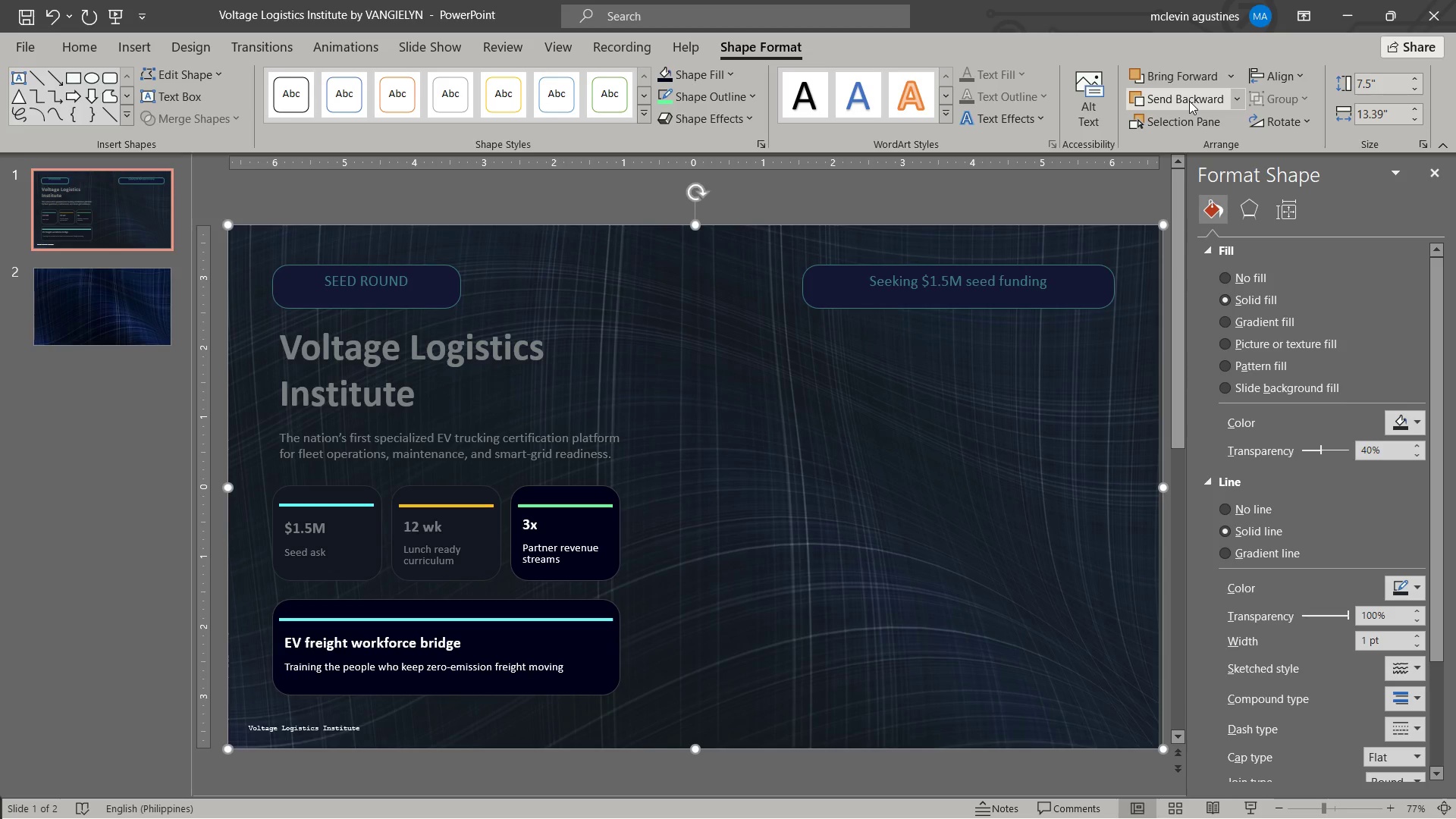 
triple_click([1189, 101])
 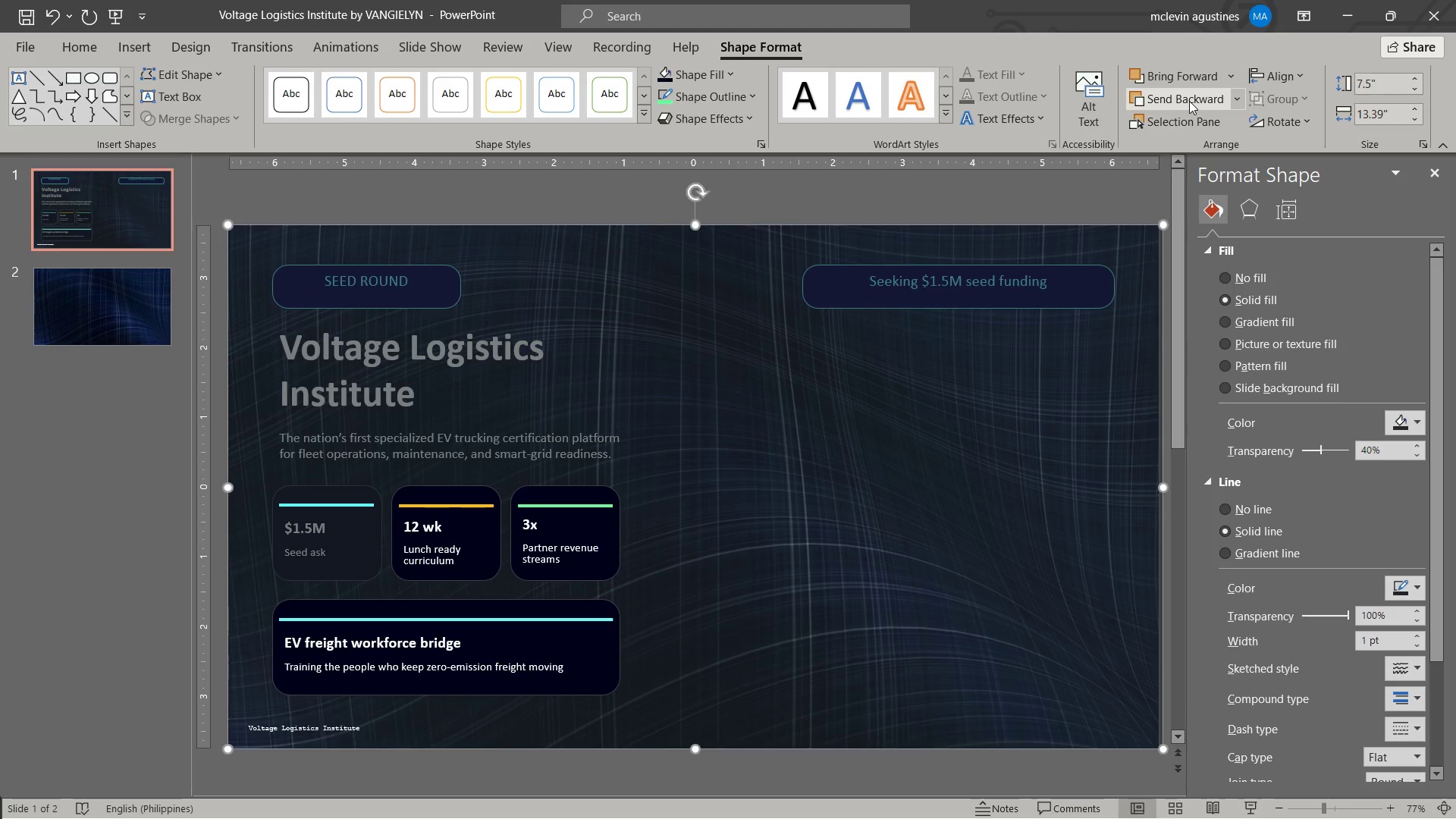 
triple_click([1189, 101])
 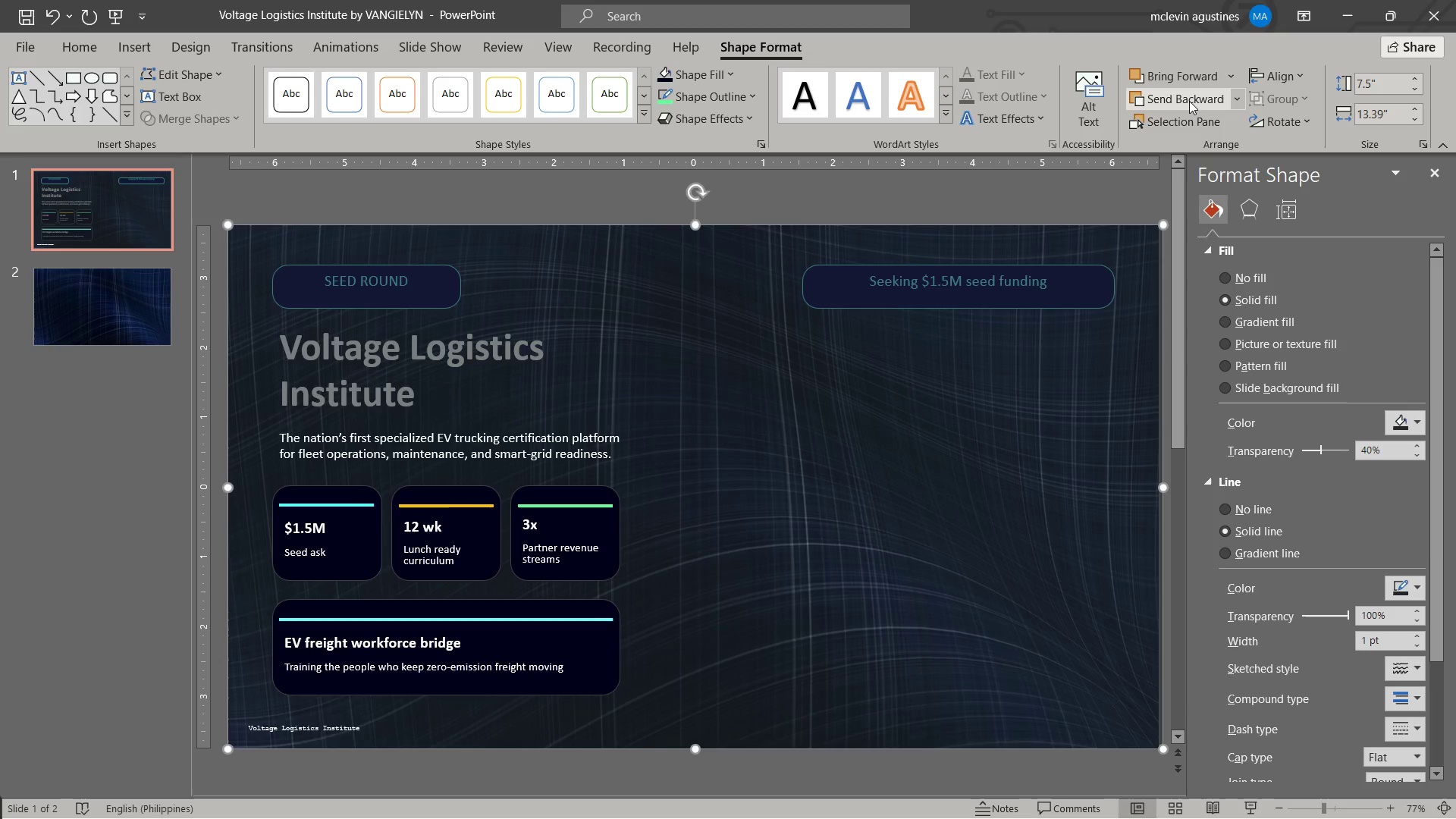 
left_click([1189, 101])
 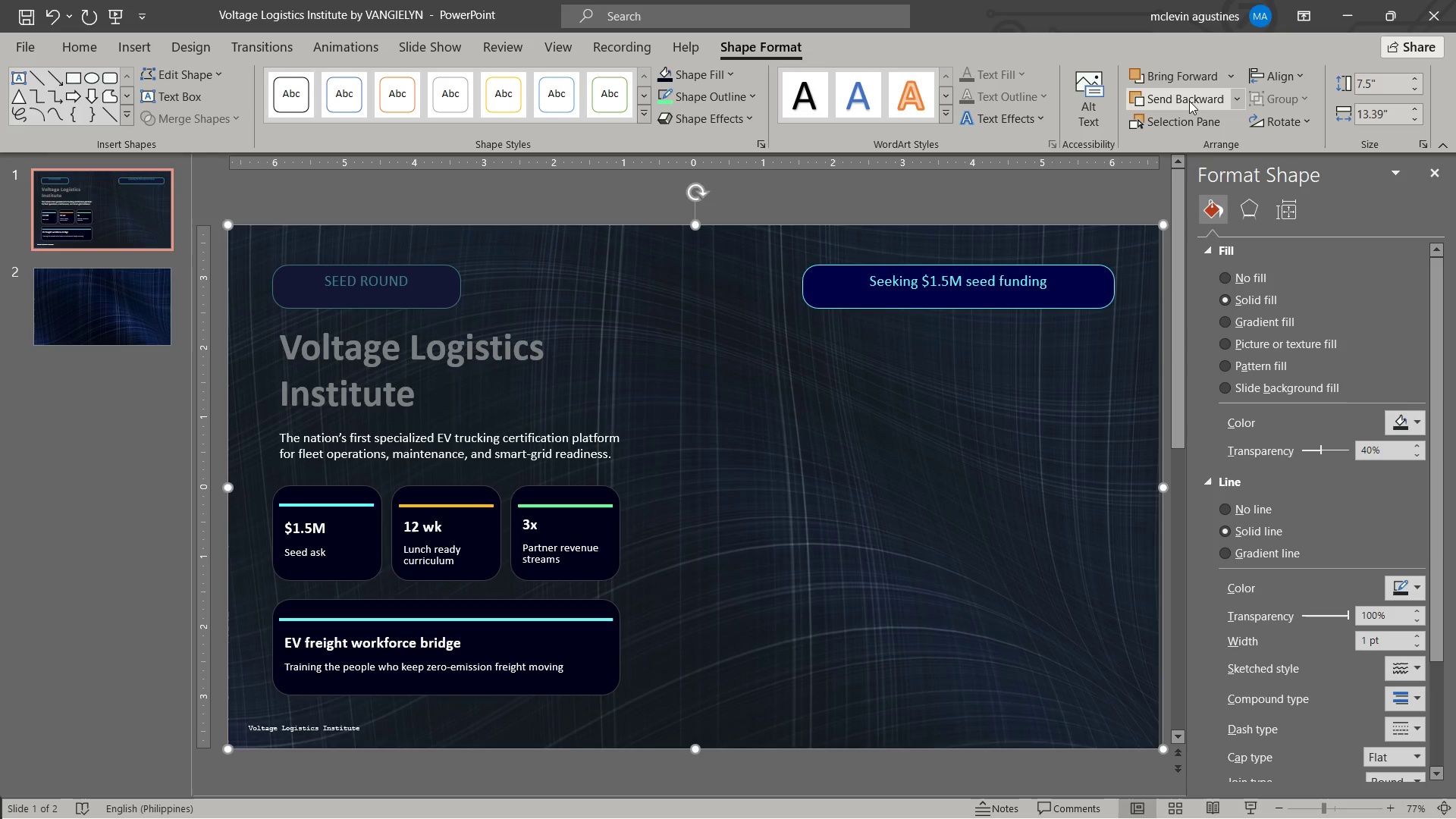 
left_click([1189, 101])
 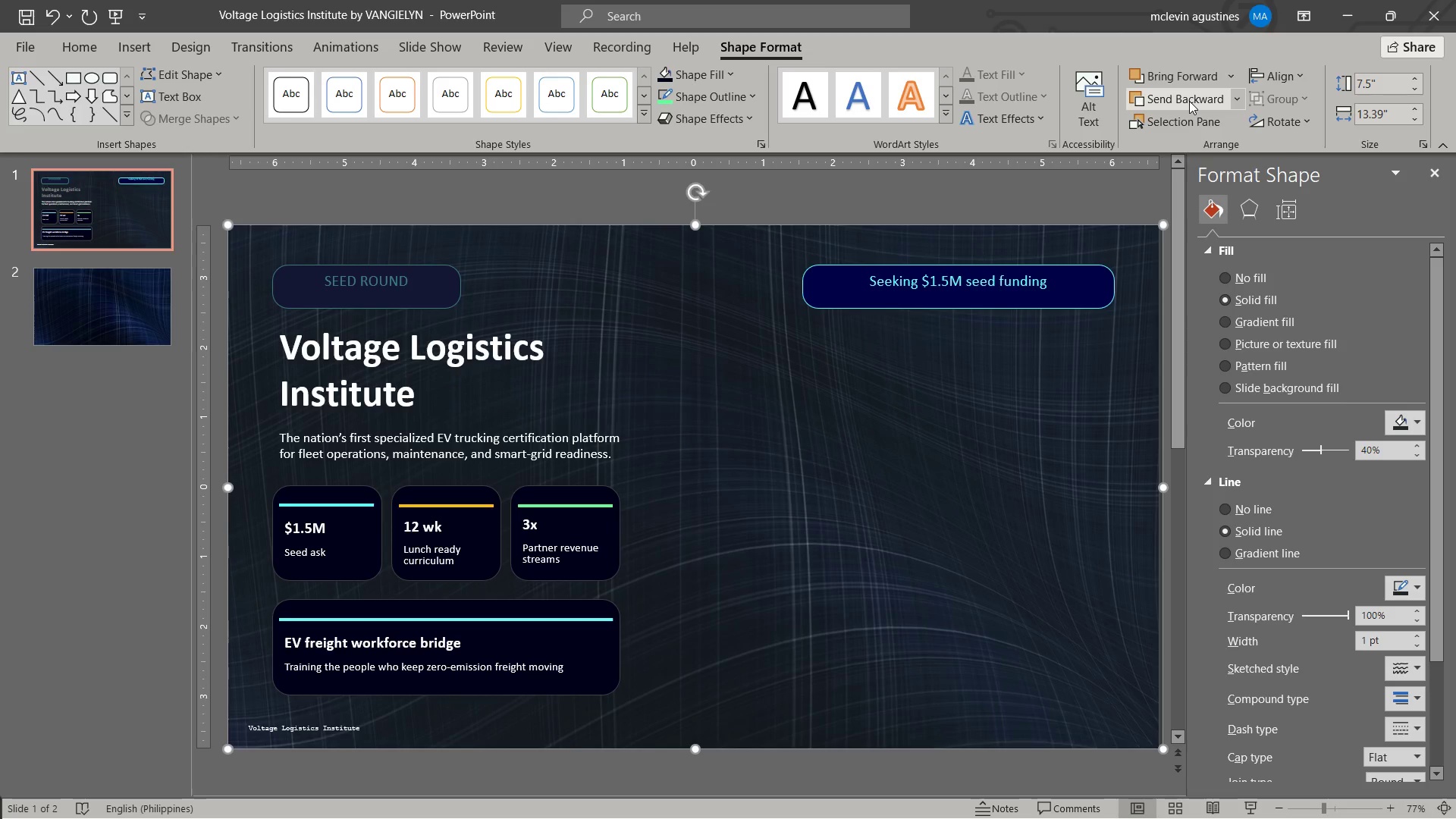 
left_click([1189, 101])
 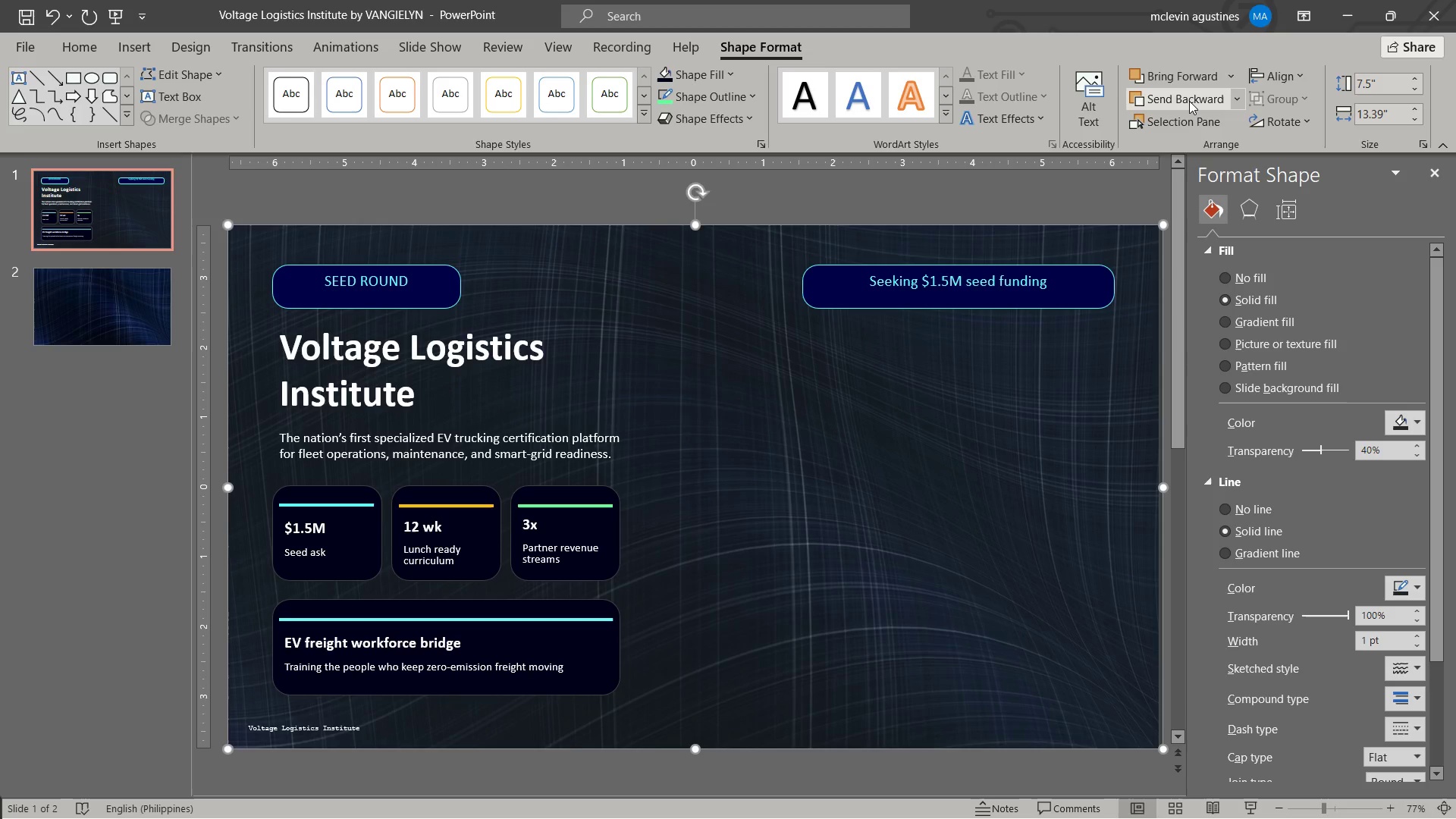 
left_click([1189, 101])
 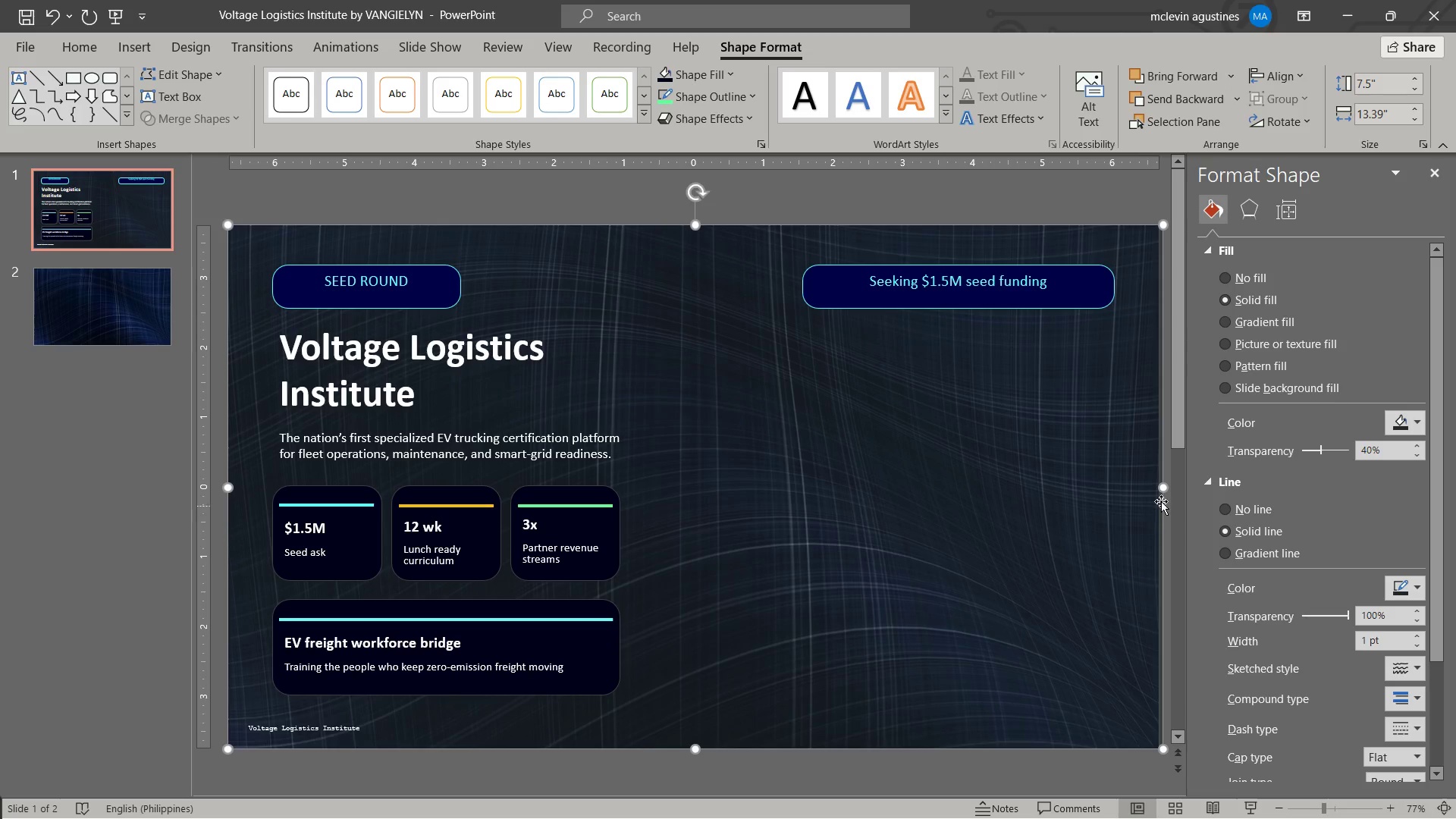 
left_click_drag(start_coordinate=[1165, 488], to_coordinate=[697, 490])
 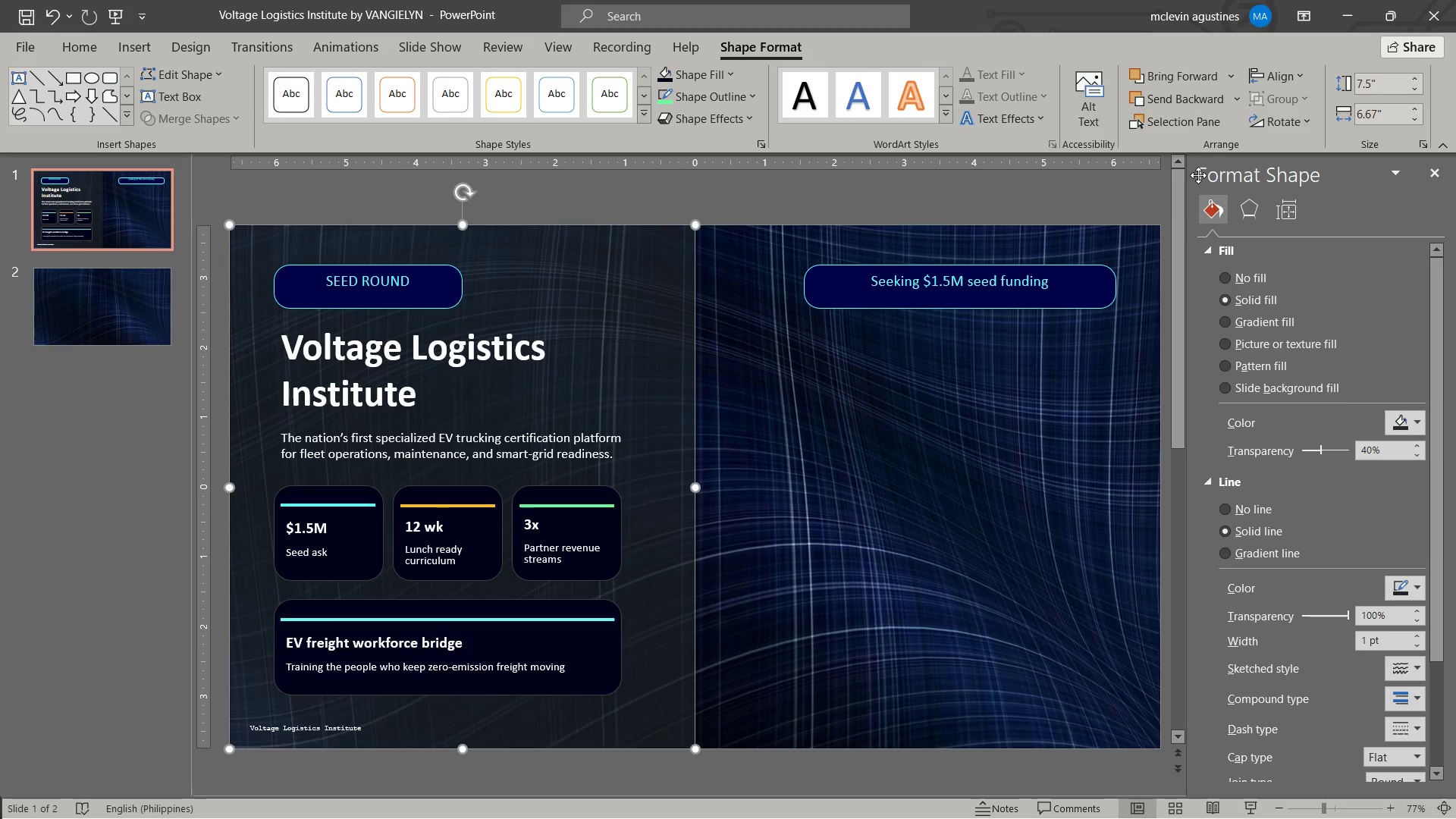 
key(Alt+AltLeft)
 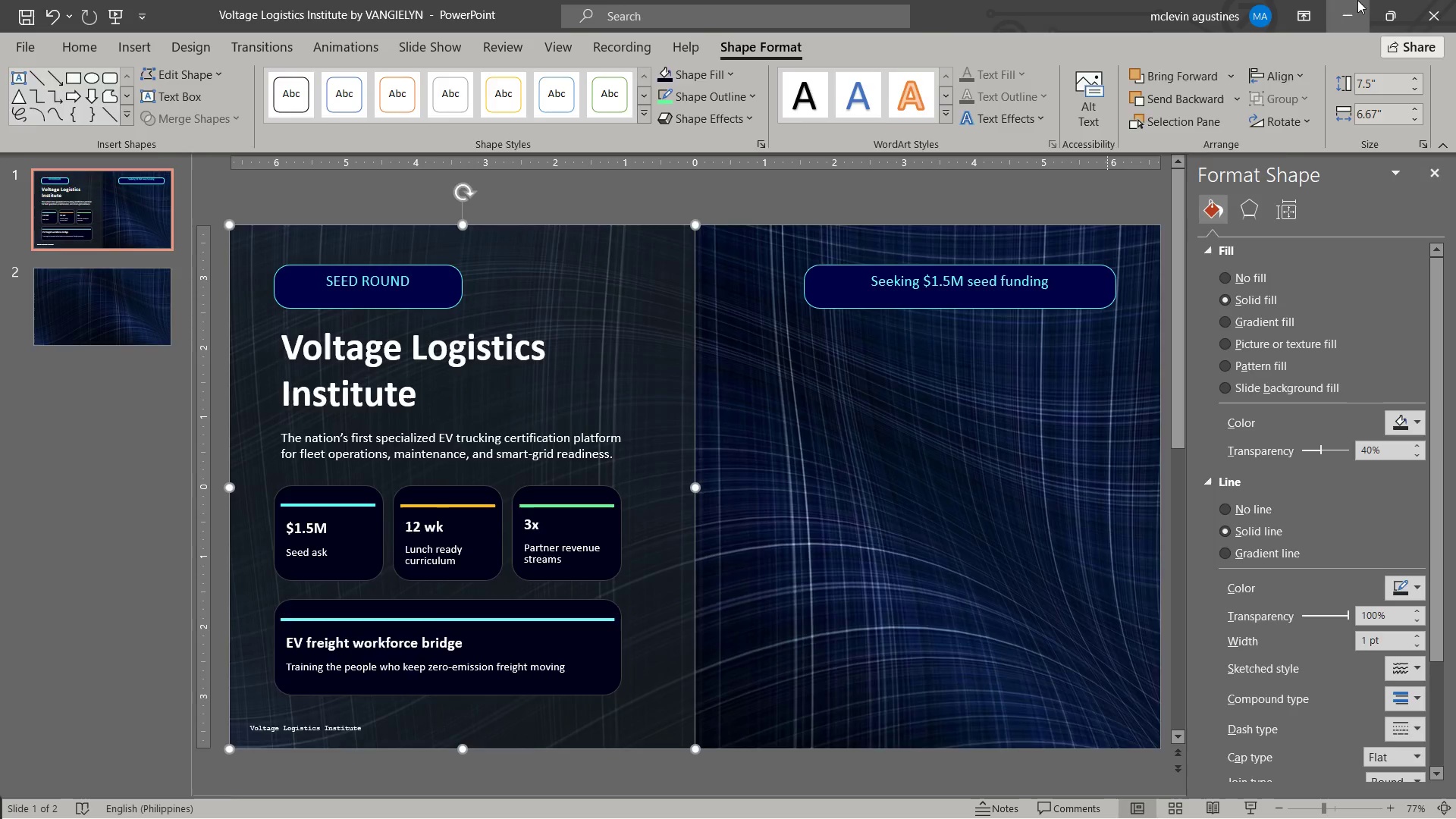 
key(Alt+Tab)
 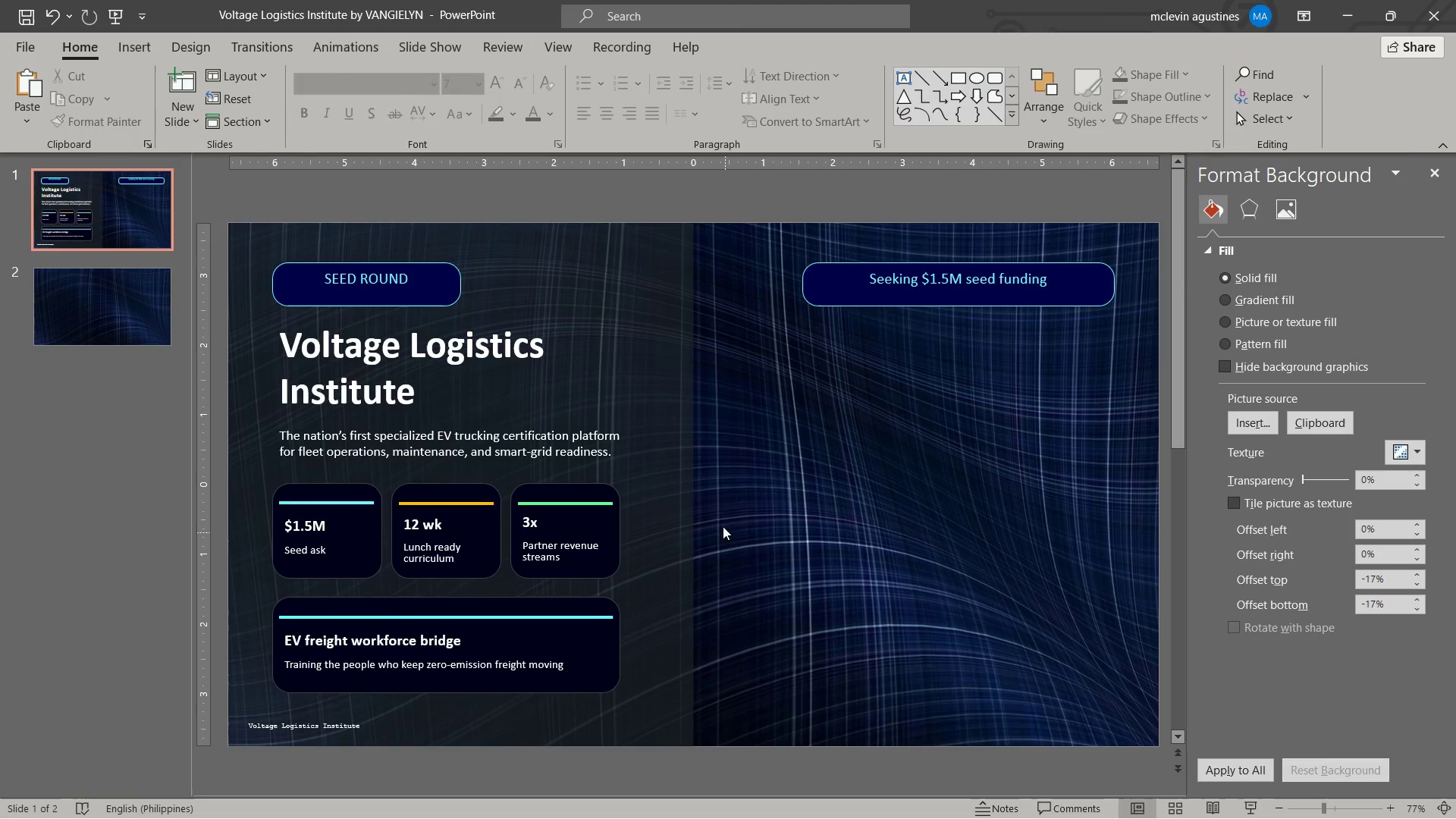 
wait(6.58)
 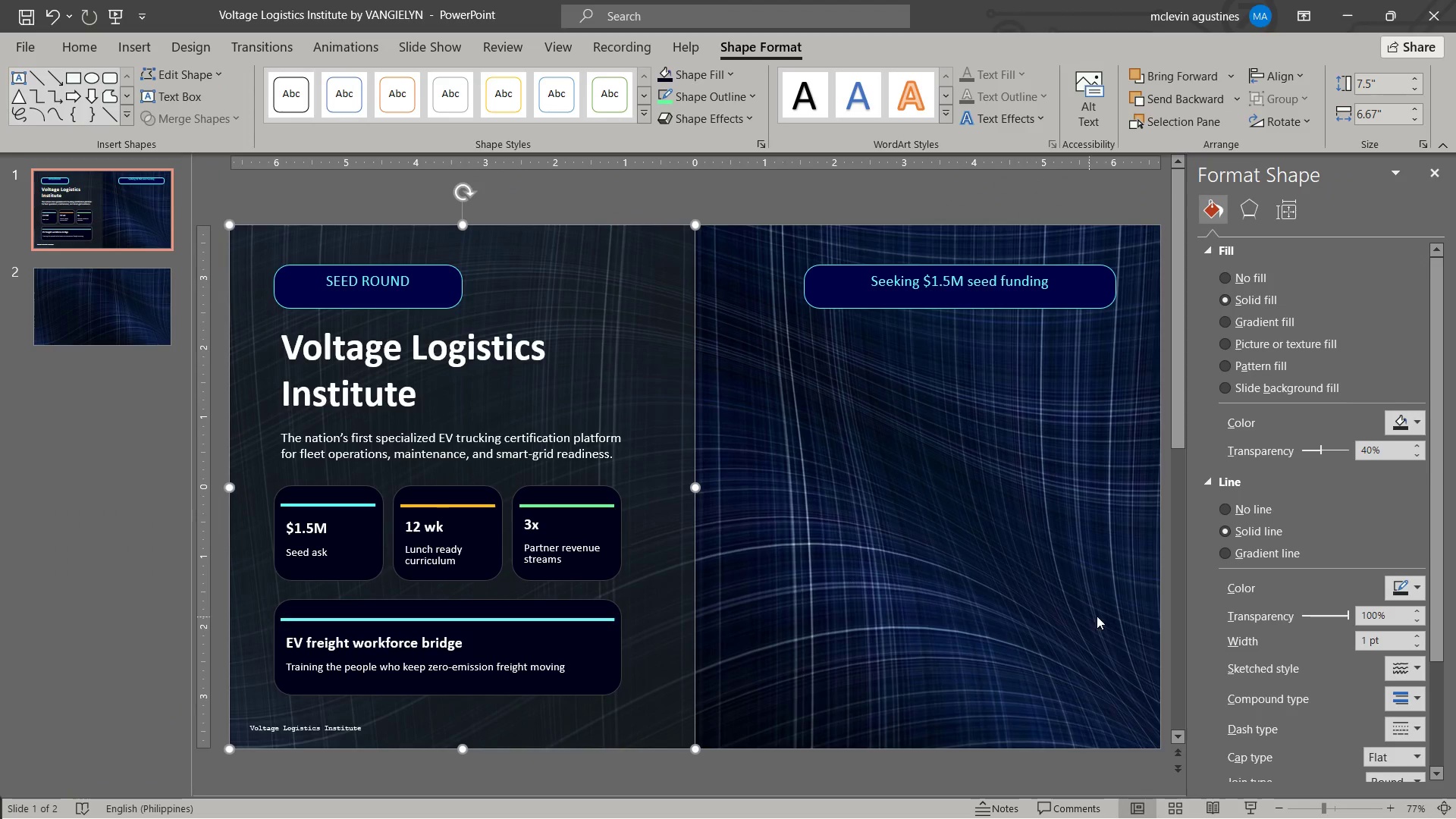 
left_click([686, 492])
 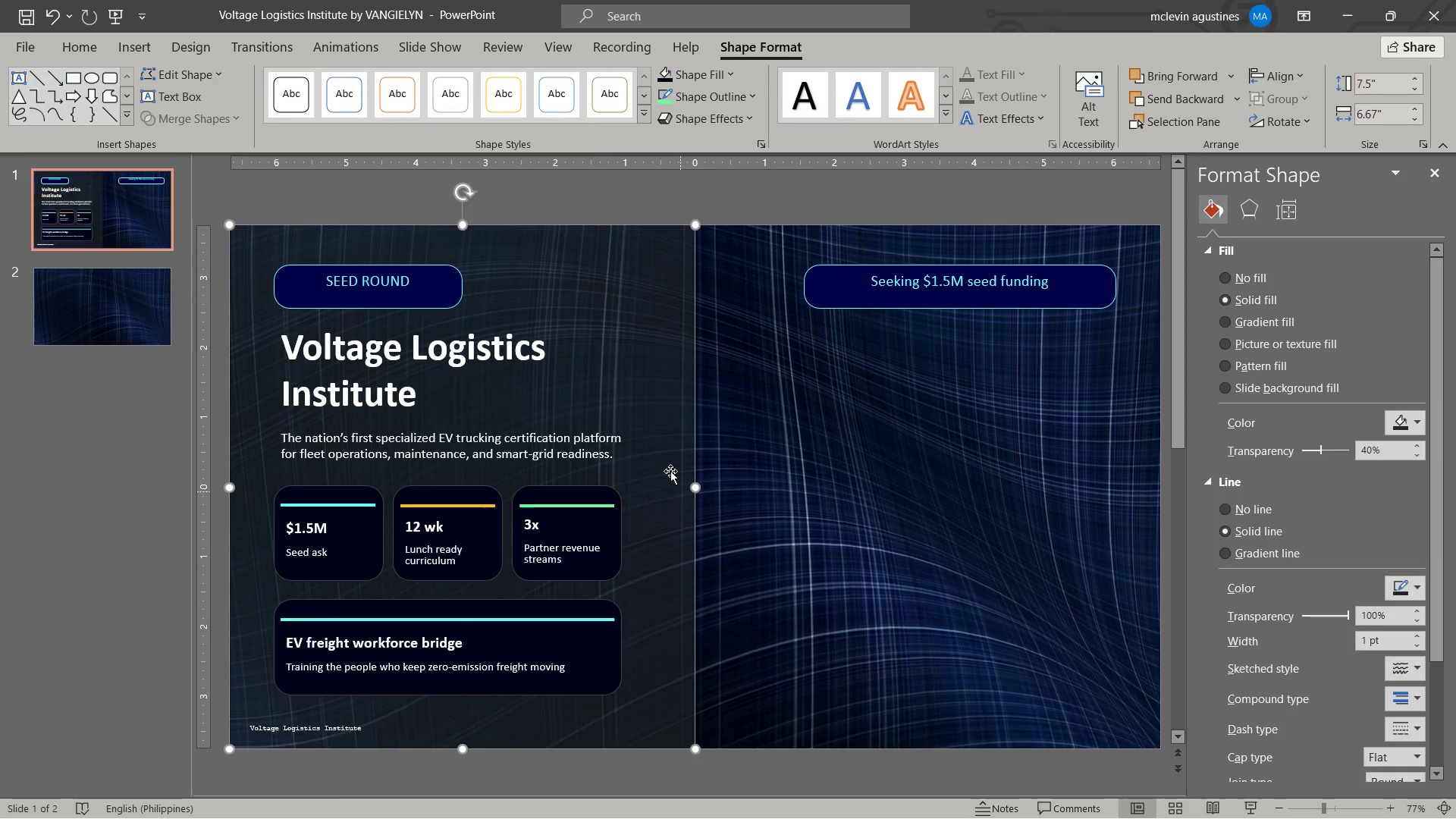 
key(Escape)
 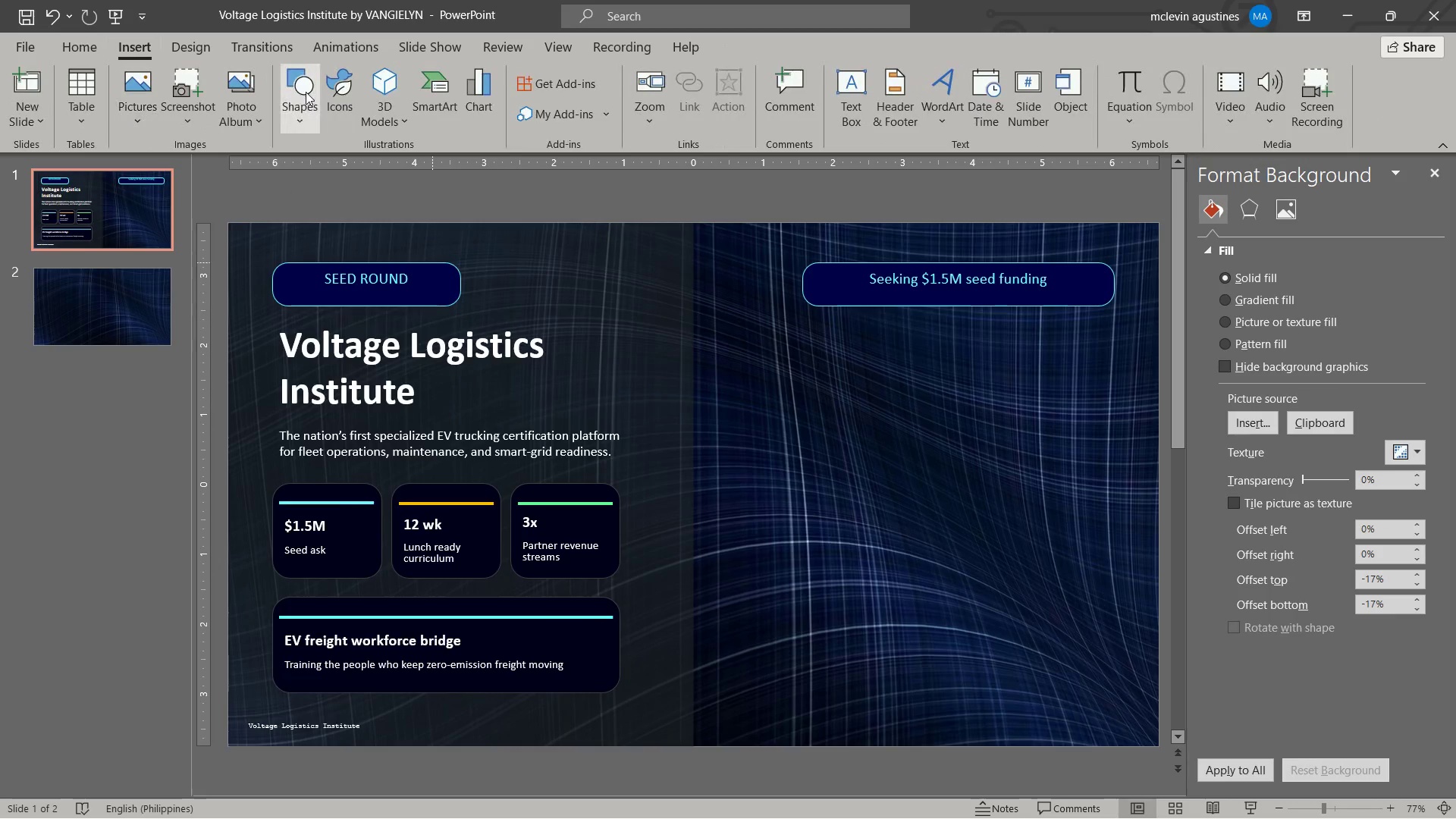 
left_click([315, 108])
 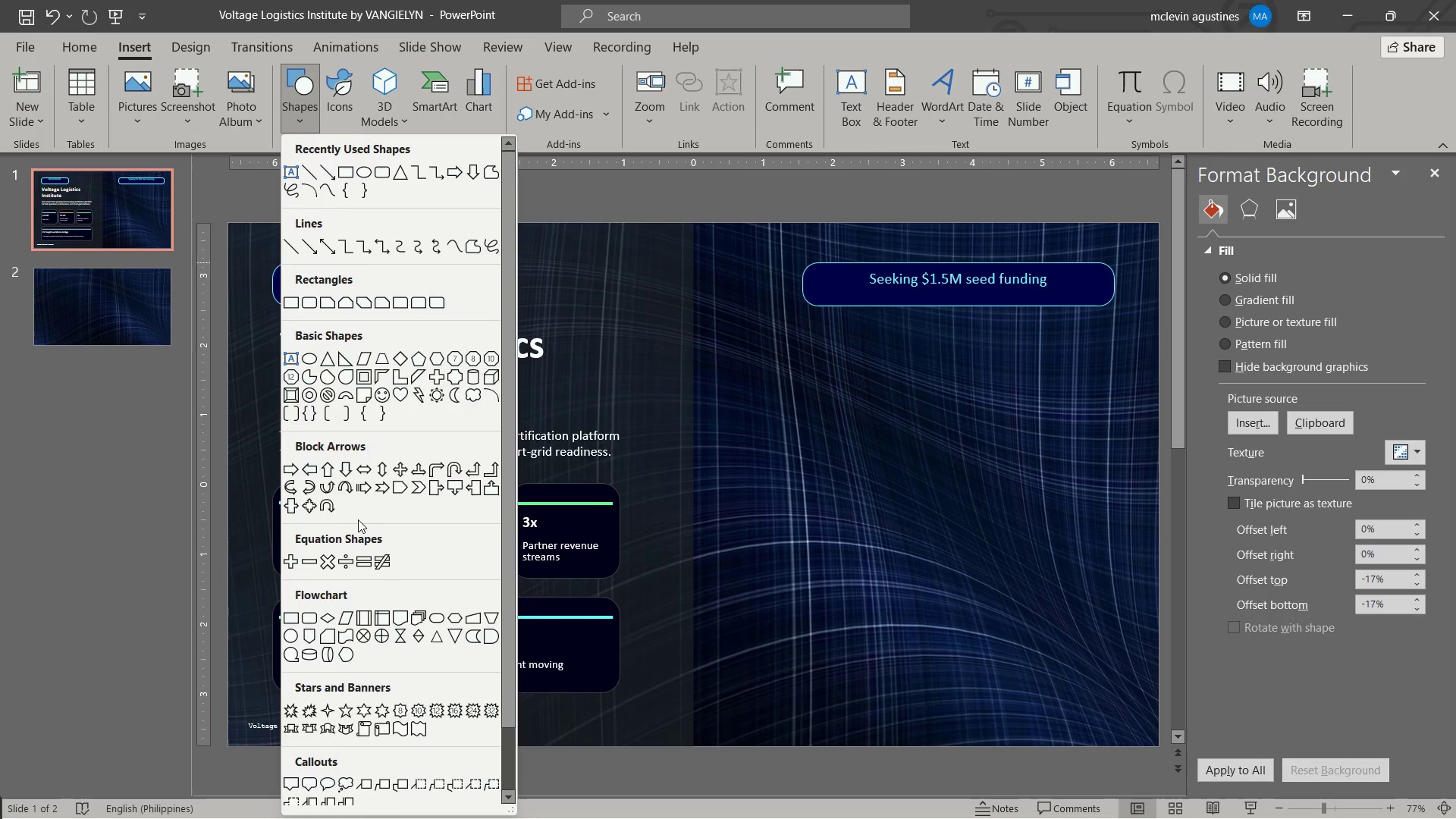 
wait(5.52)
 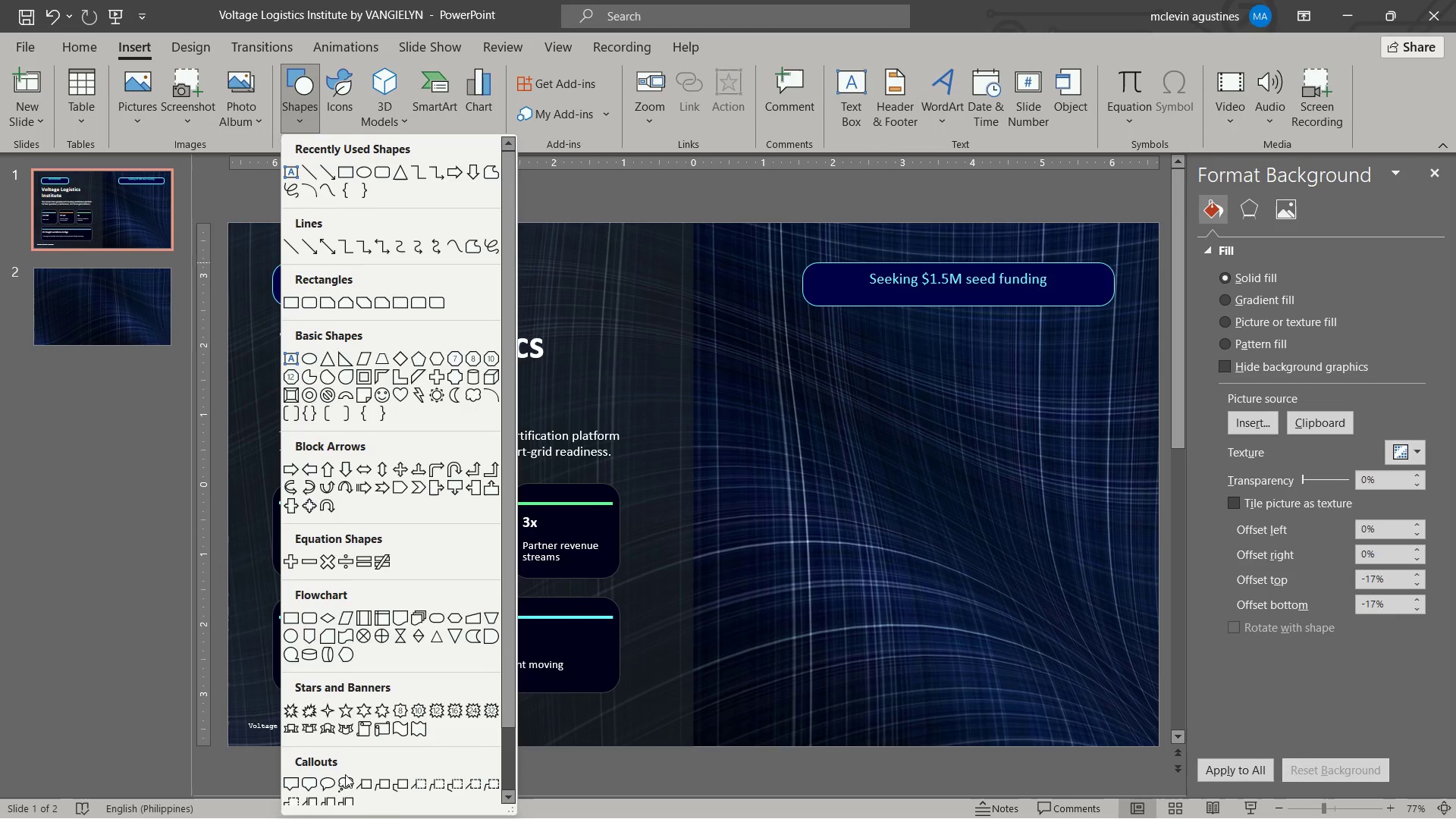 
left_click([422, 391])
 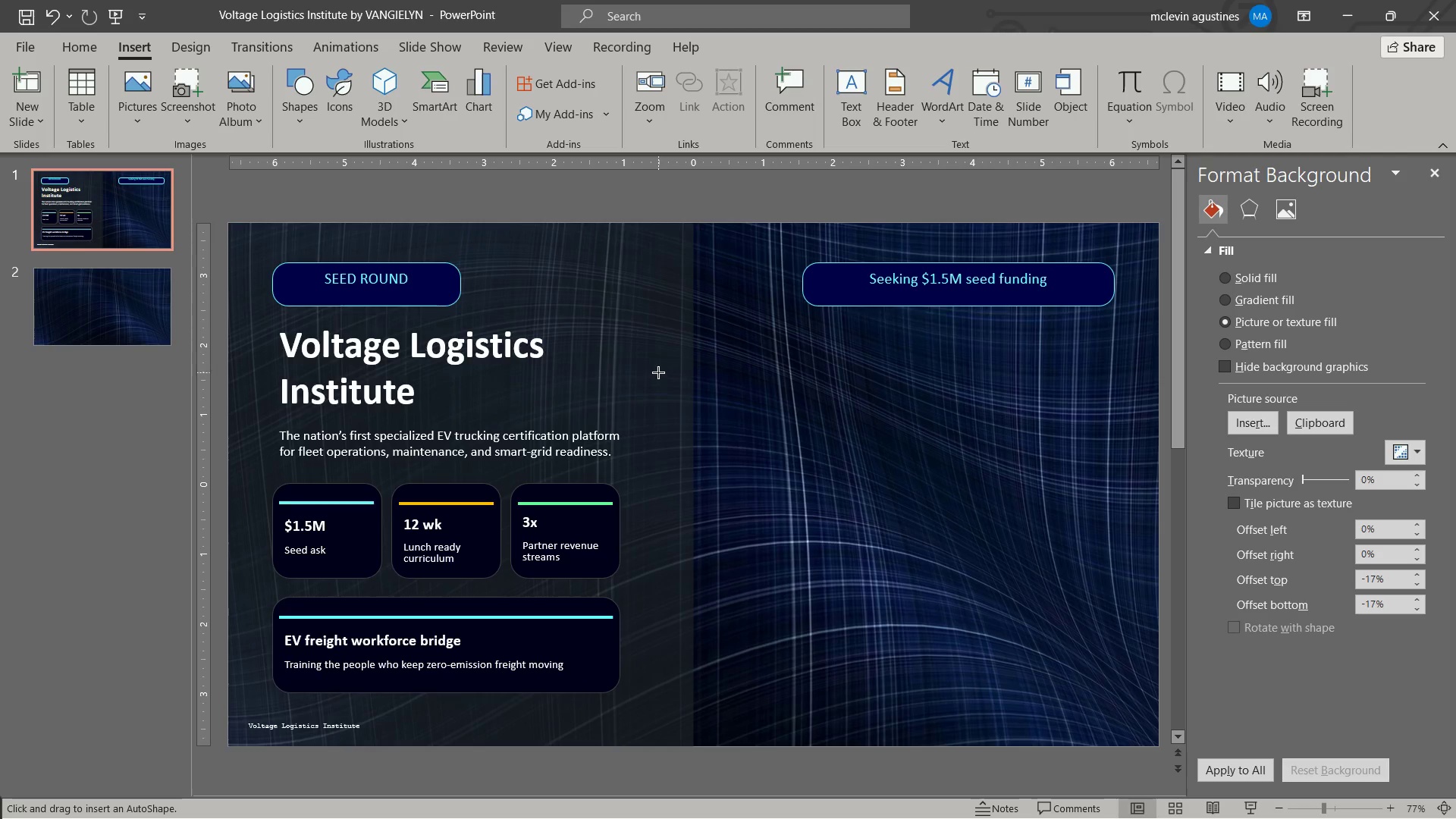 
left_click_drag(start_coordinate=[651, 357], to_coordinate=[739, 477])
 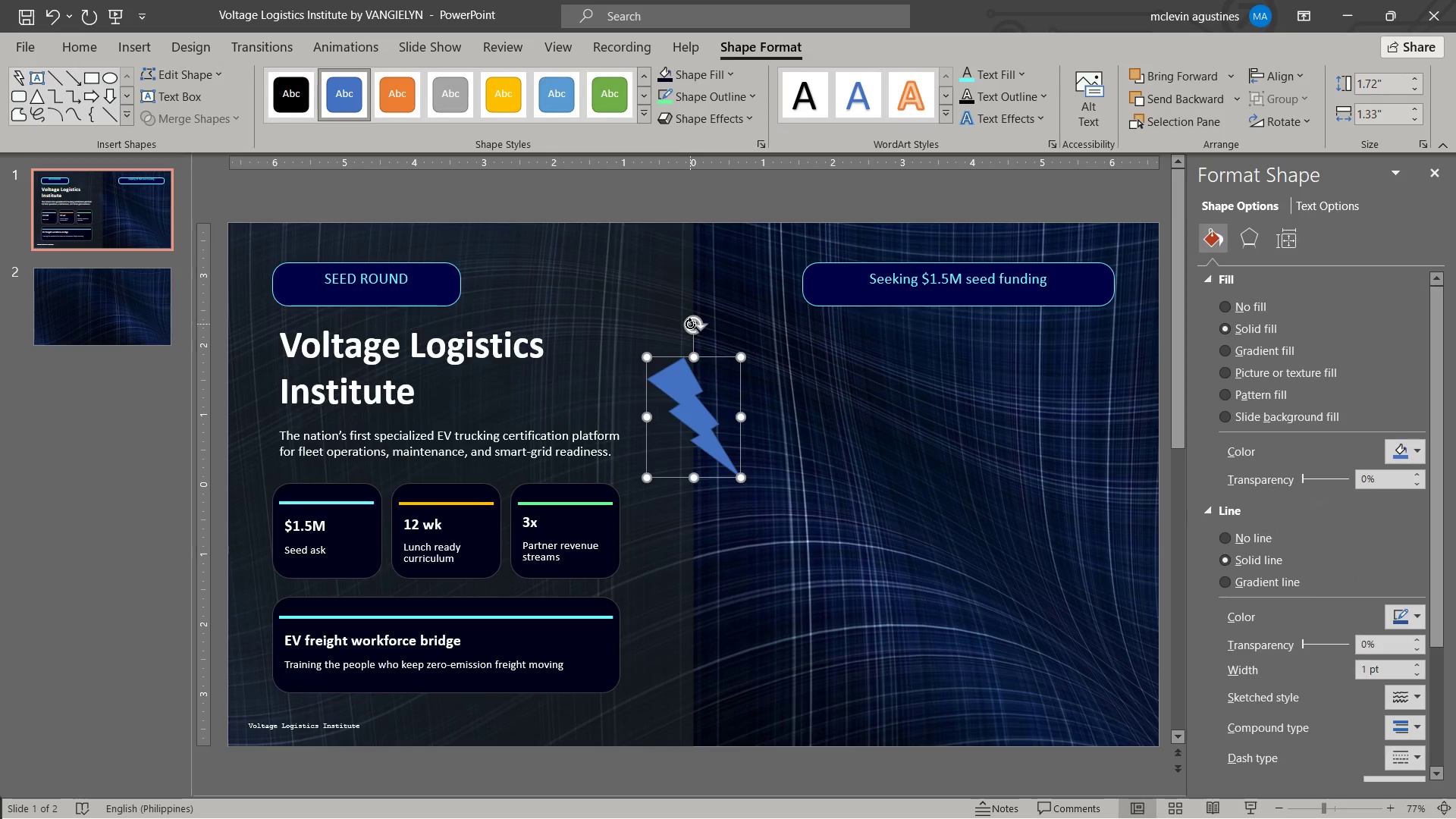 
left_click_drag(start_coordinate=[690, 324], to_coordinate=[738, 331])
 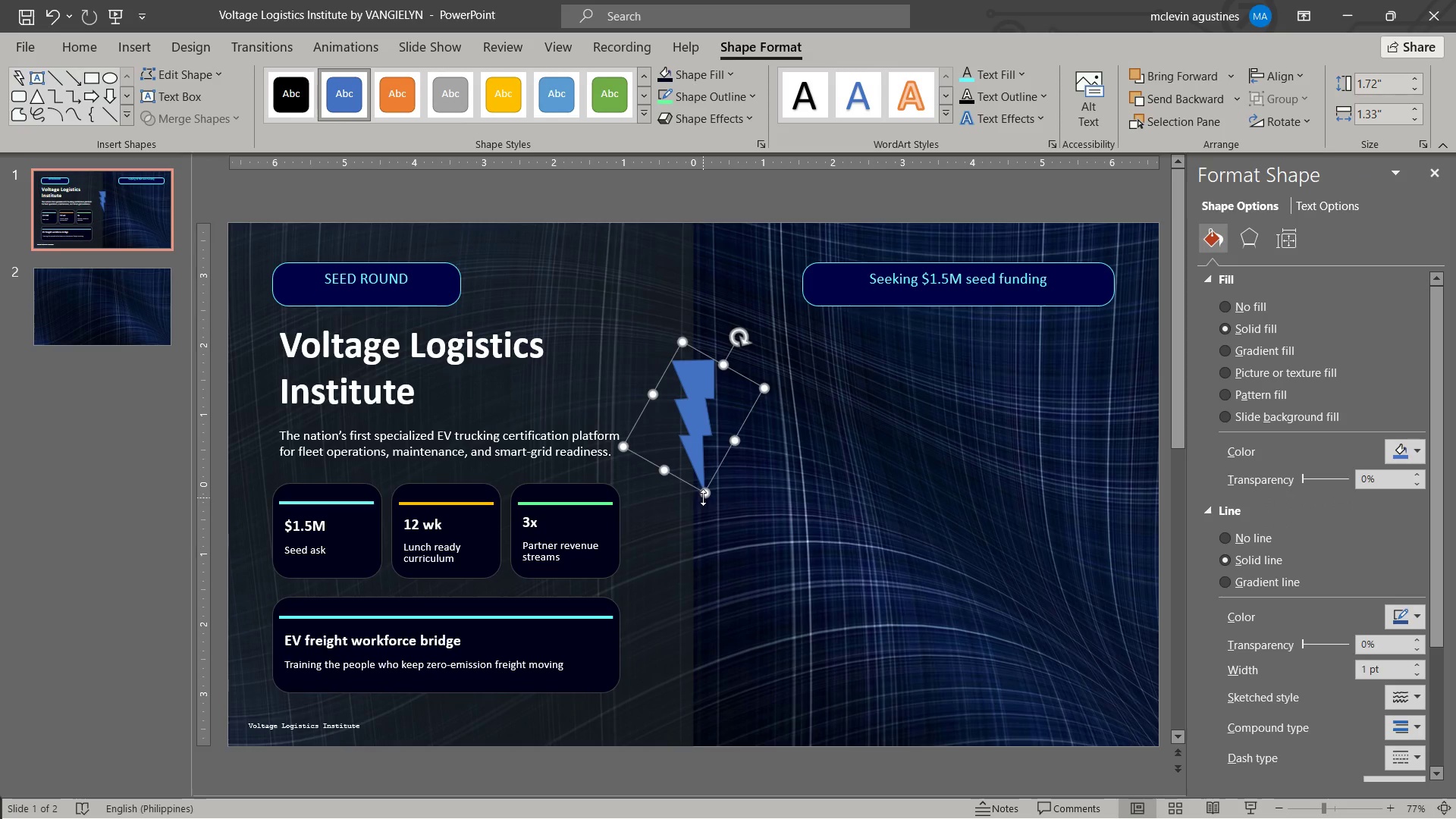 
left_click_drag(start_coordinate=[704, 495], to_coordinate=[714, 554])
 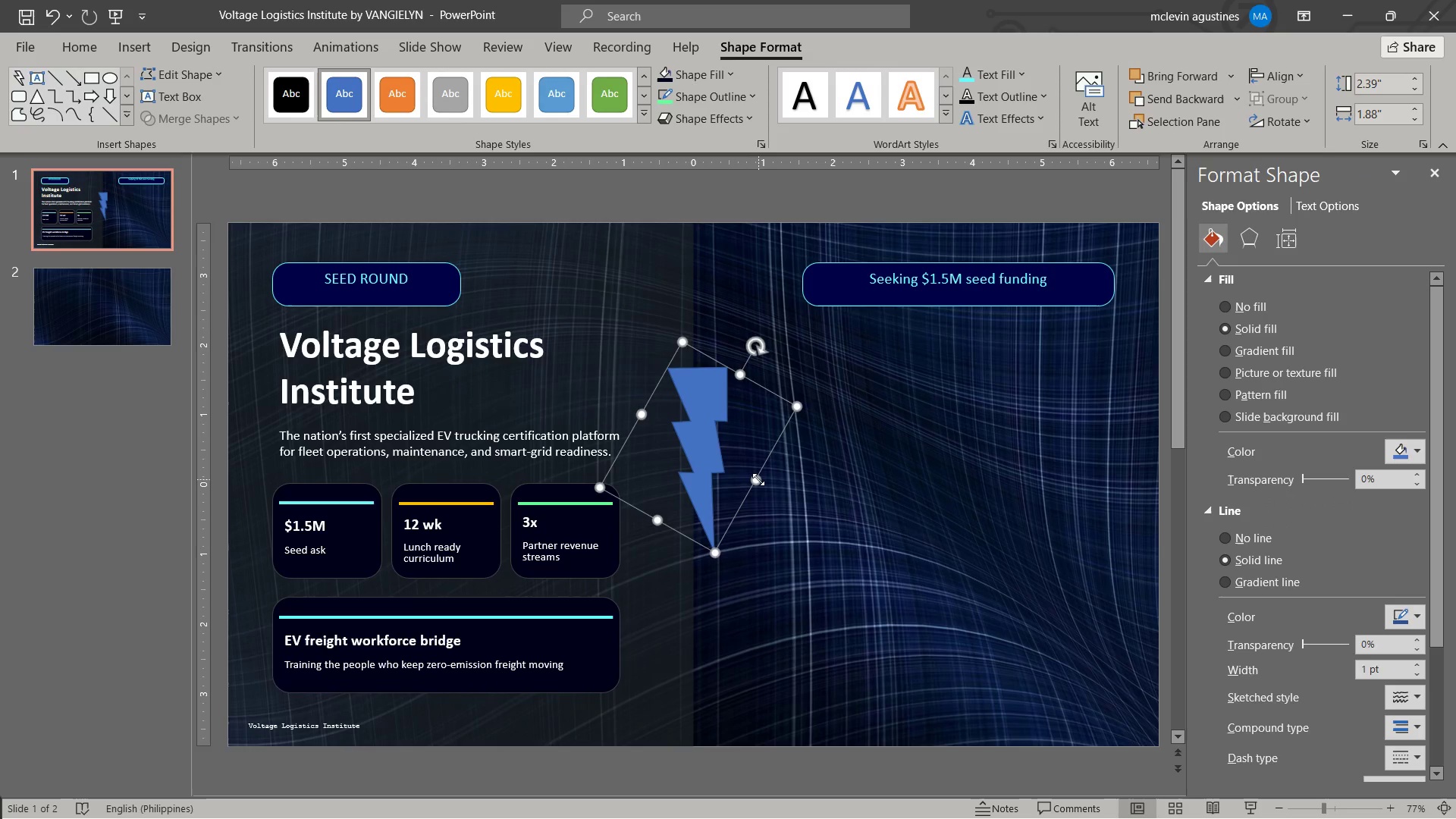 
left_click_drag(start_coordinate=[758, 479], to_coordinate=[744, 491])
 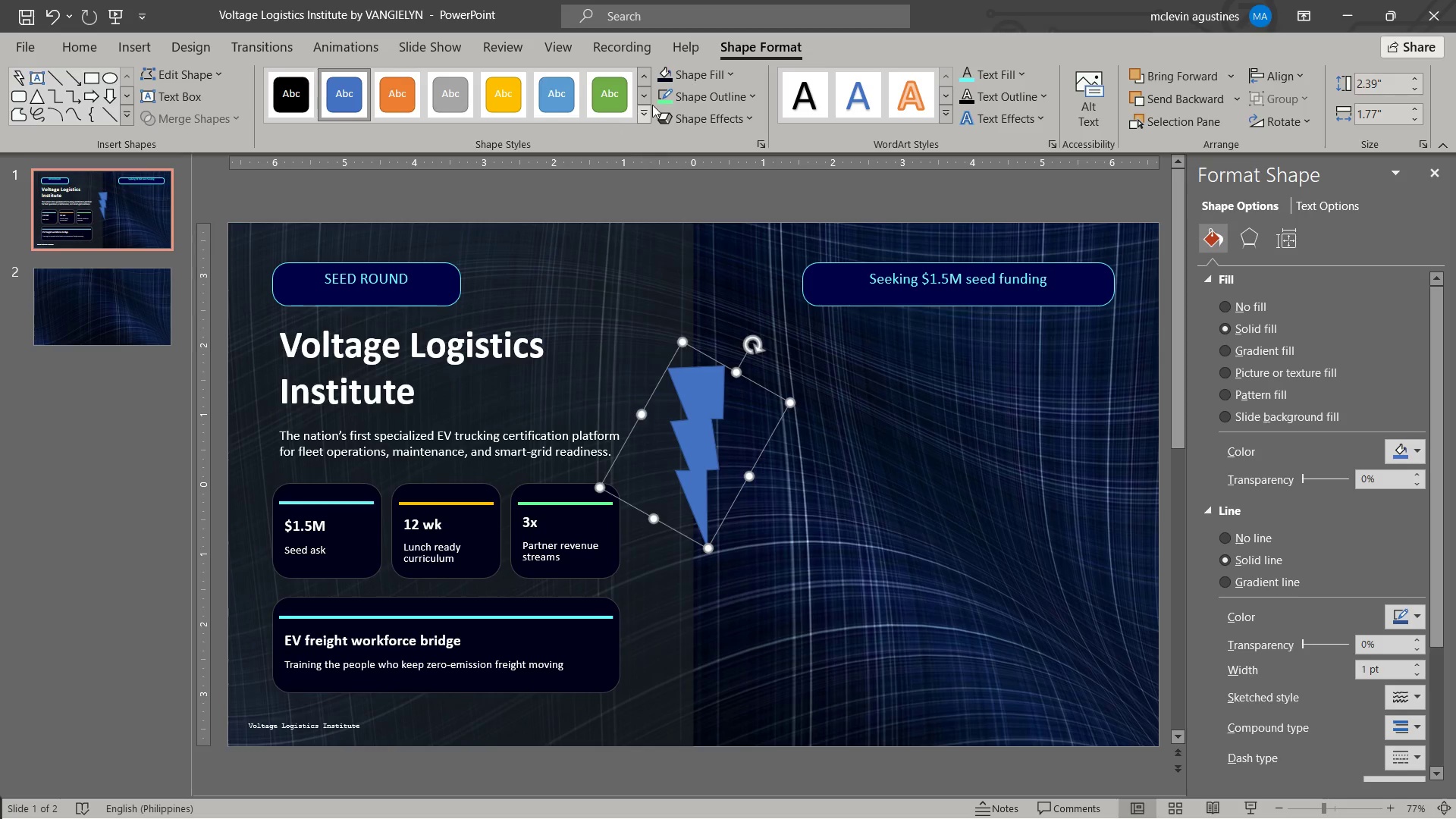 
left_click([711, 80])
 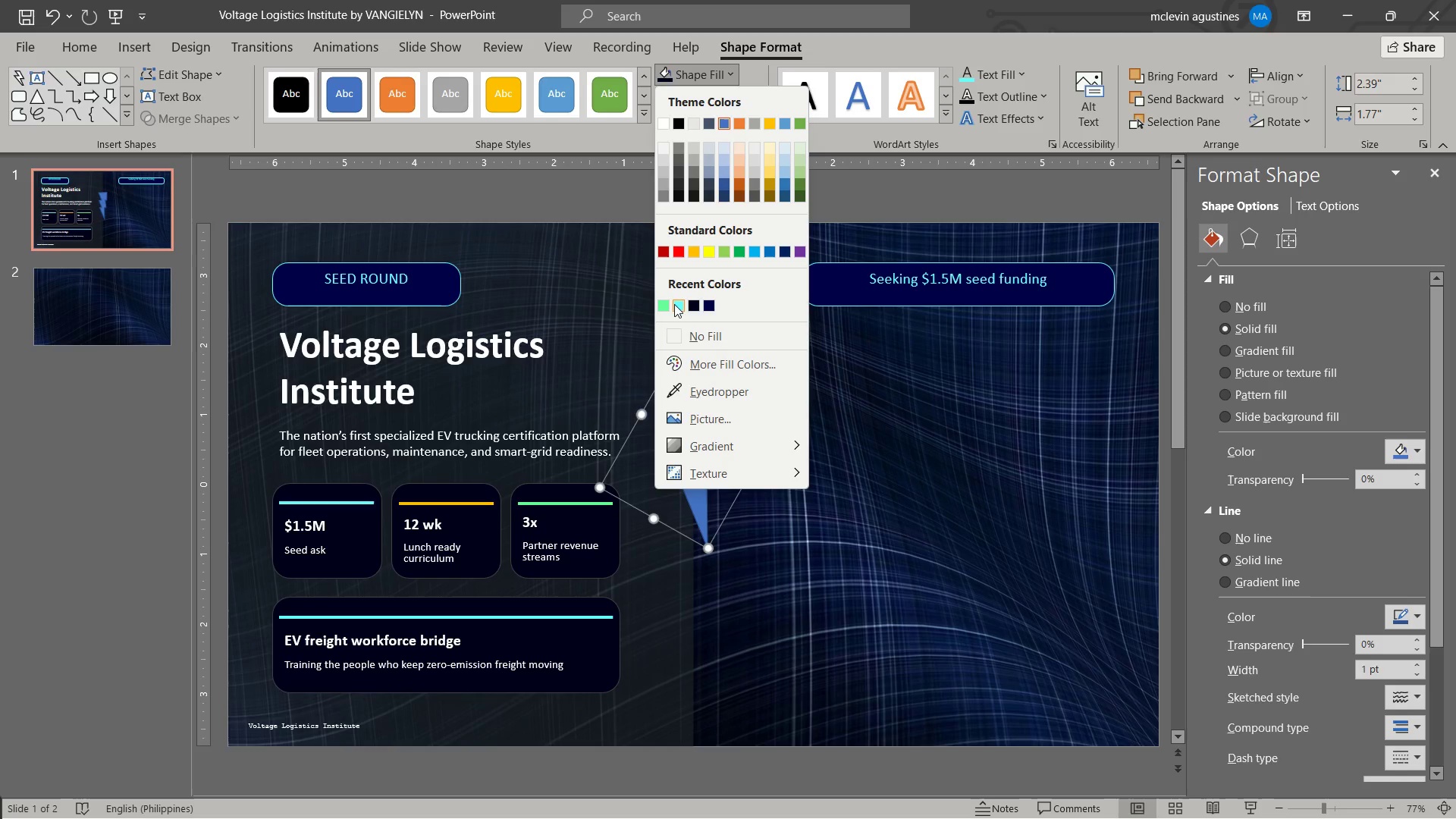 
left_click([679, 304])
 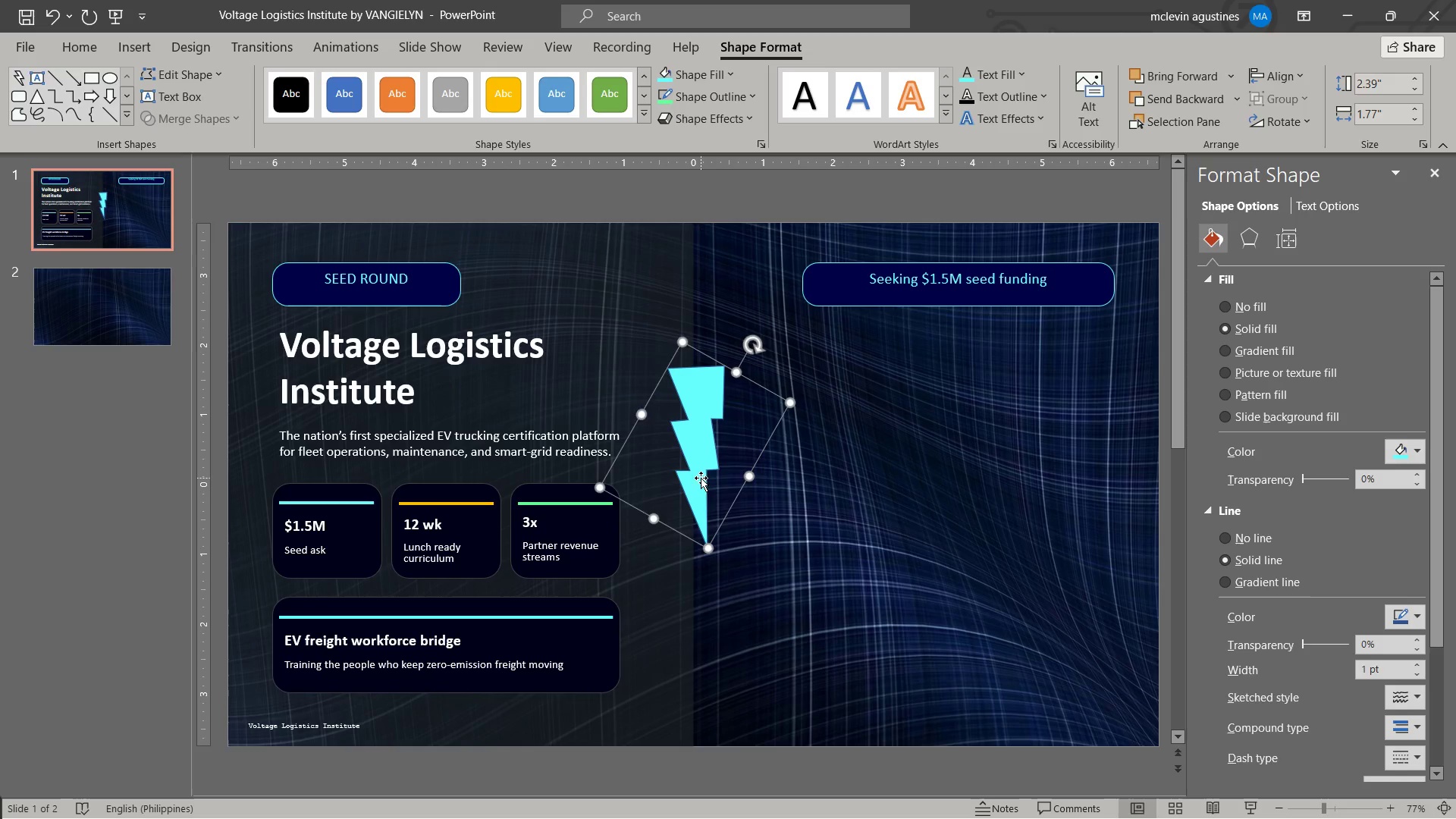 
left_click_drag(start_coordinate=[701, 478], to_coordinate=[699, 461])
 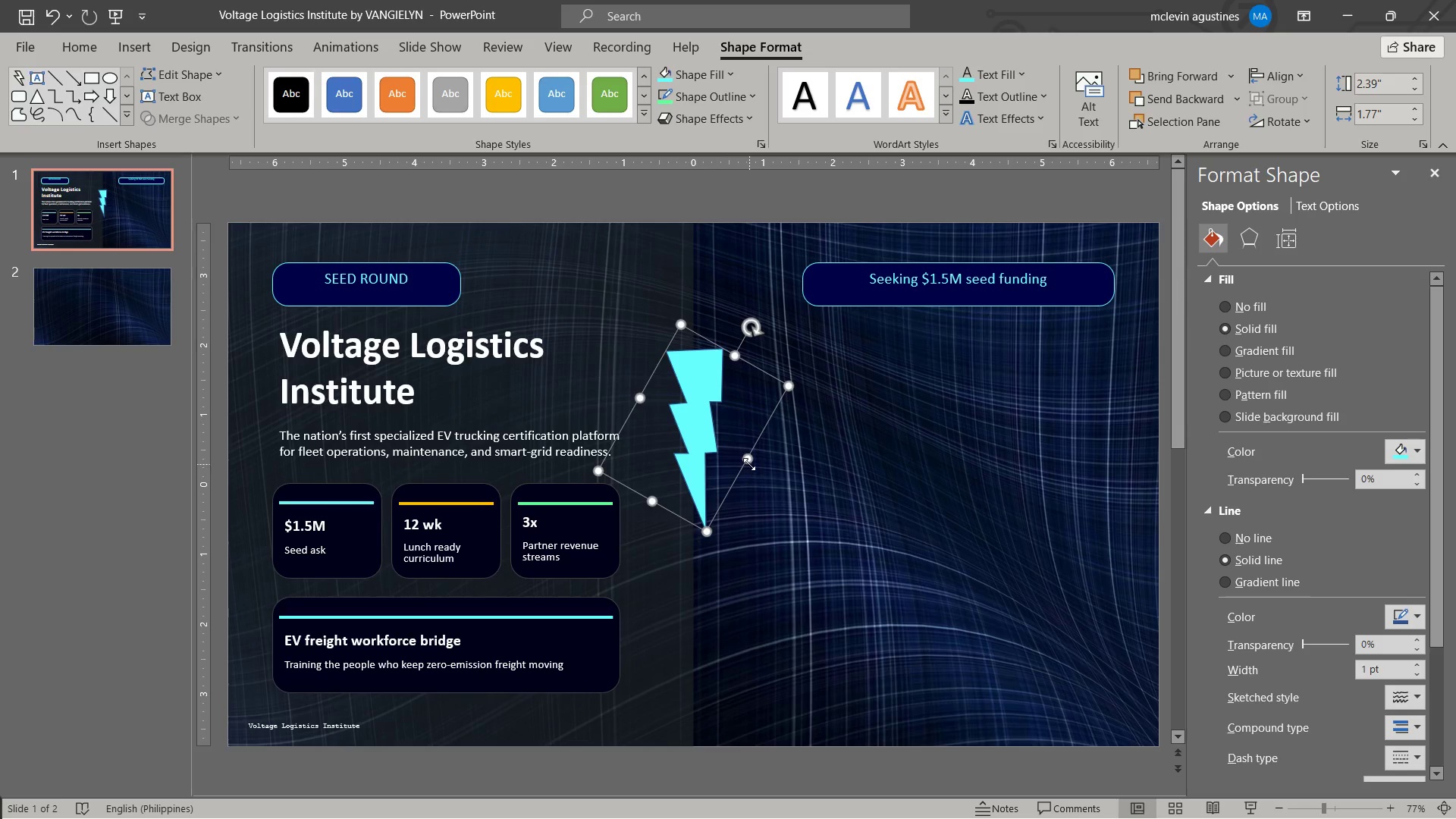 
left_click_drag(start_coordinate=[745, 460], to_coordinate=[544, 324])
 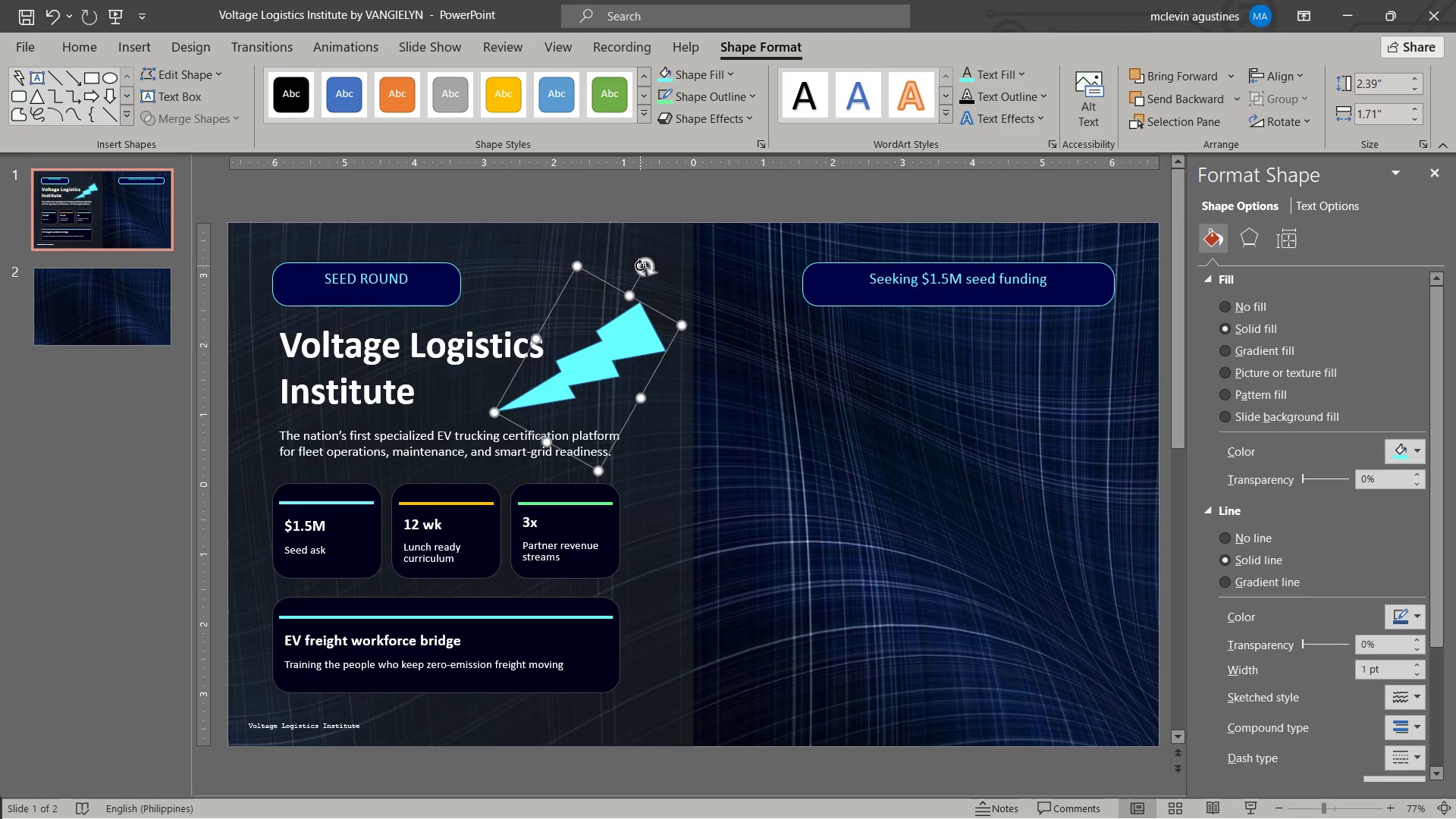 
left_click_drag(start_coordinate=[640, 265], to_coordinate=[531, 276])
 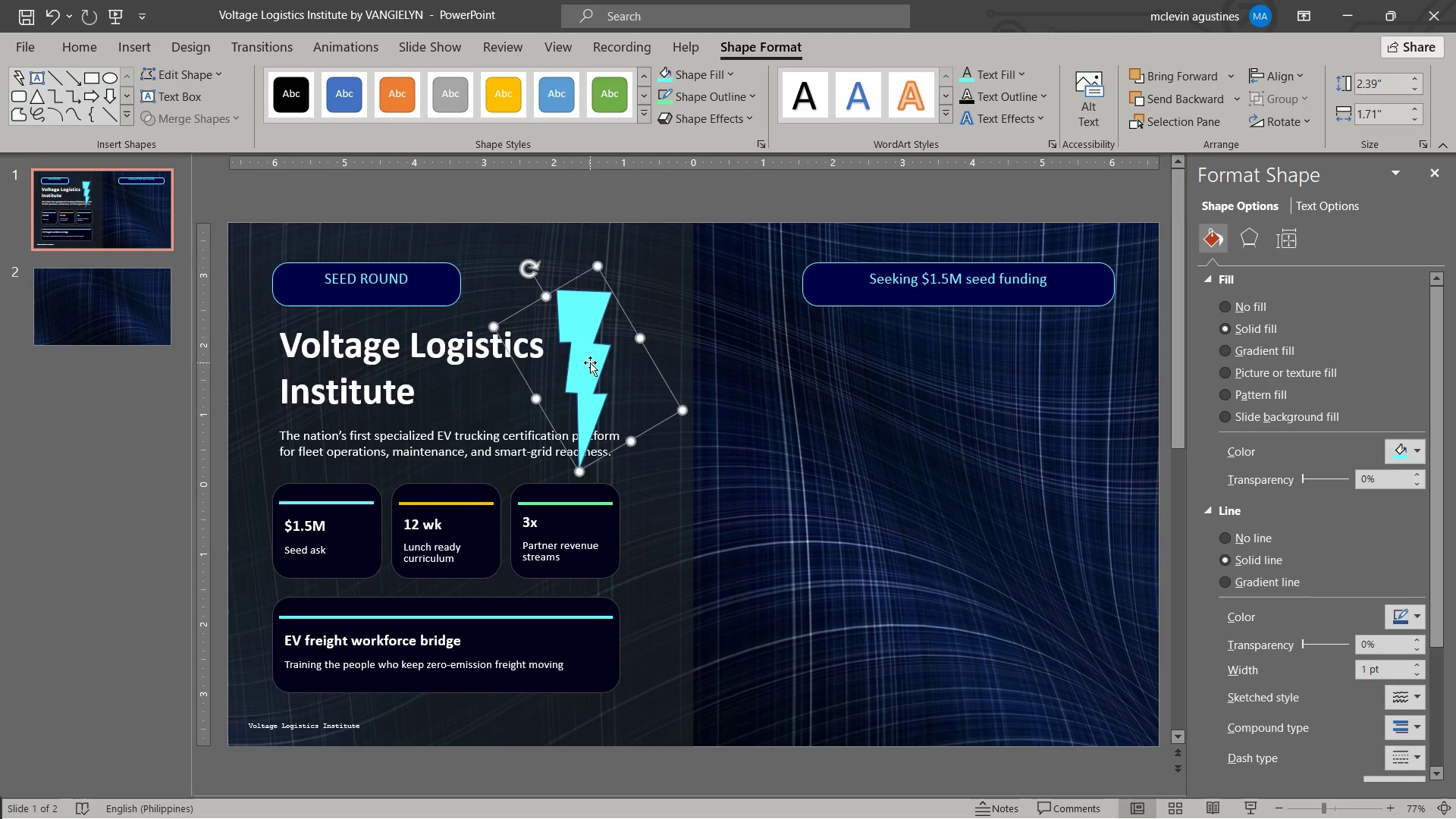 
left_click_drag(start_coordinate=[590, 362], to_coordinate=[689, 402])
 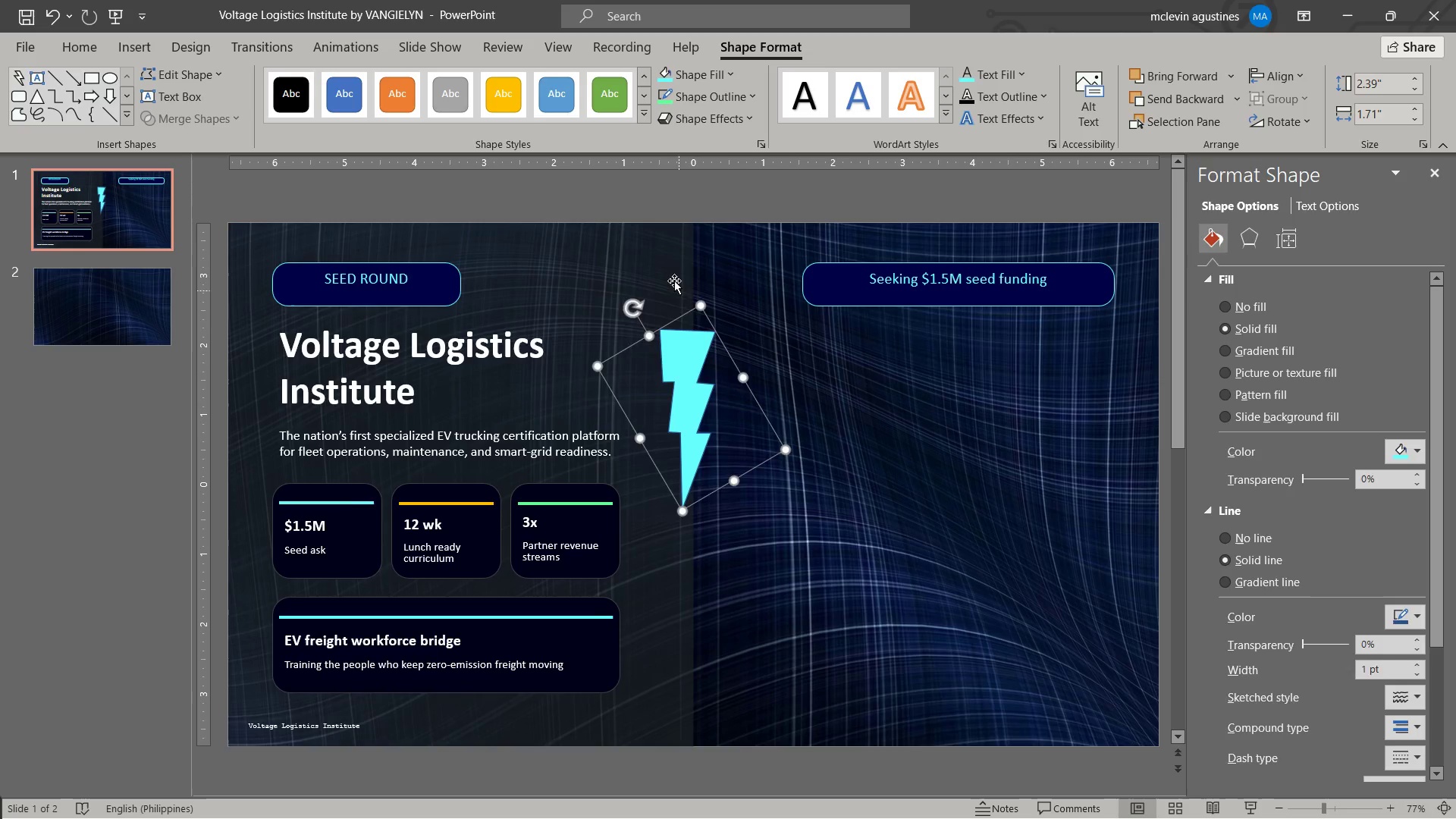 
left_click([673, 278])
 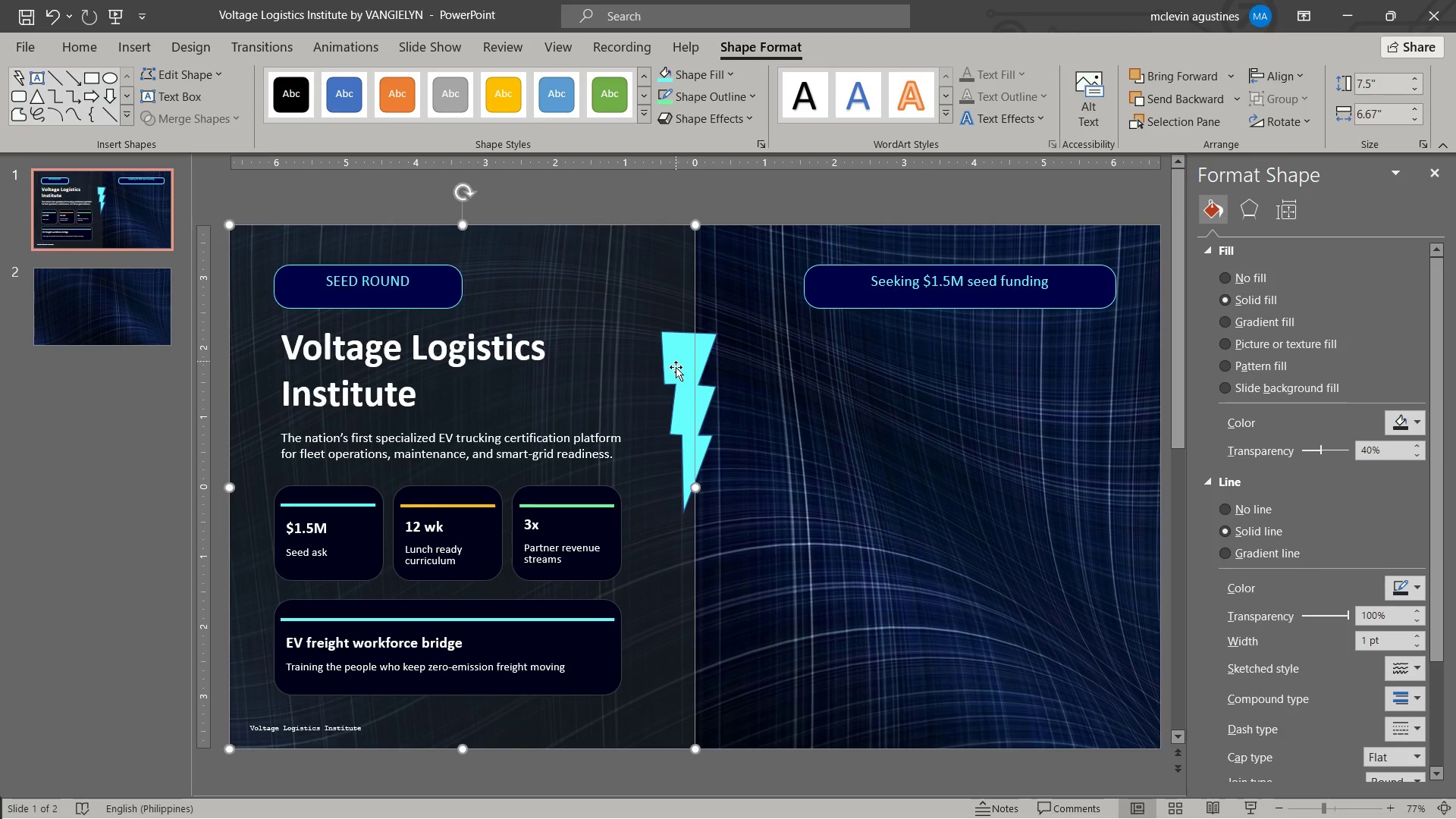 
left_click([674, 368])
 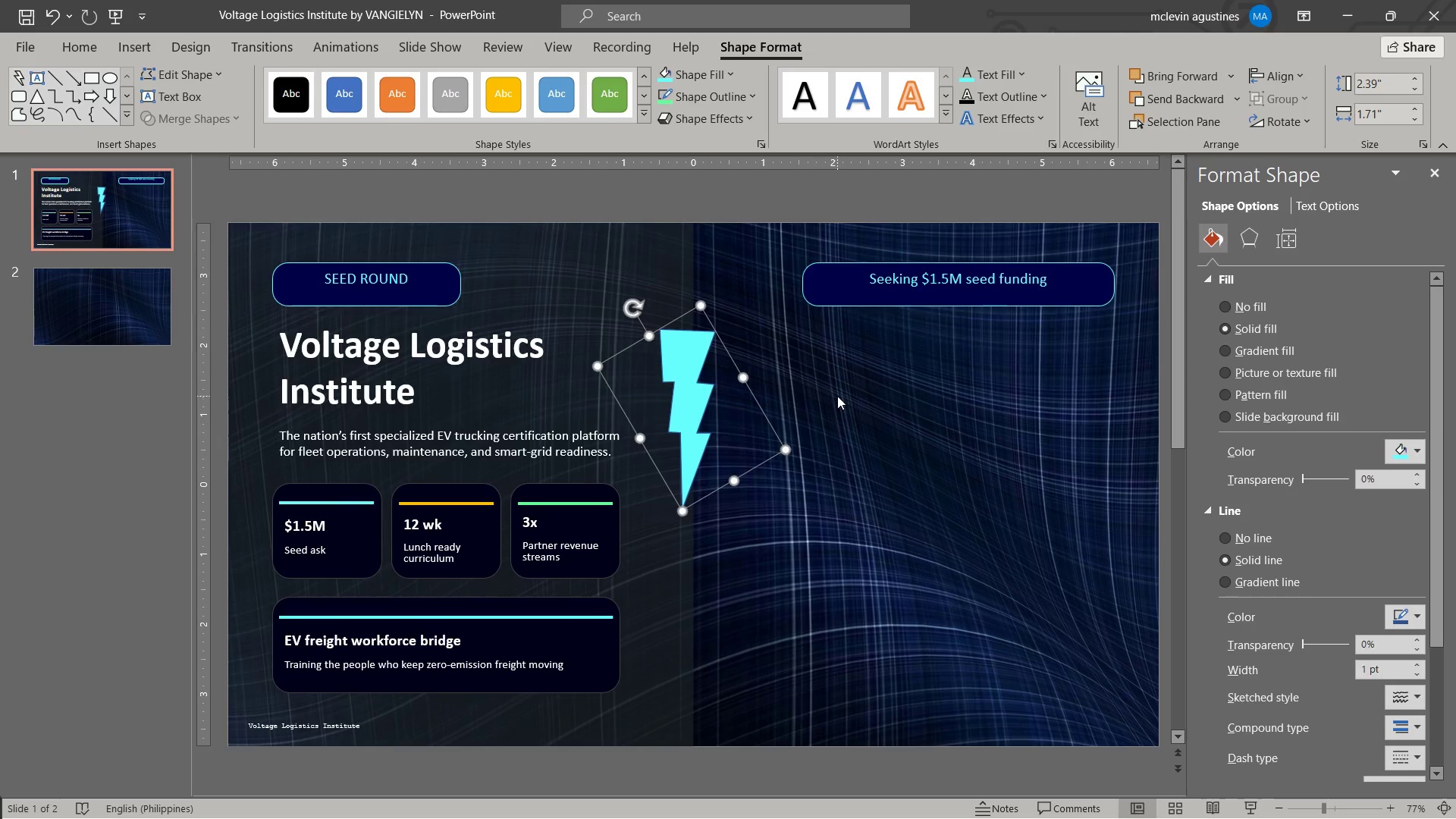 
hold_key(key=ShiftLeft, duration=0.31)
 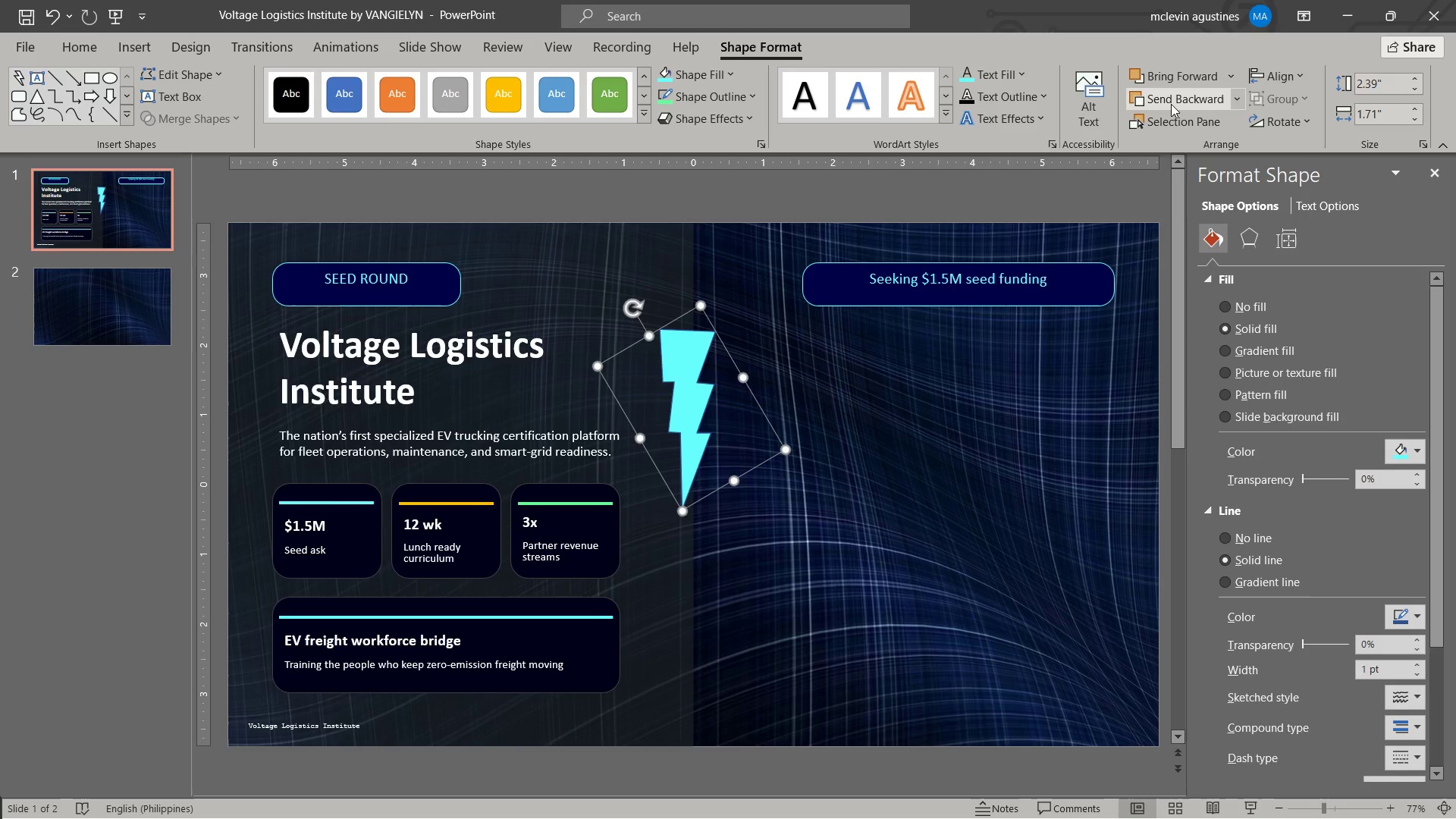 
double_click([1171, 104])
 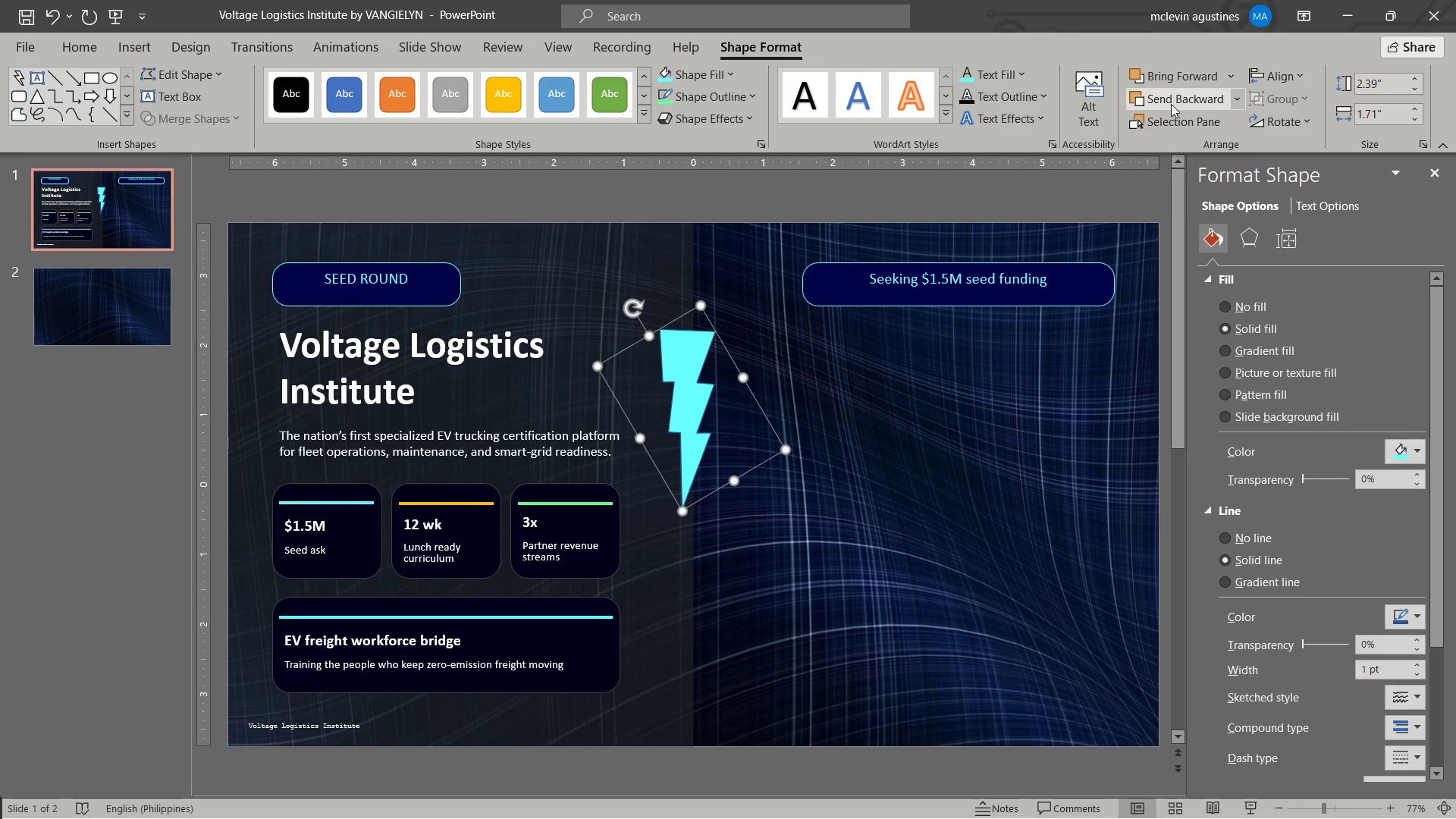 
triple_click([1171, 104])
 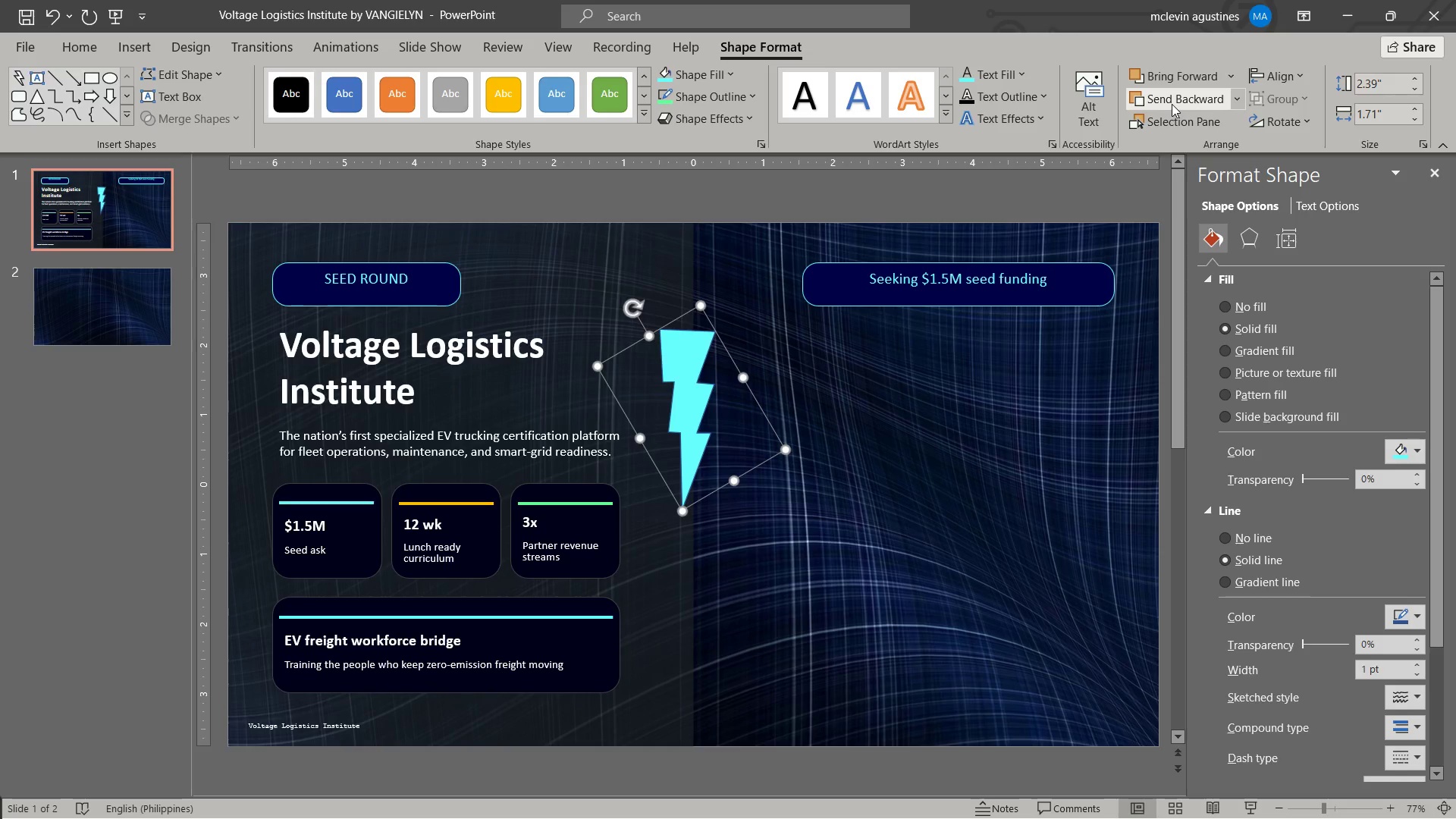 
triple_click([1172, 104])
 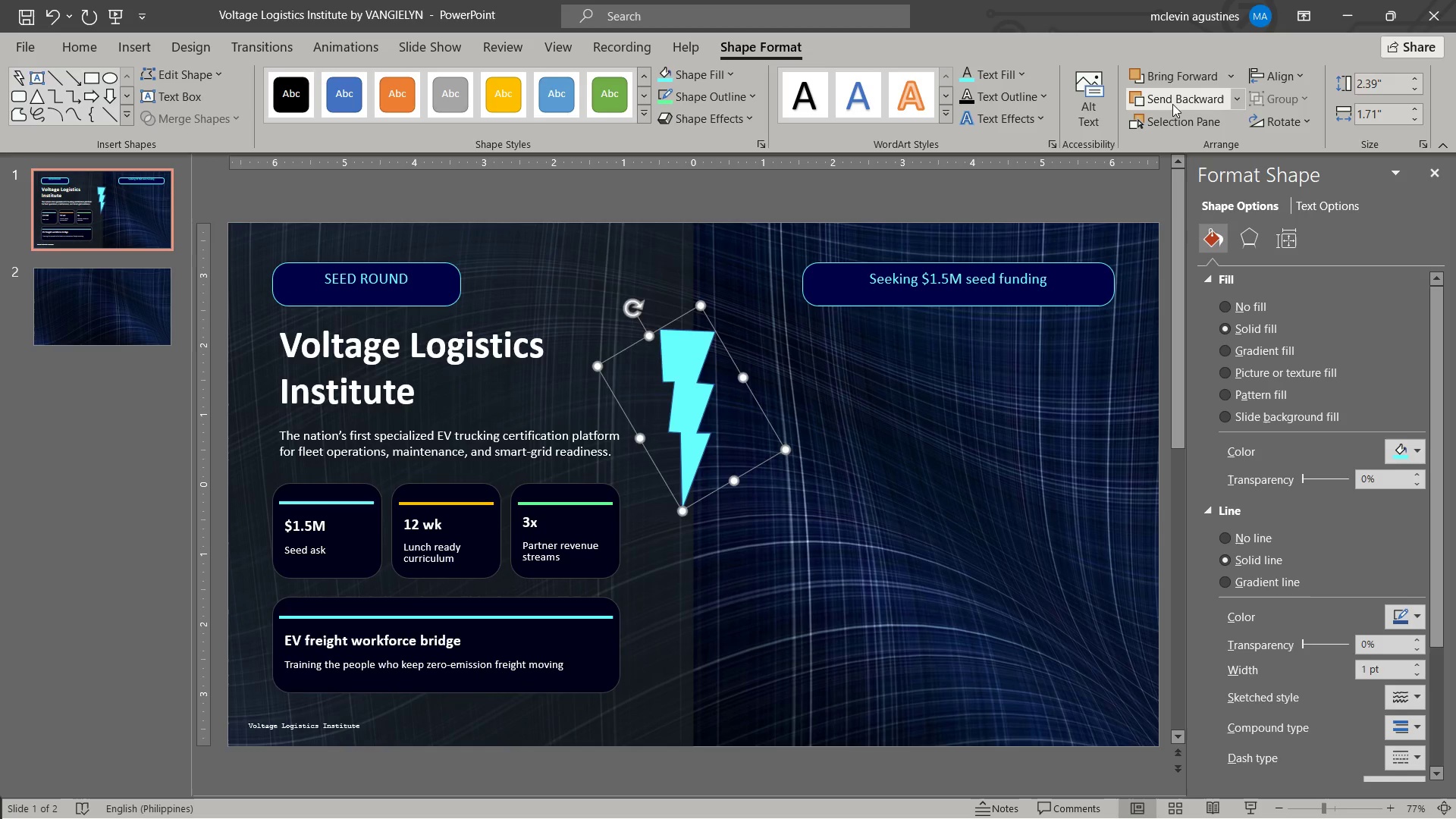 
double_click([1172, 104])
 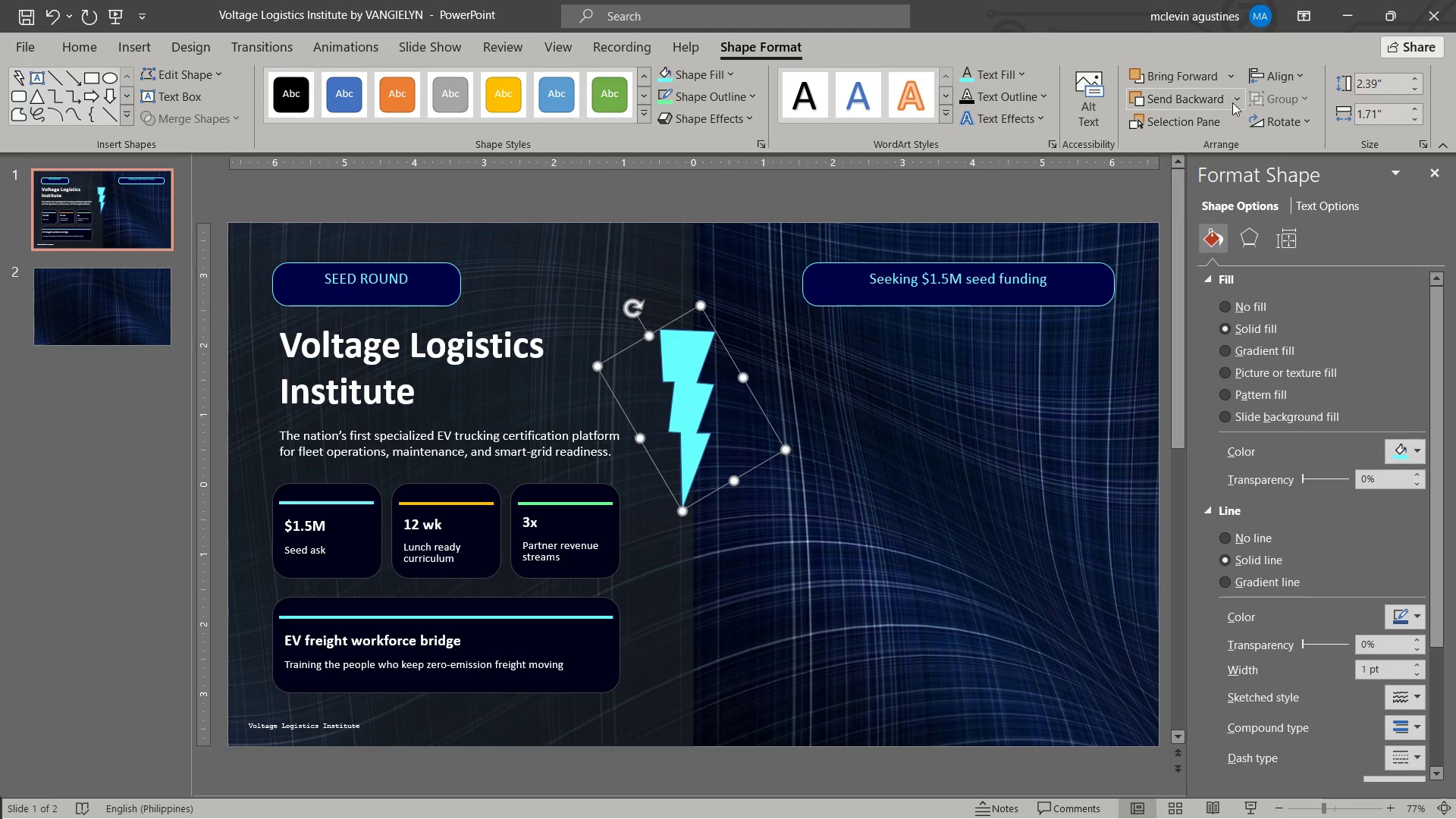 
left_click([1236, 103])
 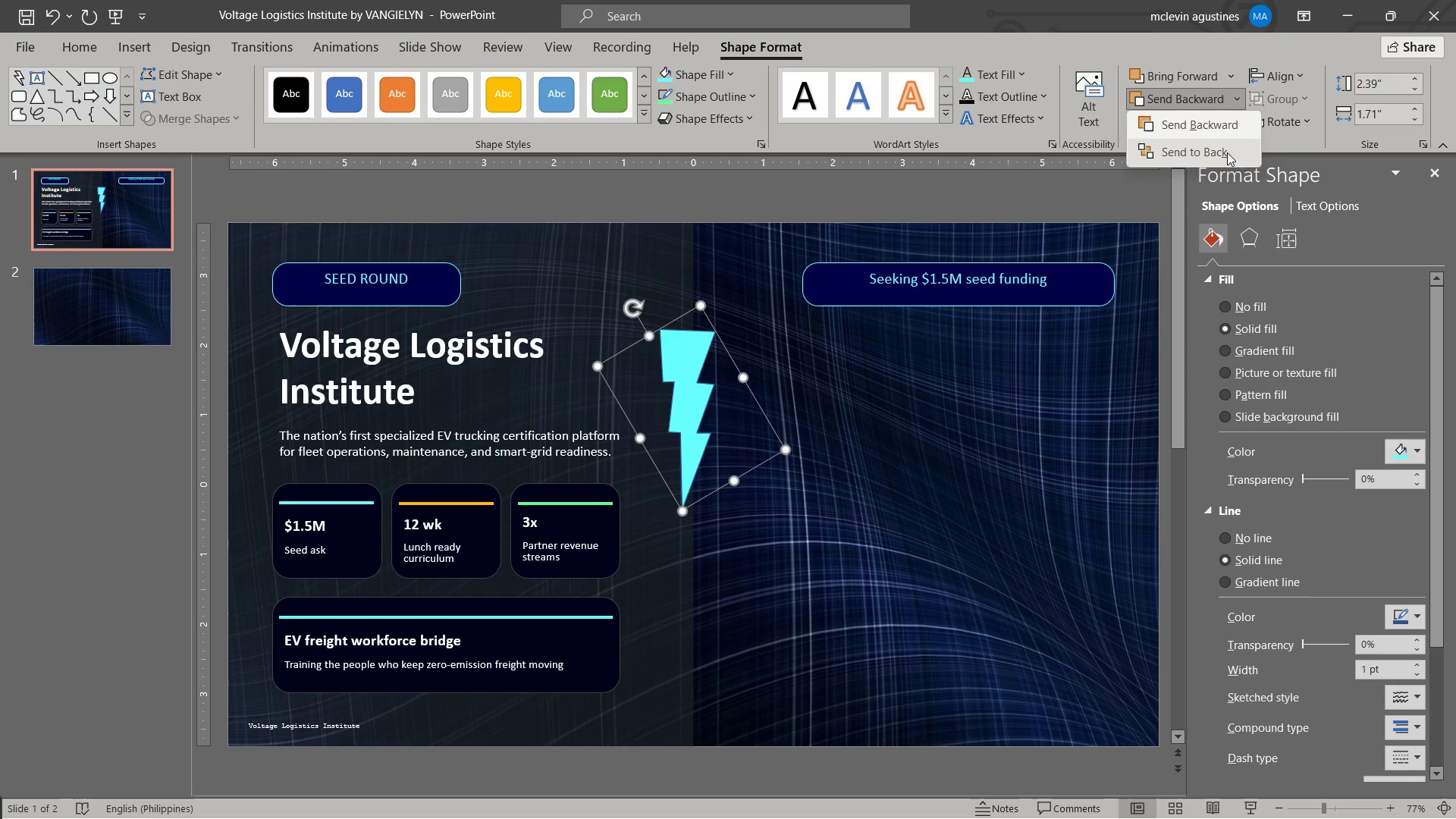 
left_click([1227, 152])
 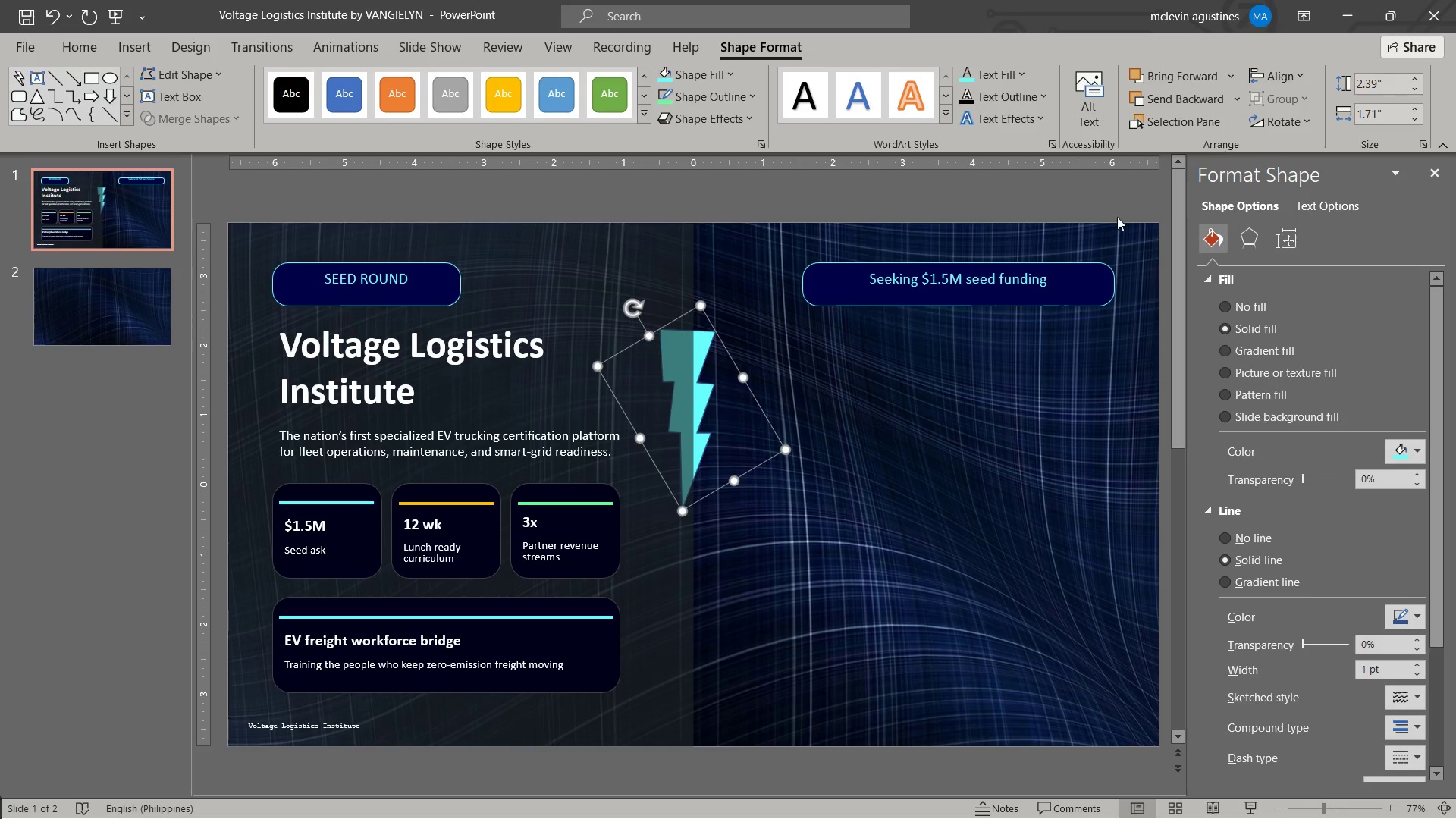 
key(Escape)
 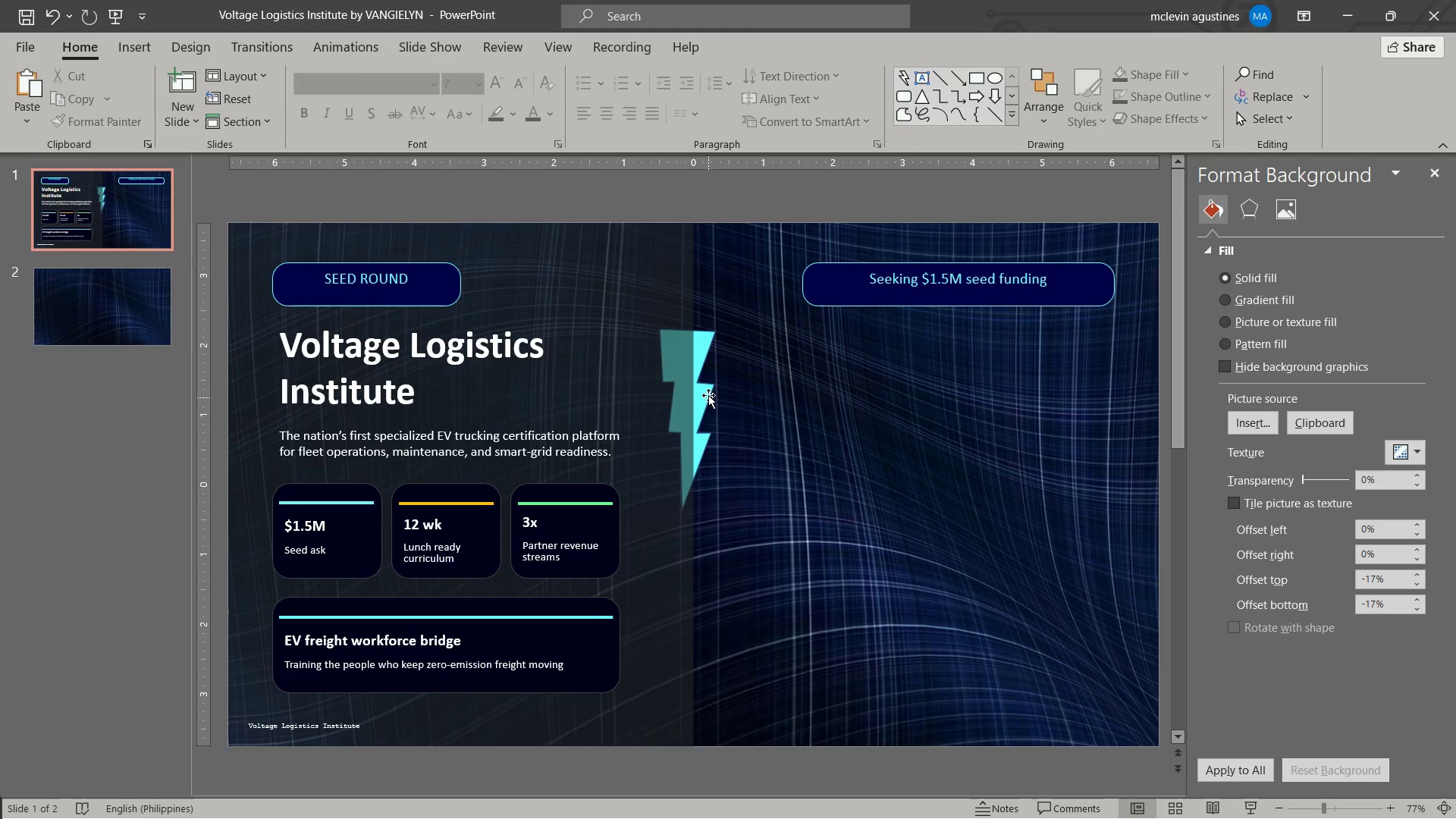 
left_click([710, 394])
 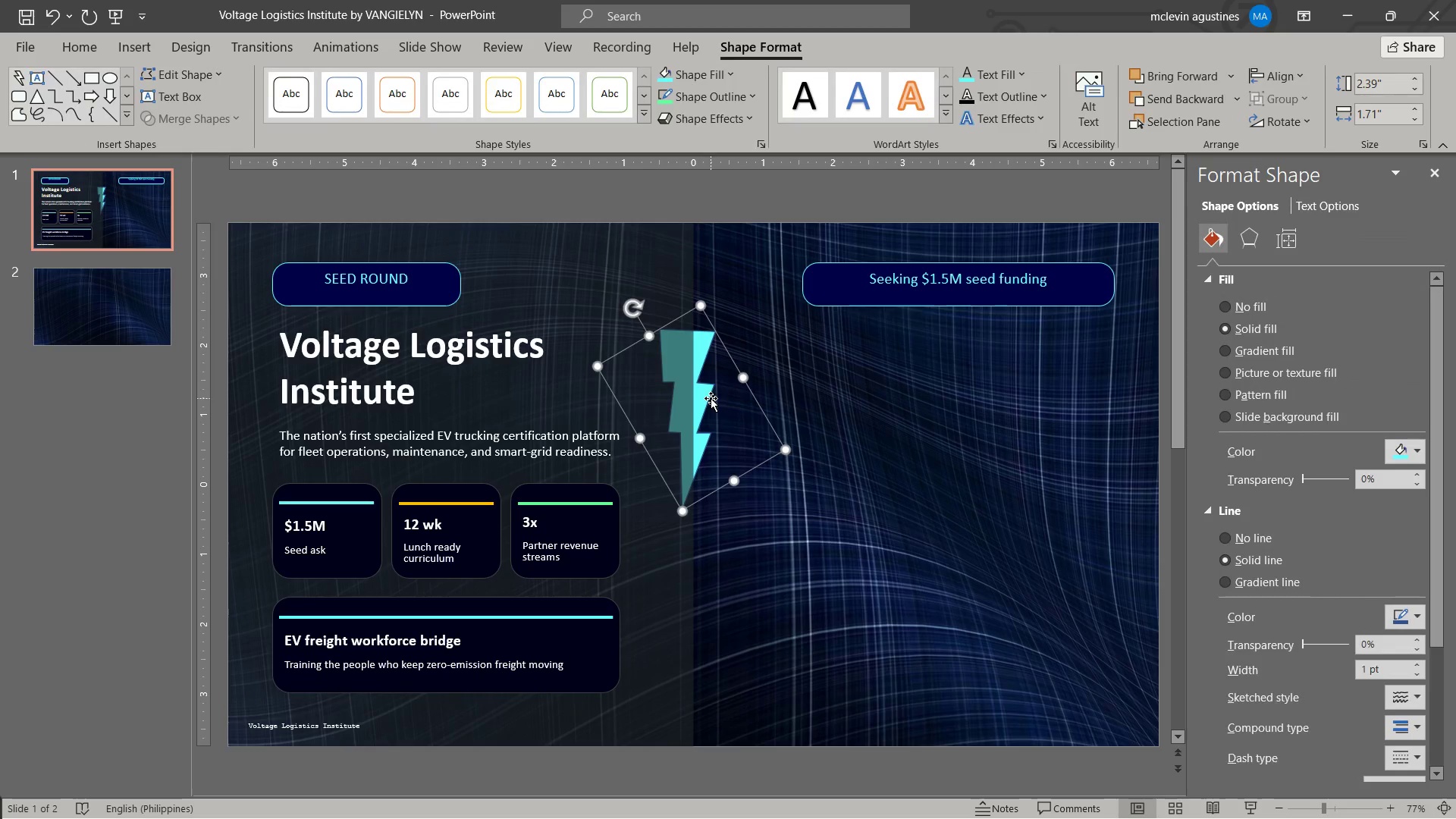 
key(ArrowRight)
 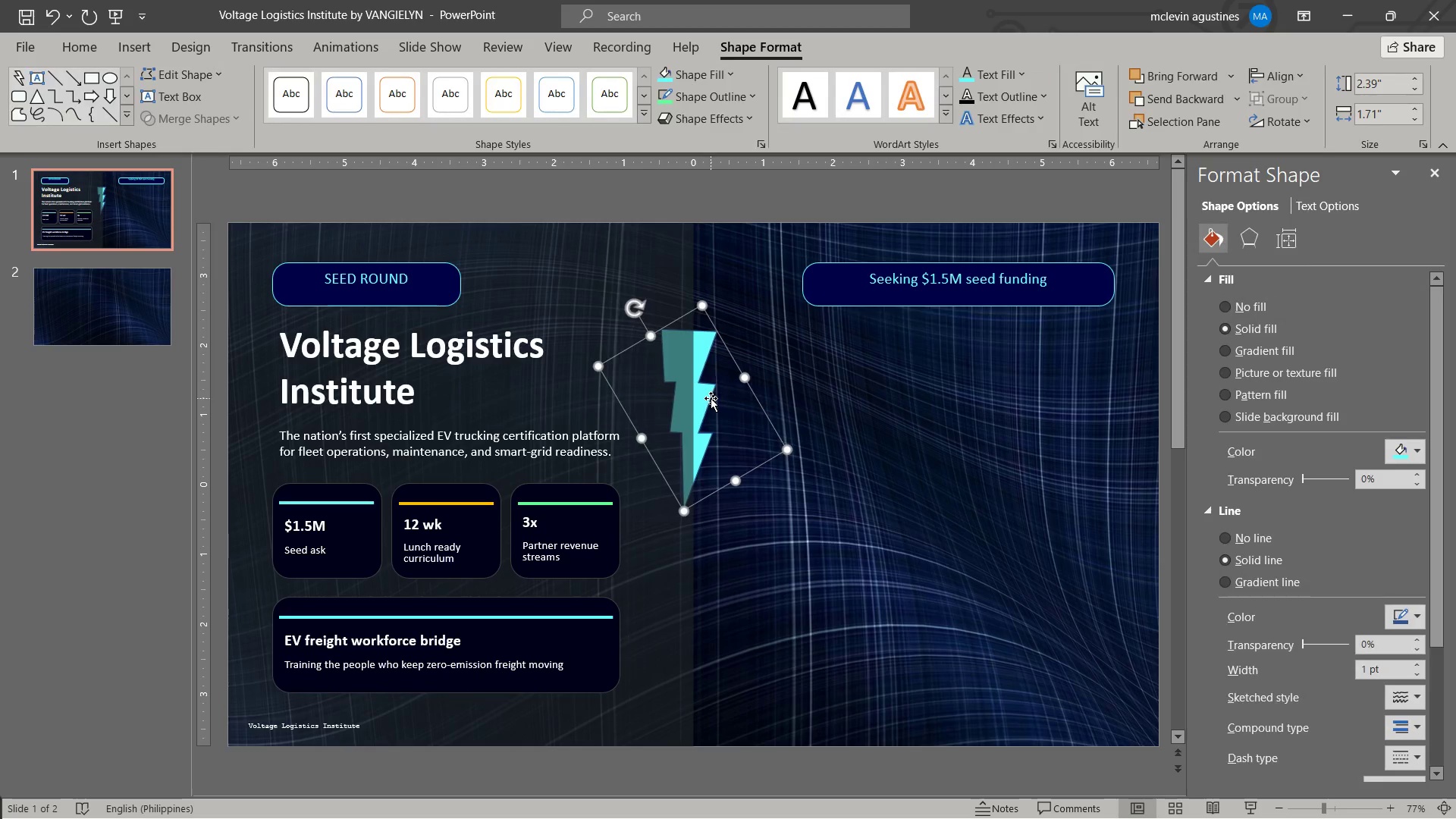 
key(ArrowRight)
 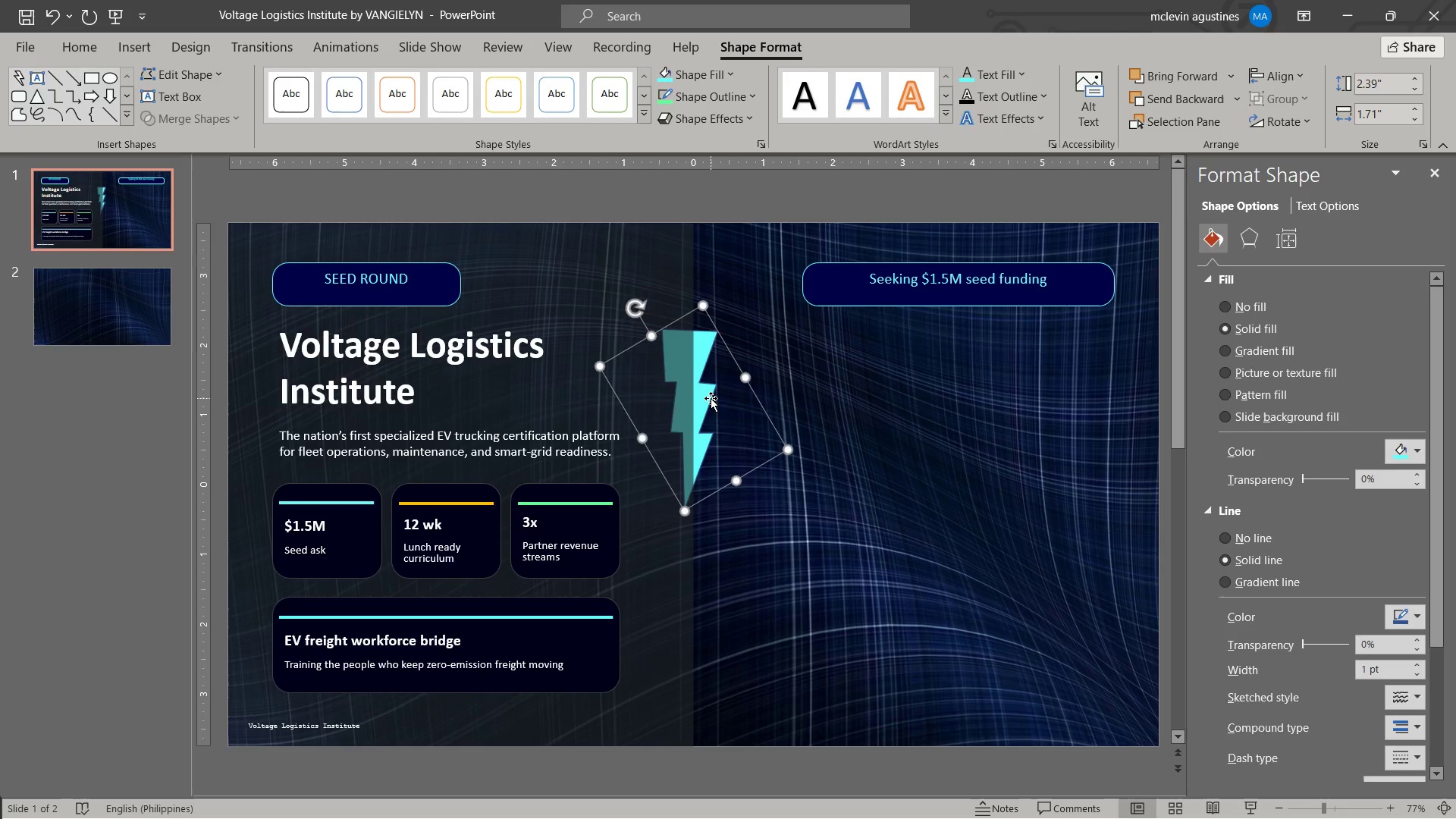 
key(ArrowRight)
 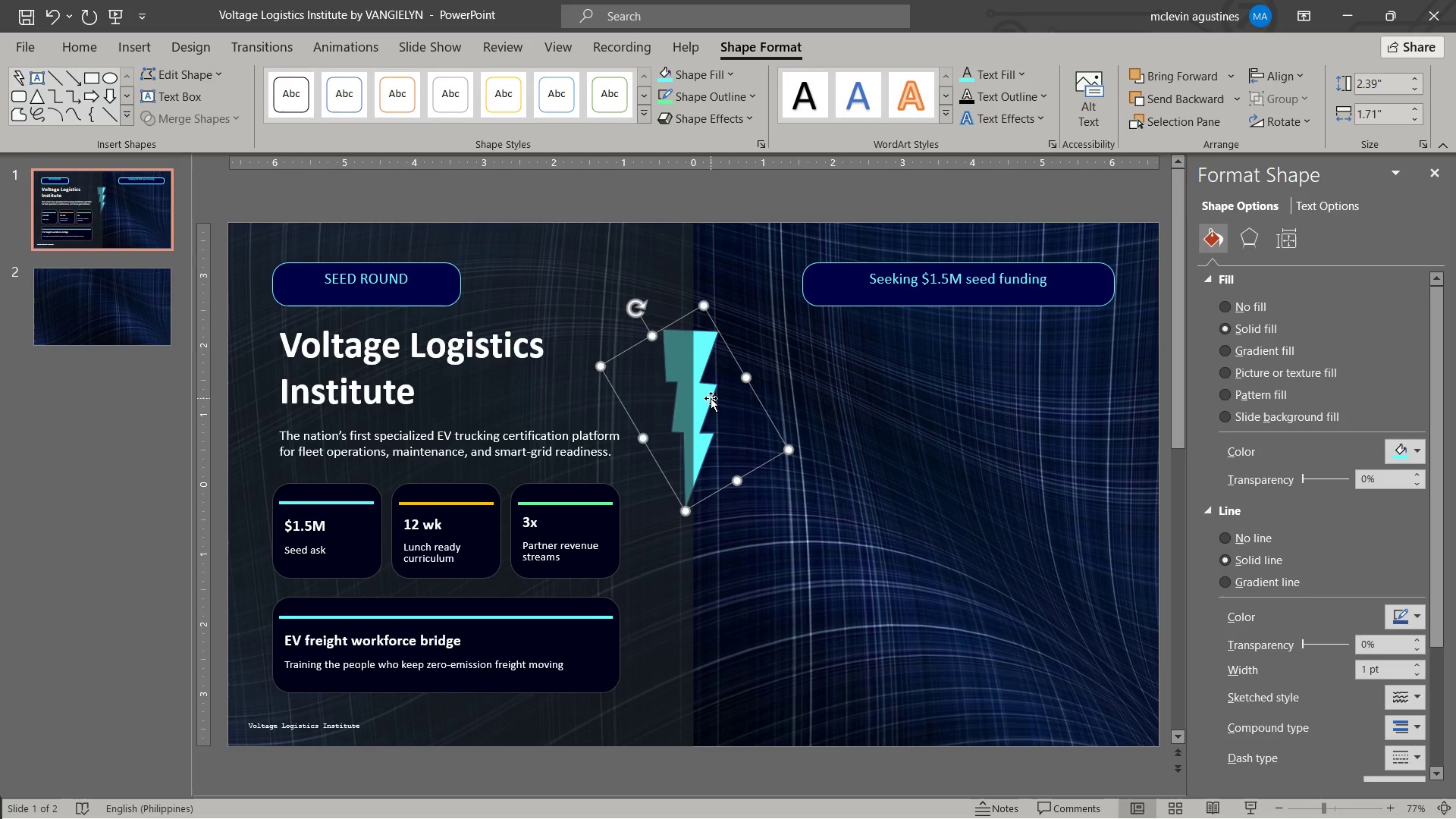 
key(ArrowRight)
 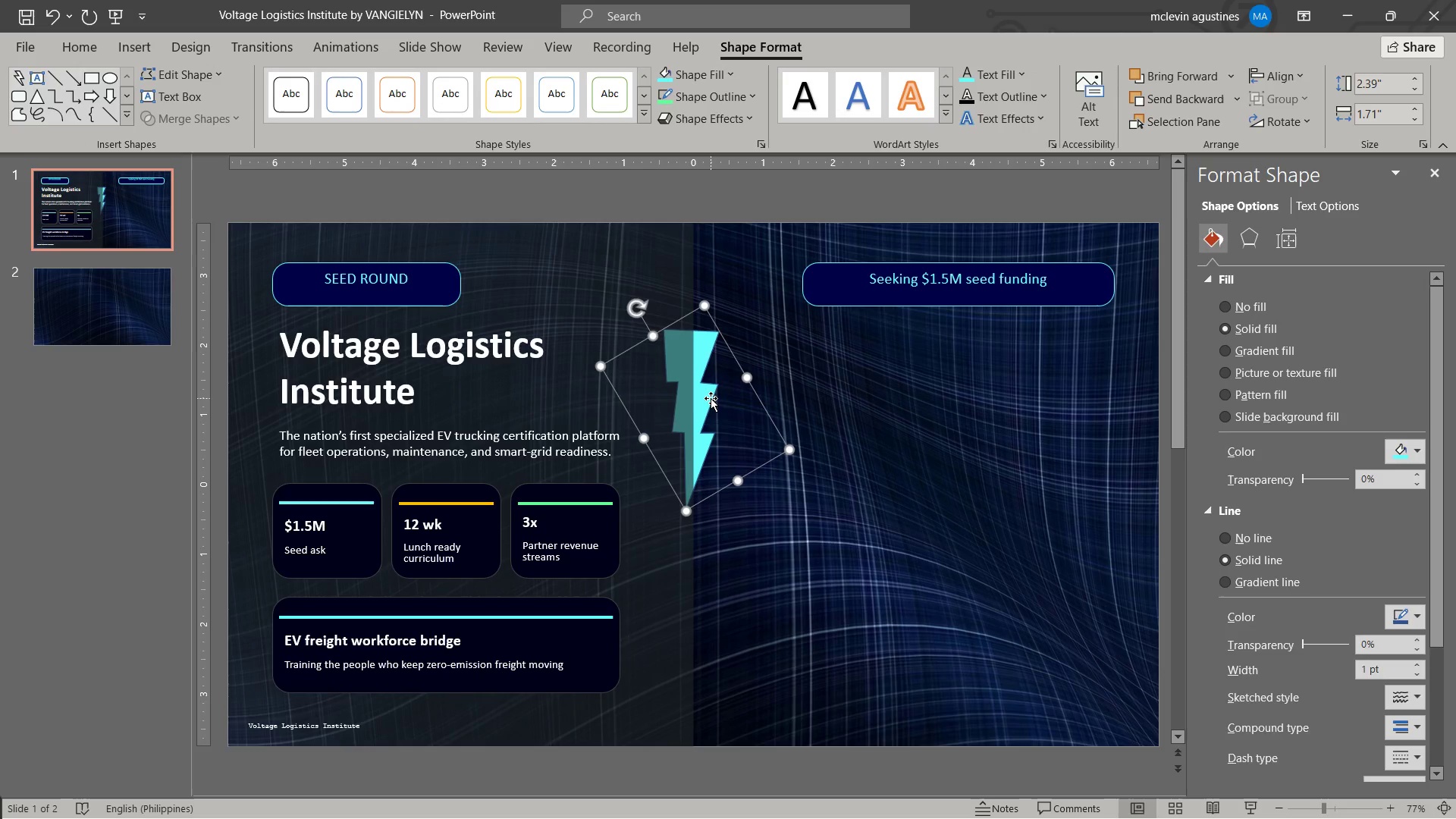 
key(ArrowRight)
 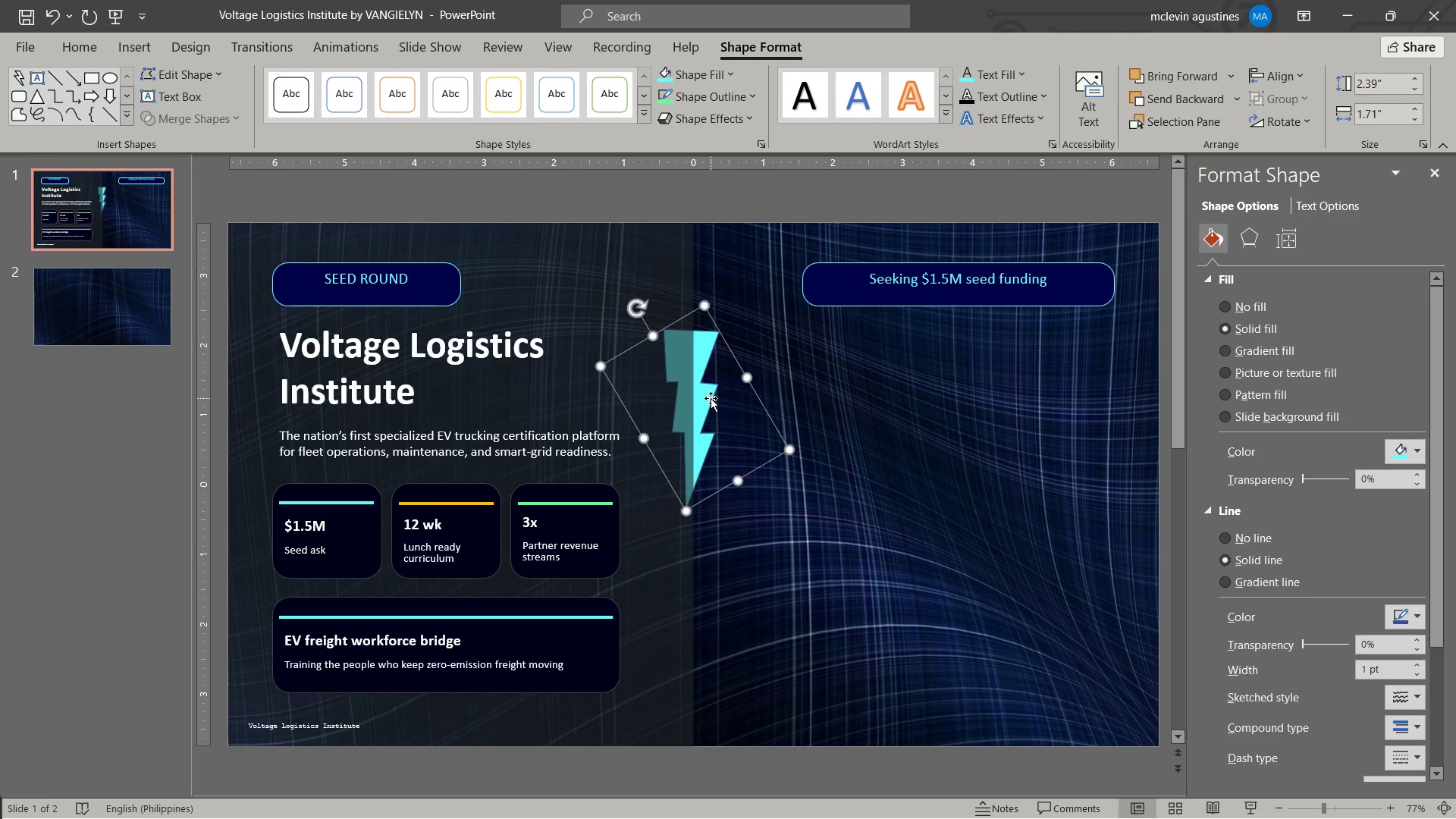 
key(ArrowRight)
 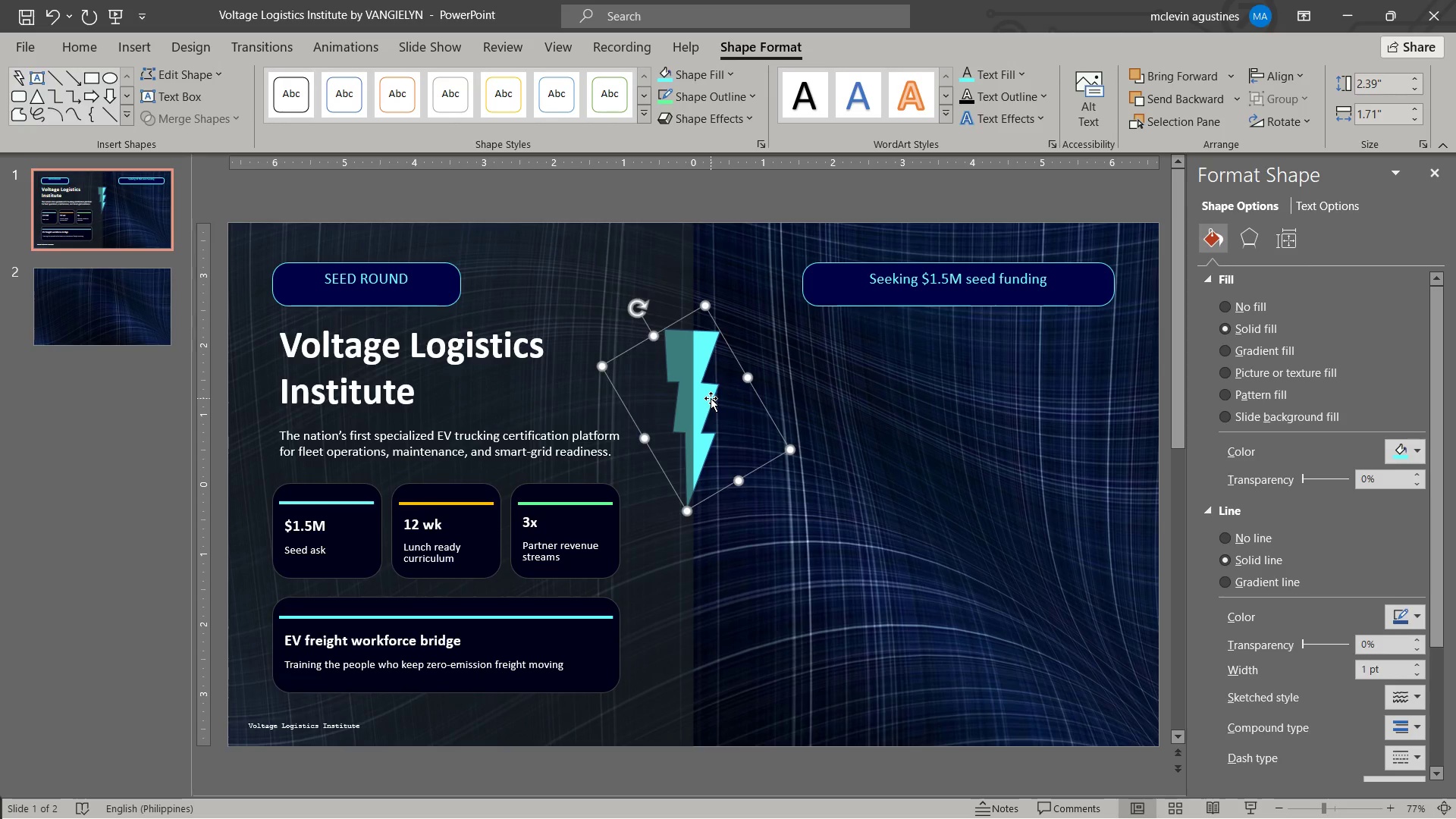 
key(ArrowRight)
 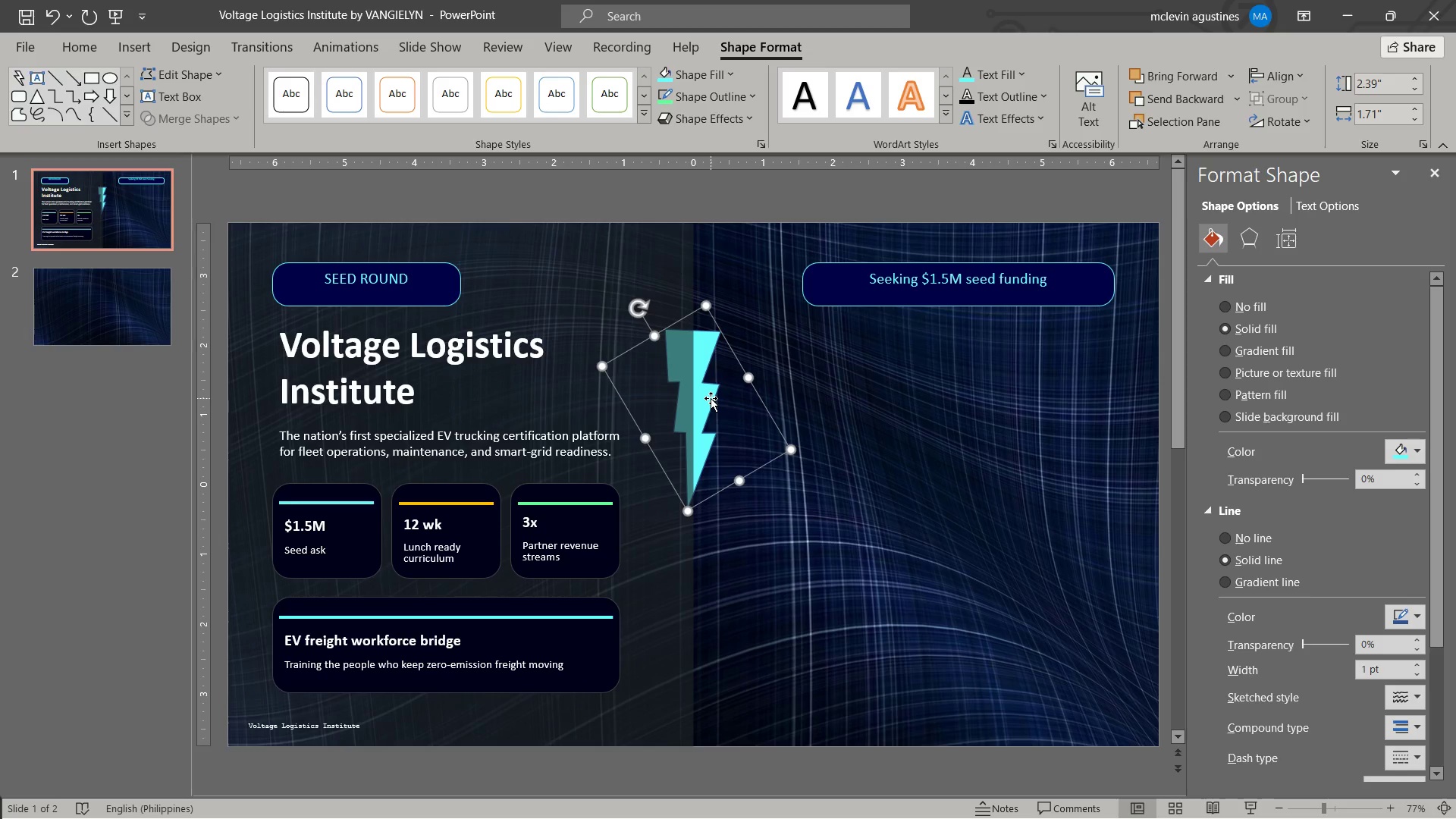 
wait(5.61)
 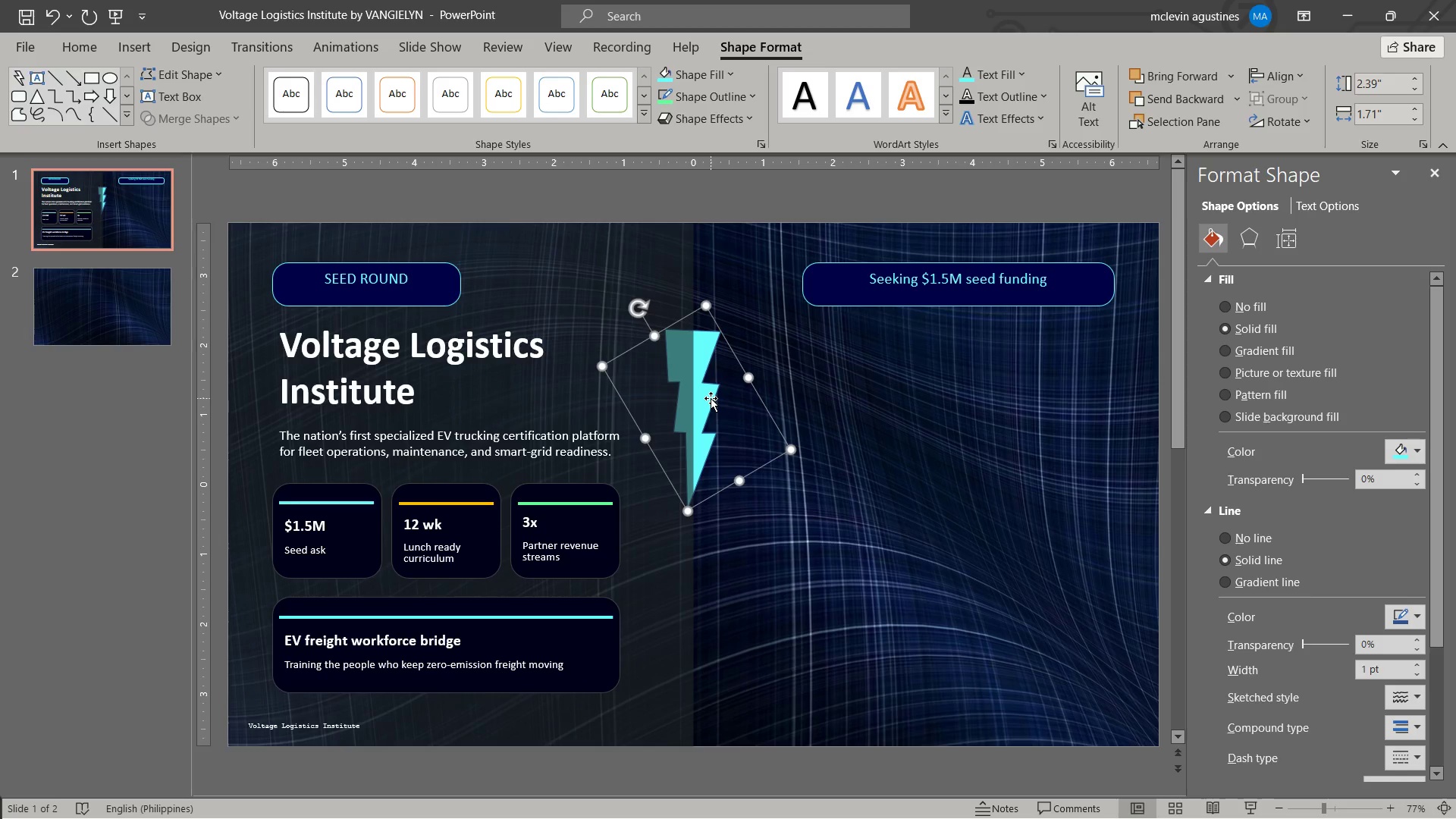 
key(Escape)
 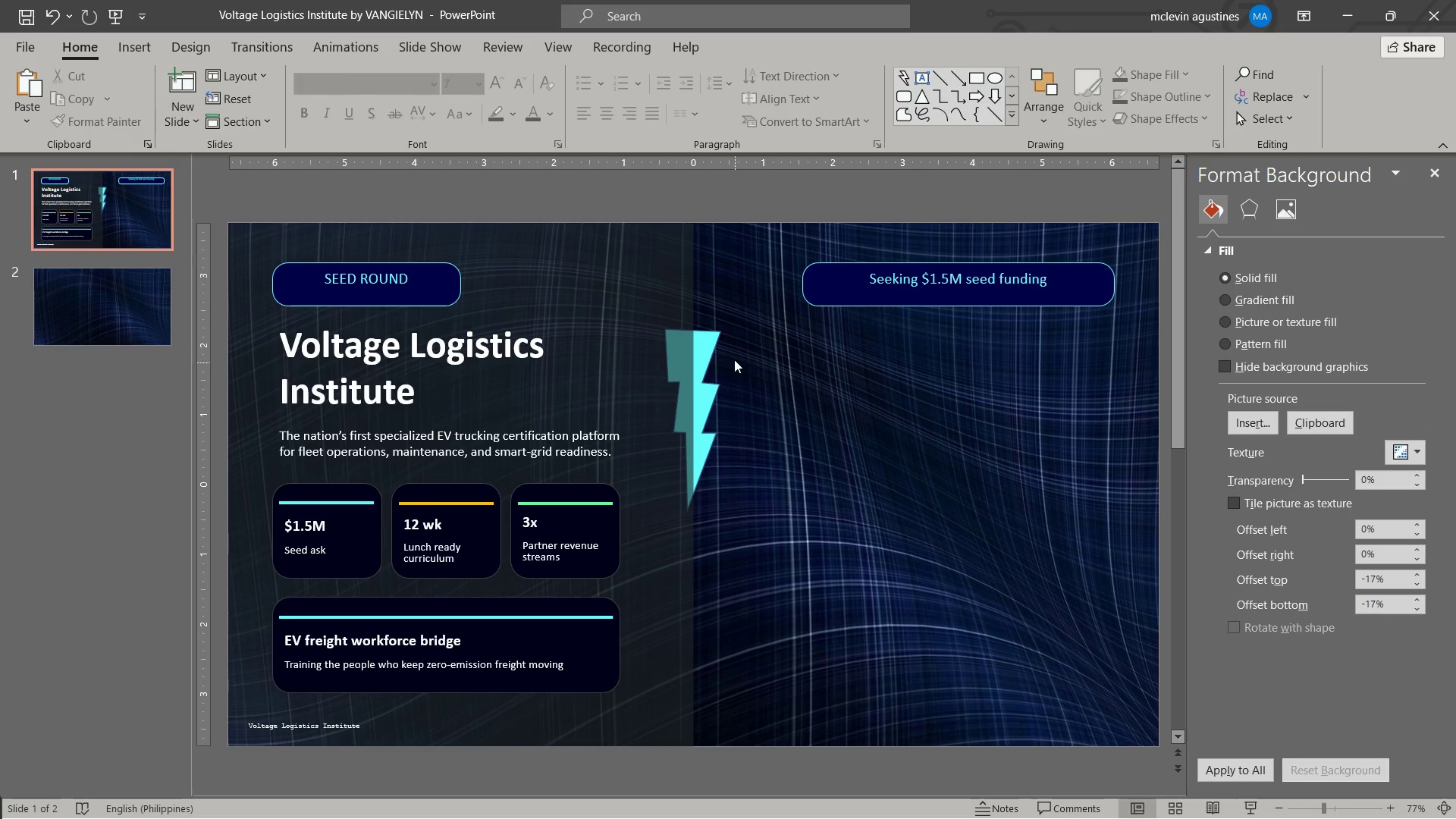 
left_click([710, 350])
 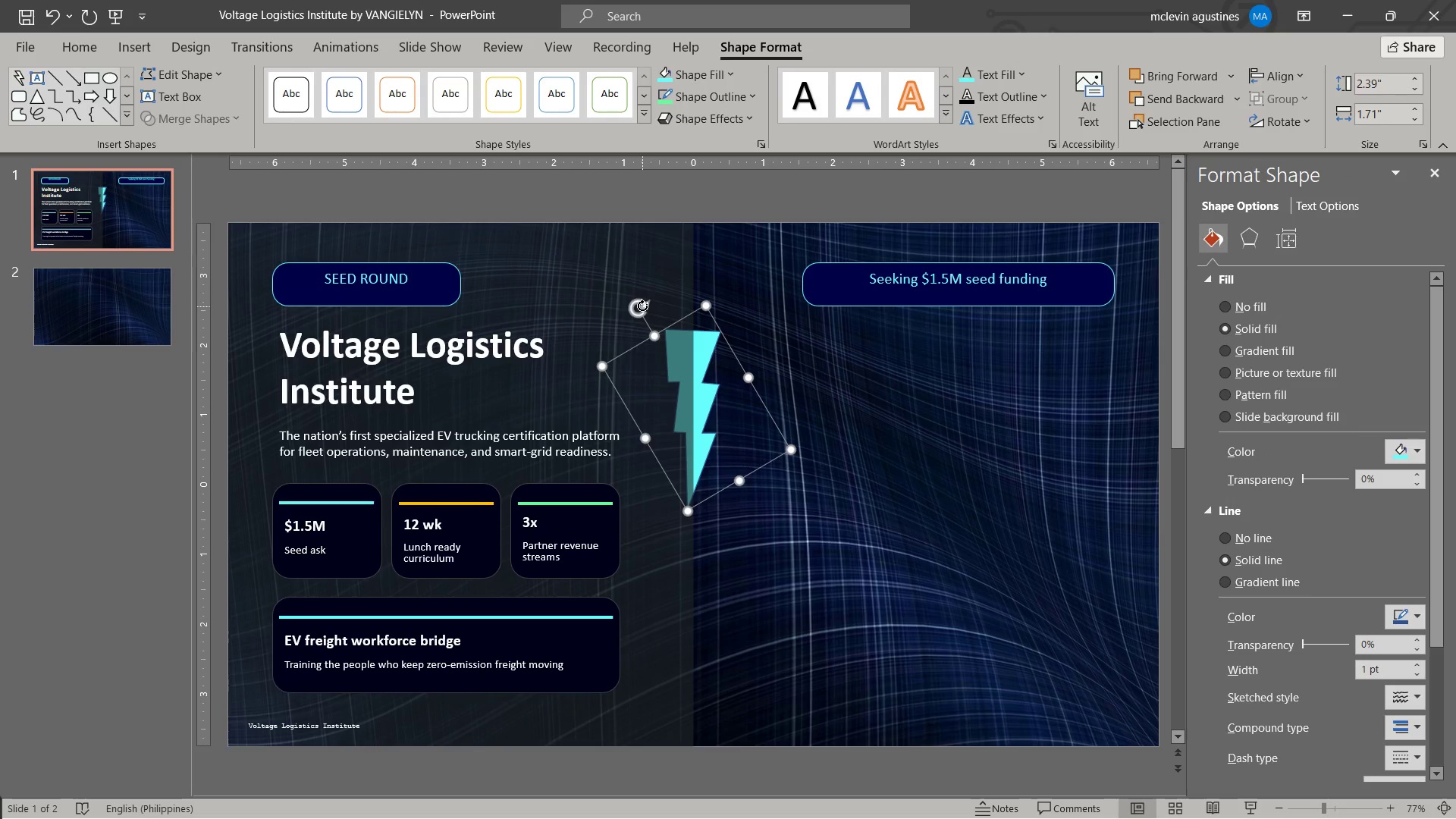 
left_click_drag(start_coordinate=[642, 306], to_coordinate=[639, 309])
 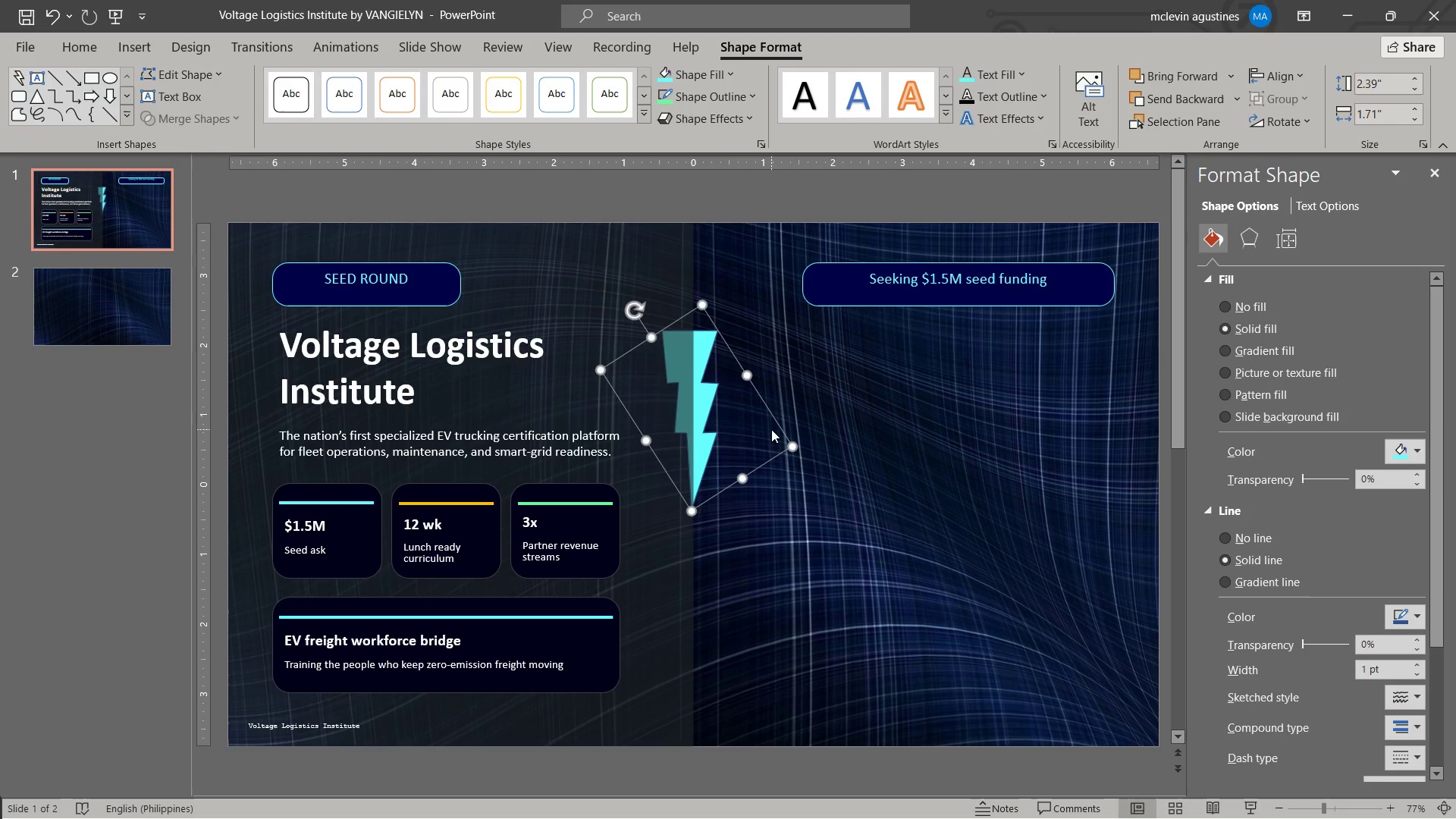 
key(ArrowRight)
 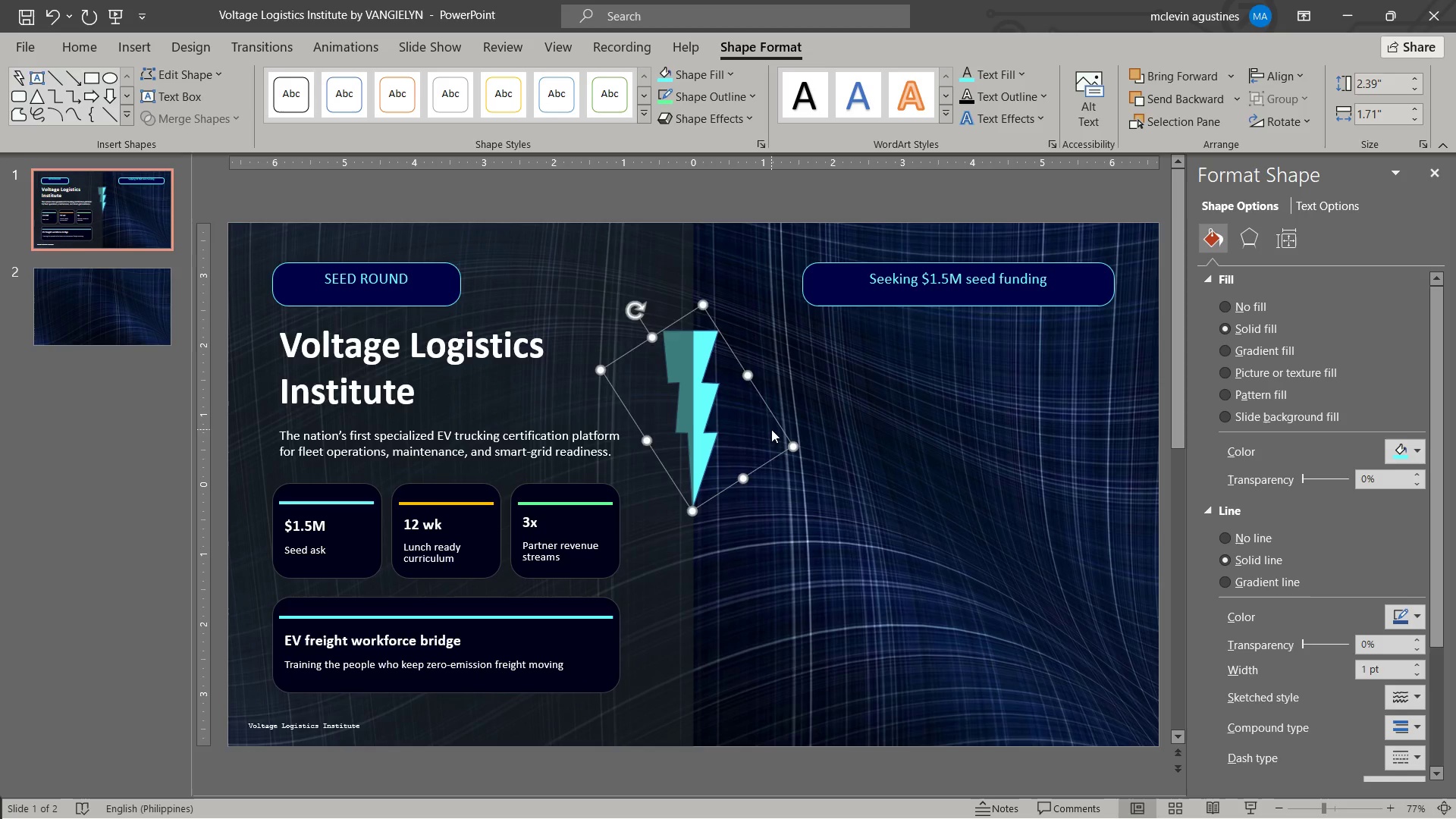 
key(Escape)
 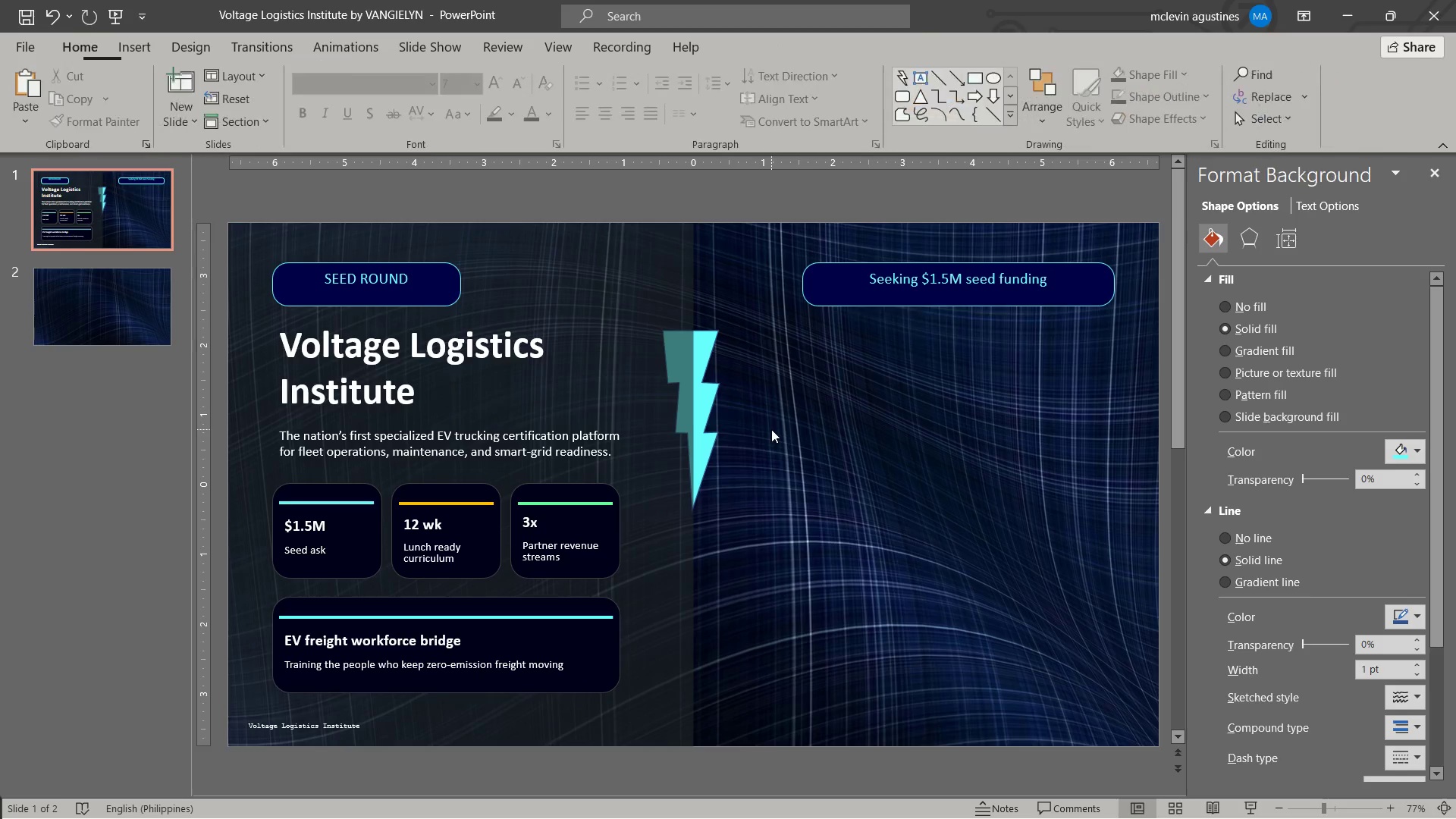 
key(Escape)
 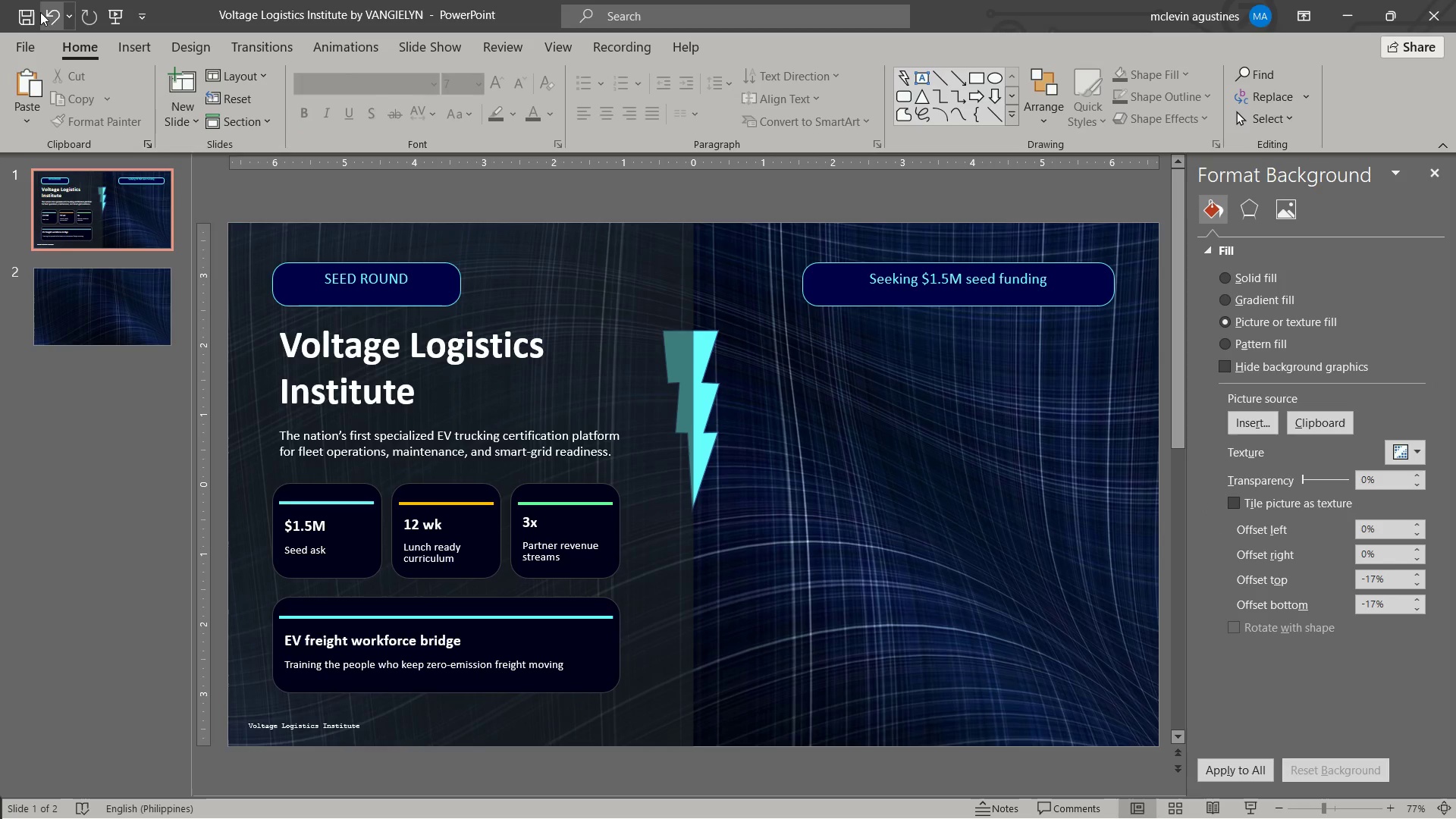 
left_click([30, 11])
 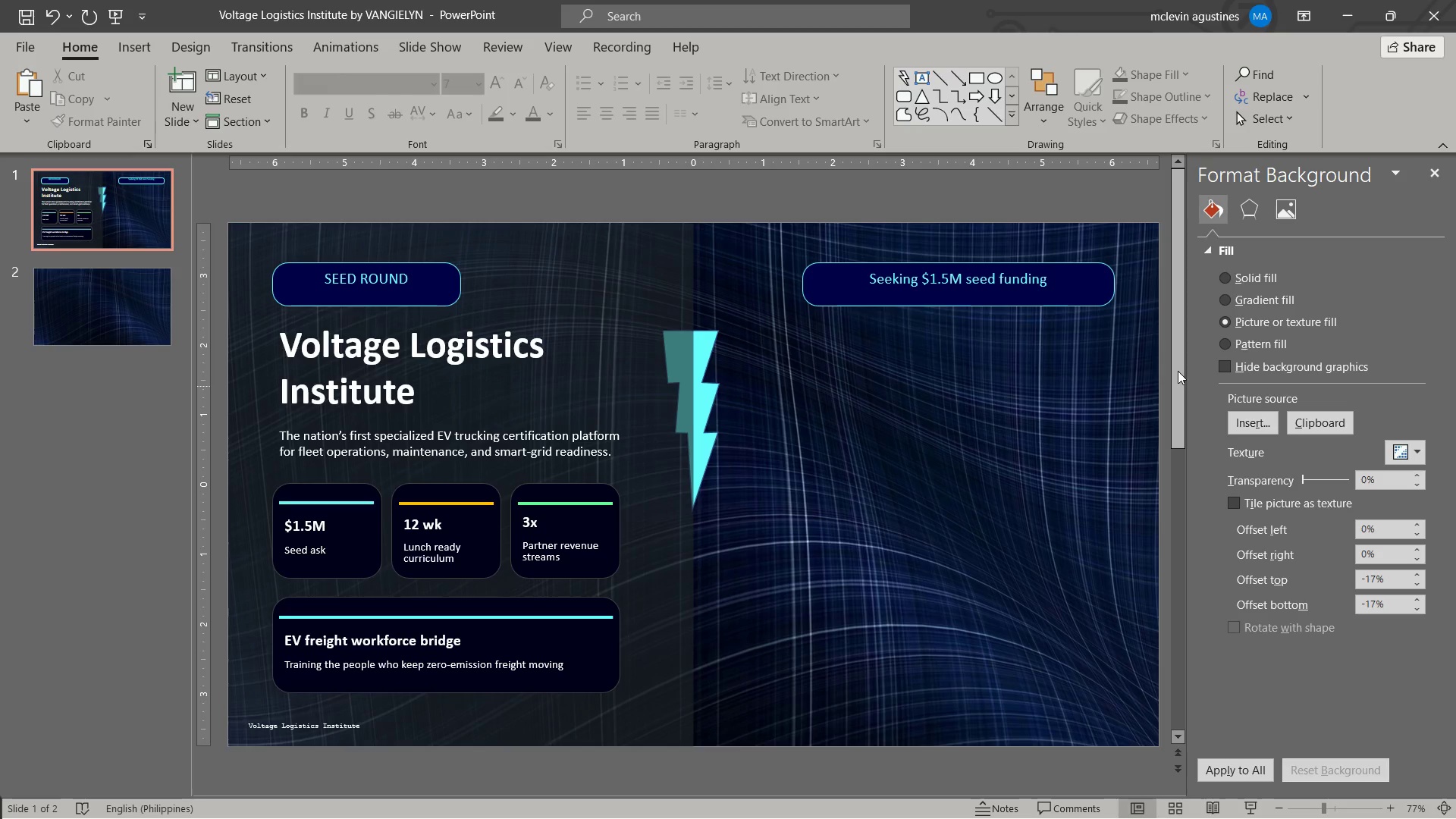 
wait(37.06)
 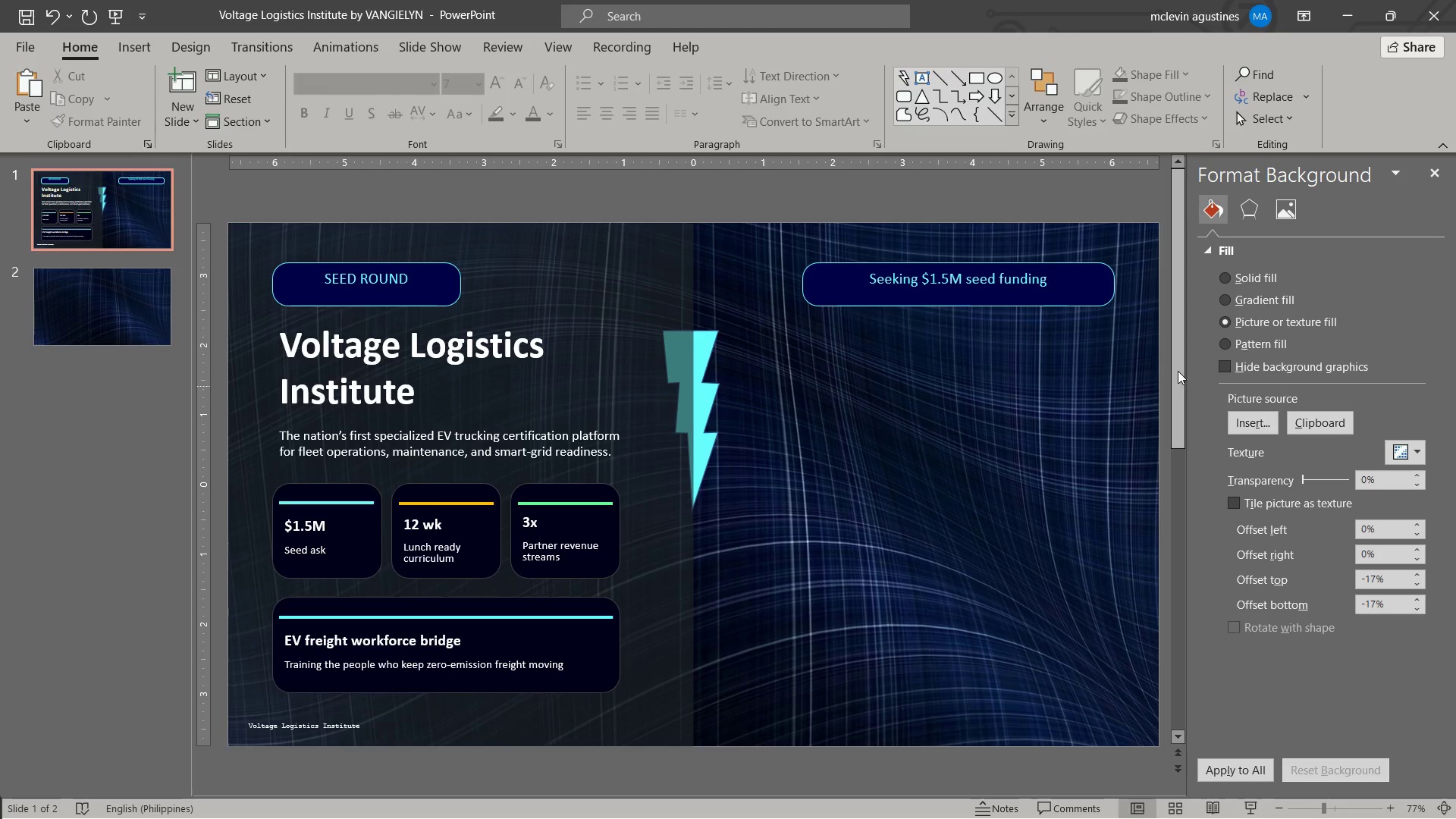 
left_click([548, 618])
 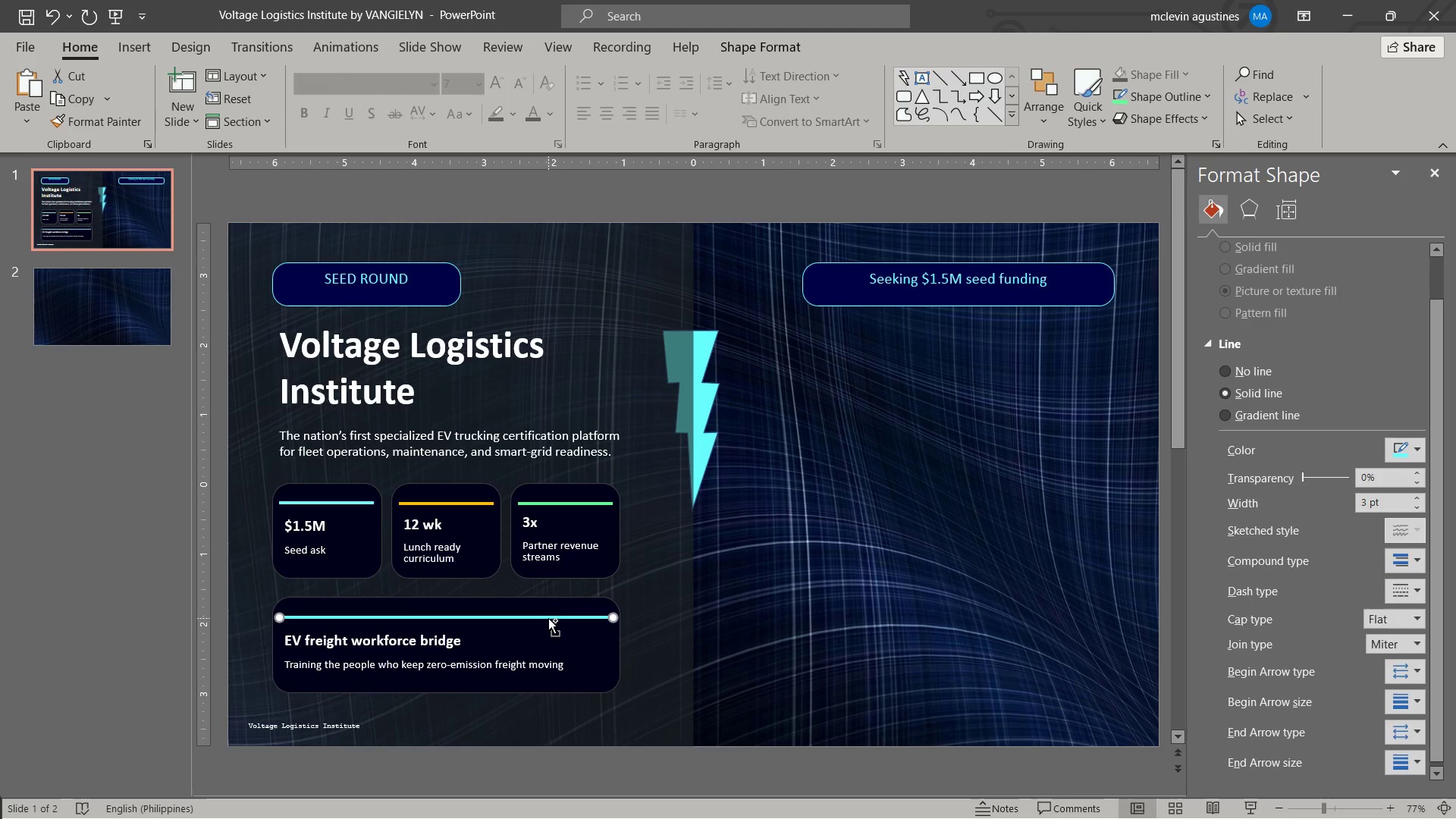 
key(Control+C)
 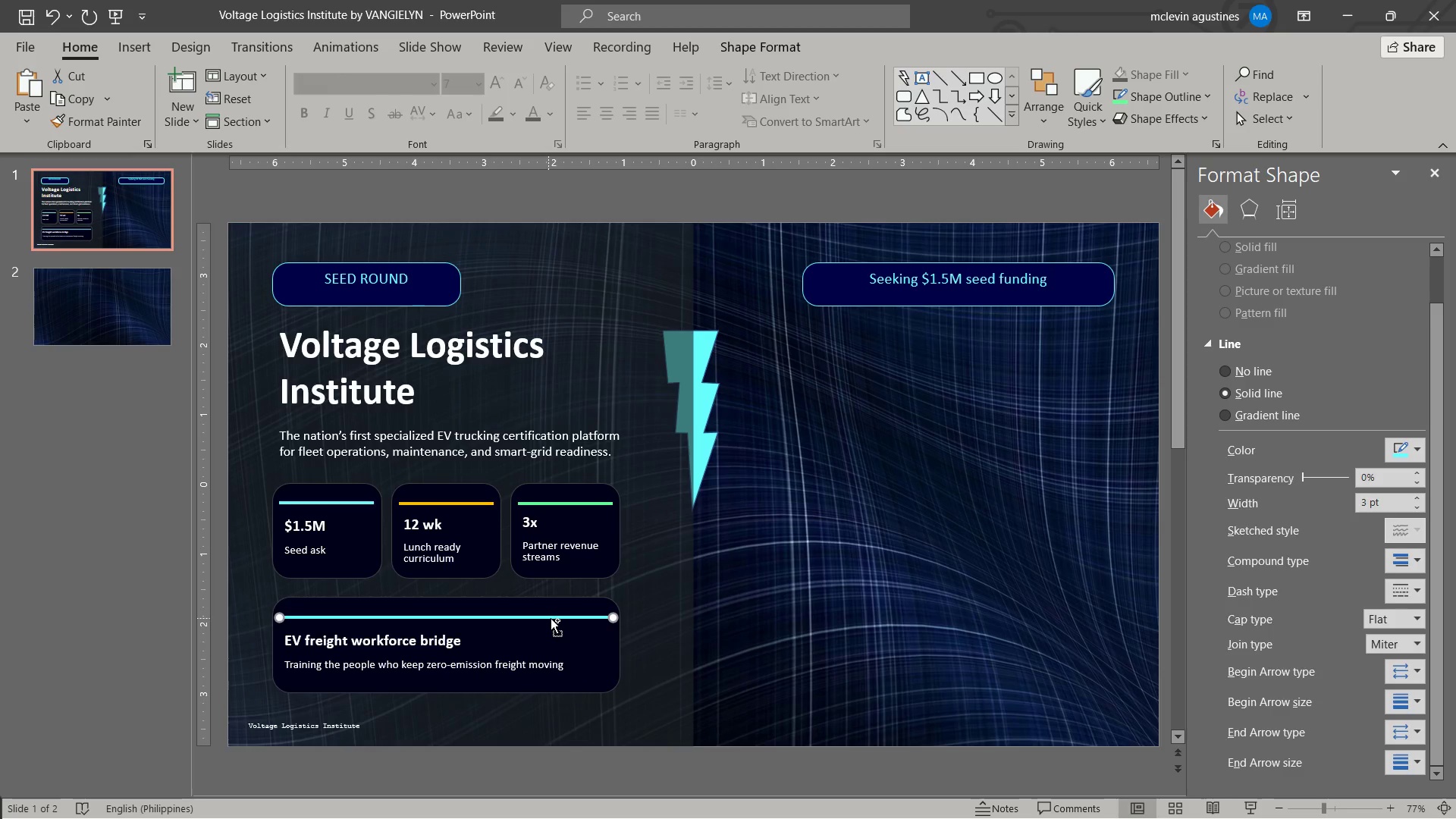 
key(Control+V)
 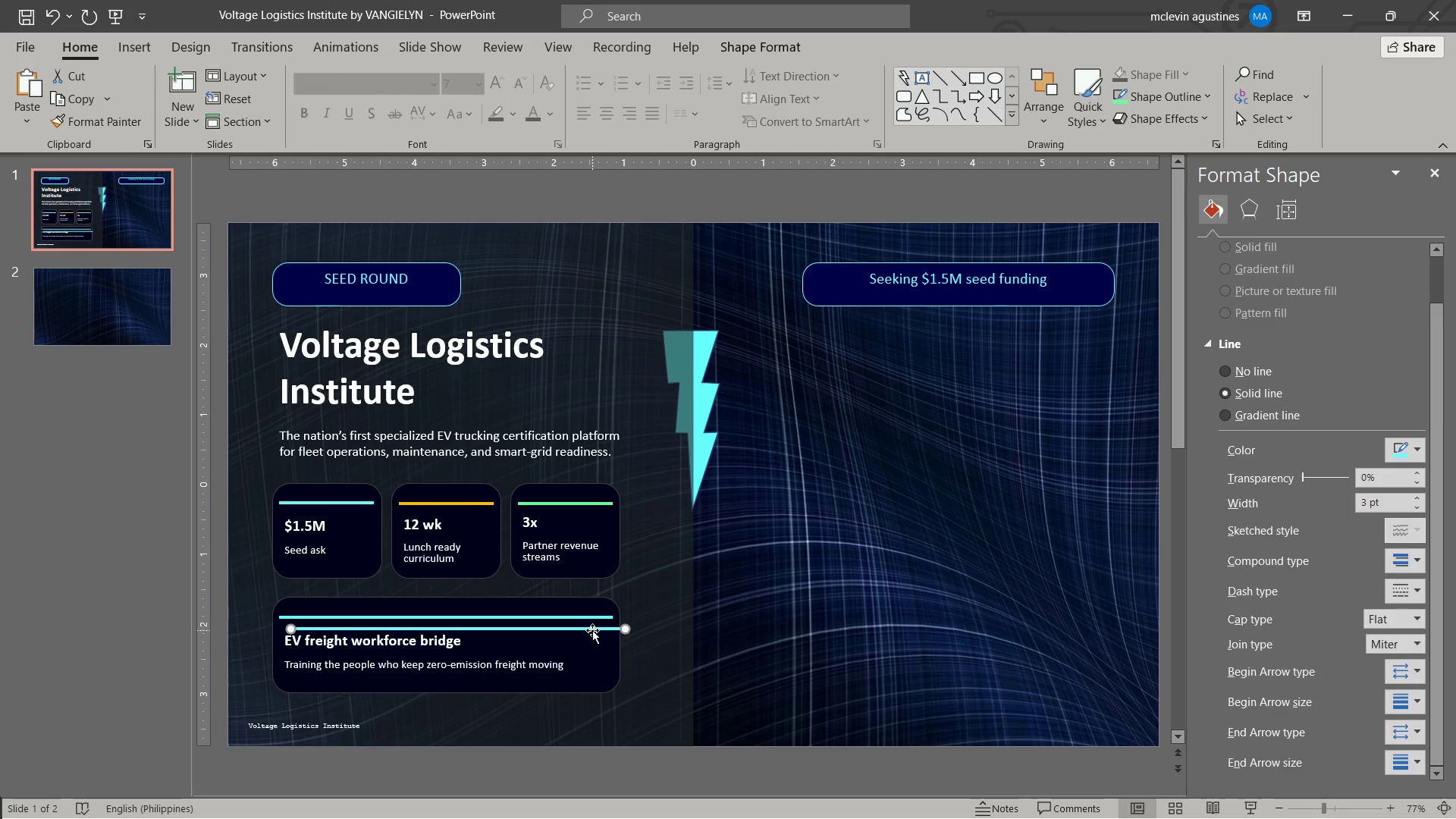 
left_click_drag(start_coordinate=[592, 630], to_coordinate=[970, 390])
 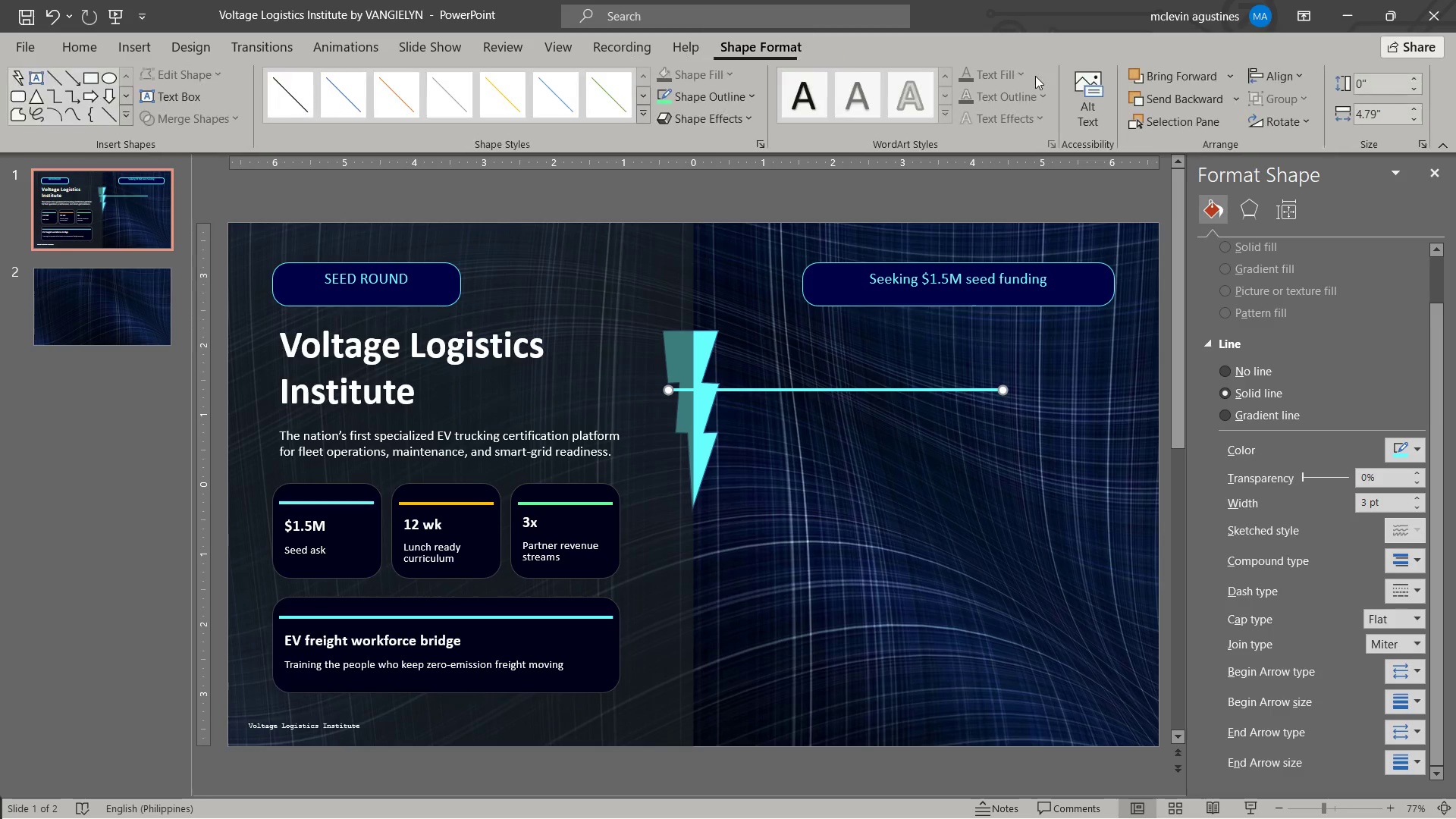 
wait(5.95)
 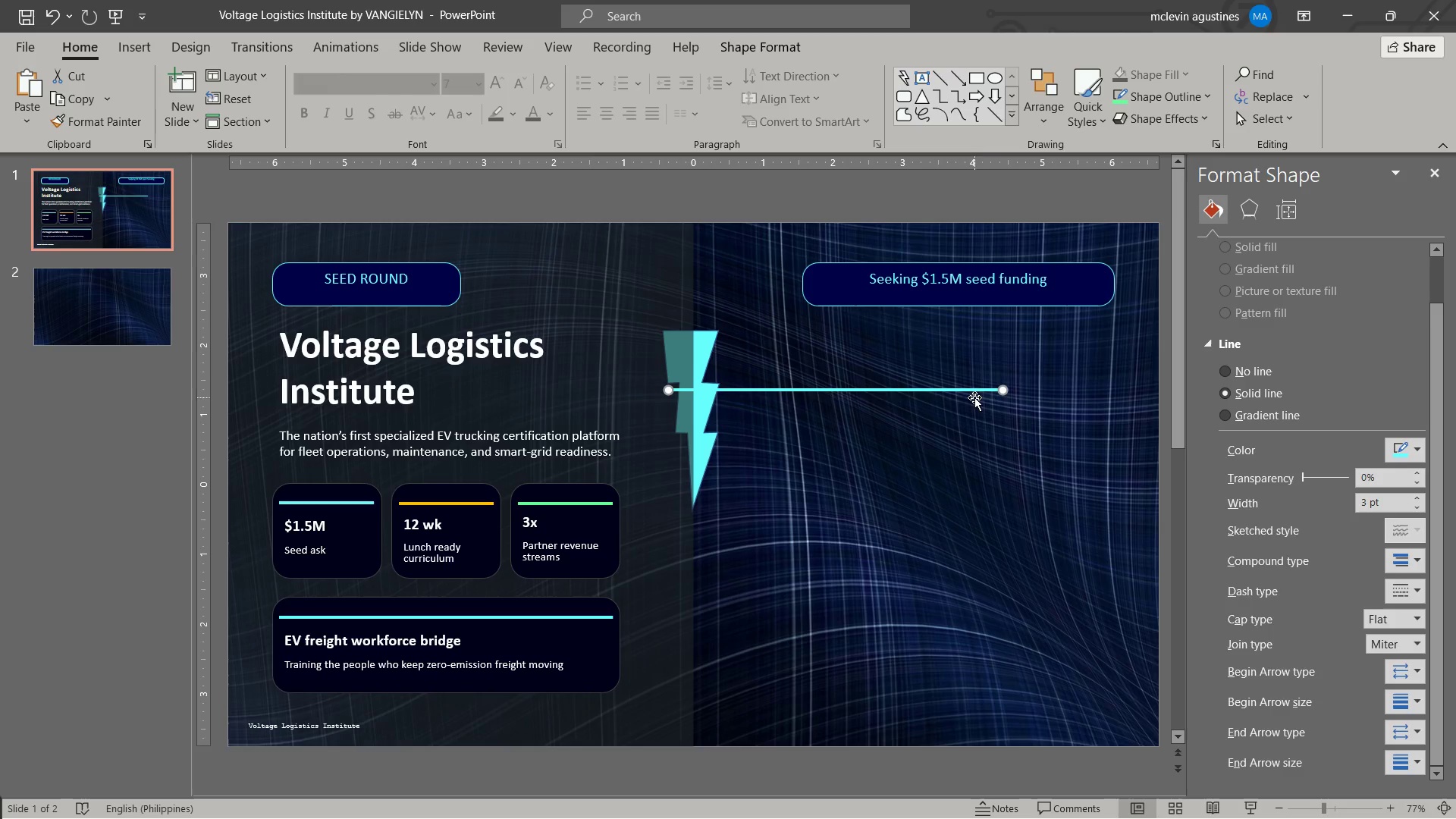 
double_click([1192, 96])
 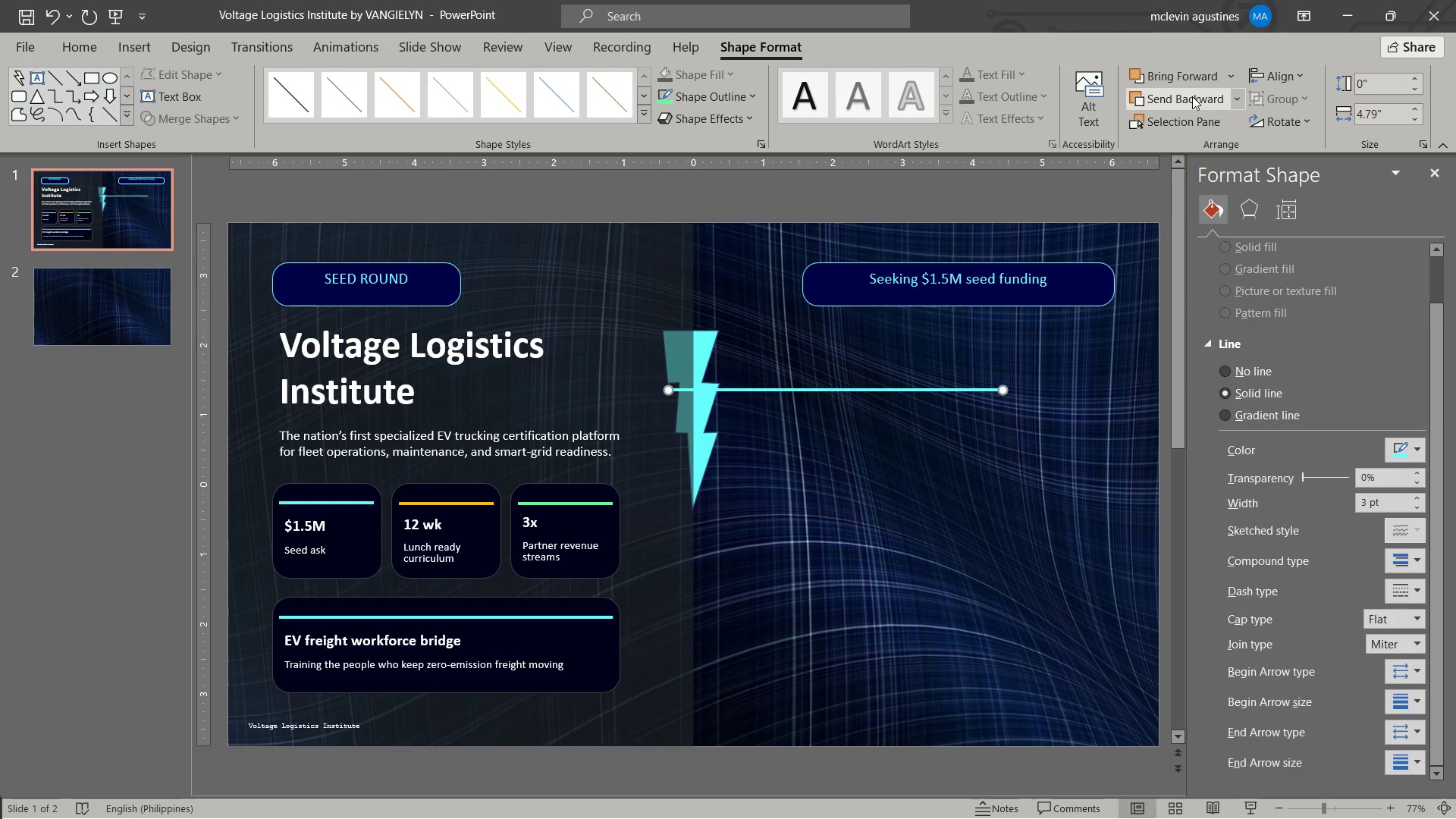 
triple_click([1192, 96])
 